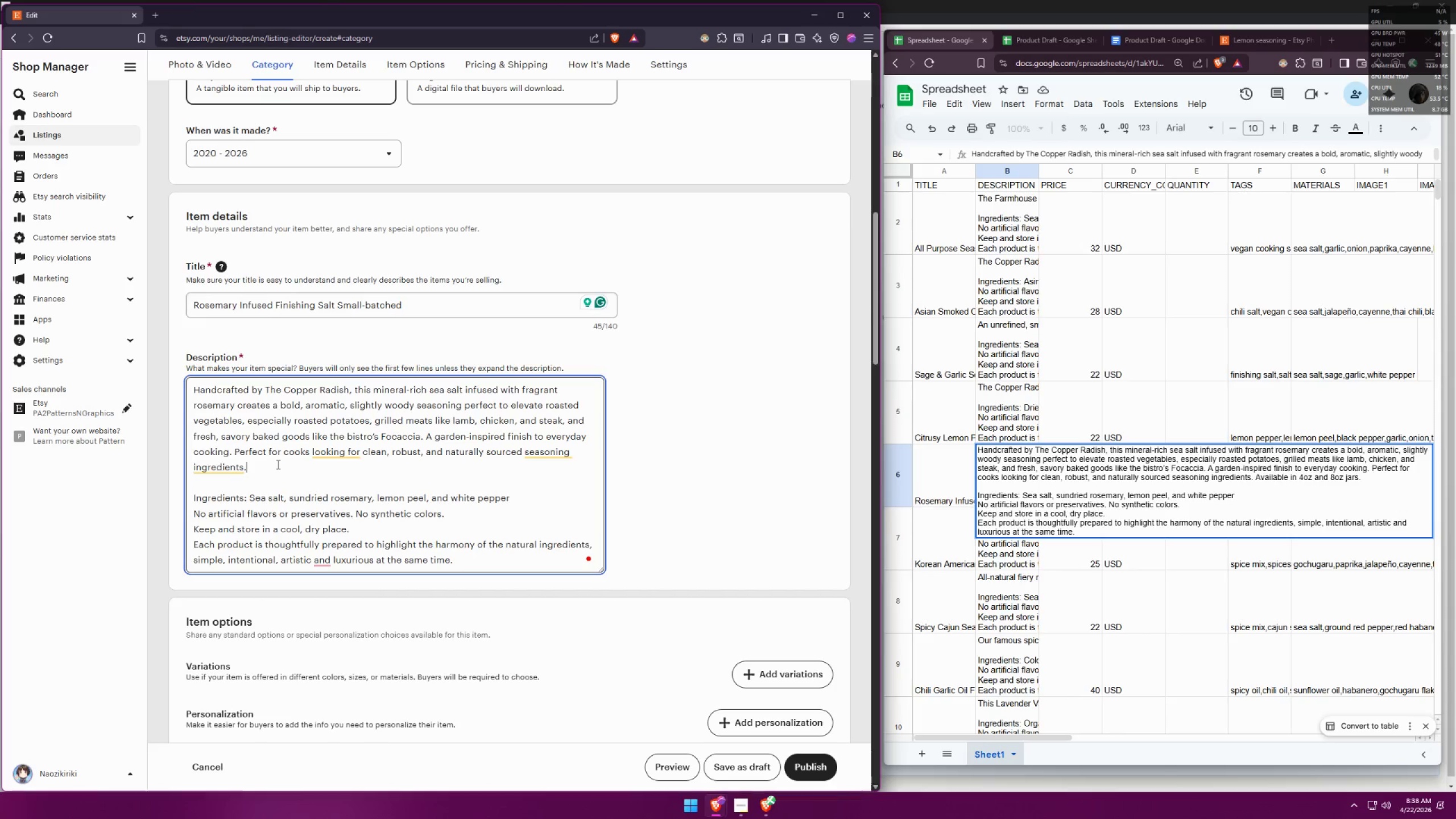 
key(Space)
 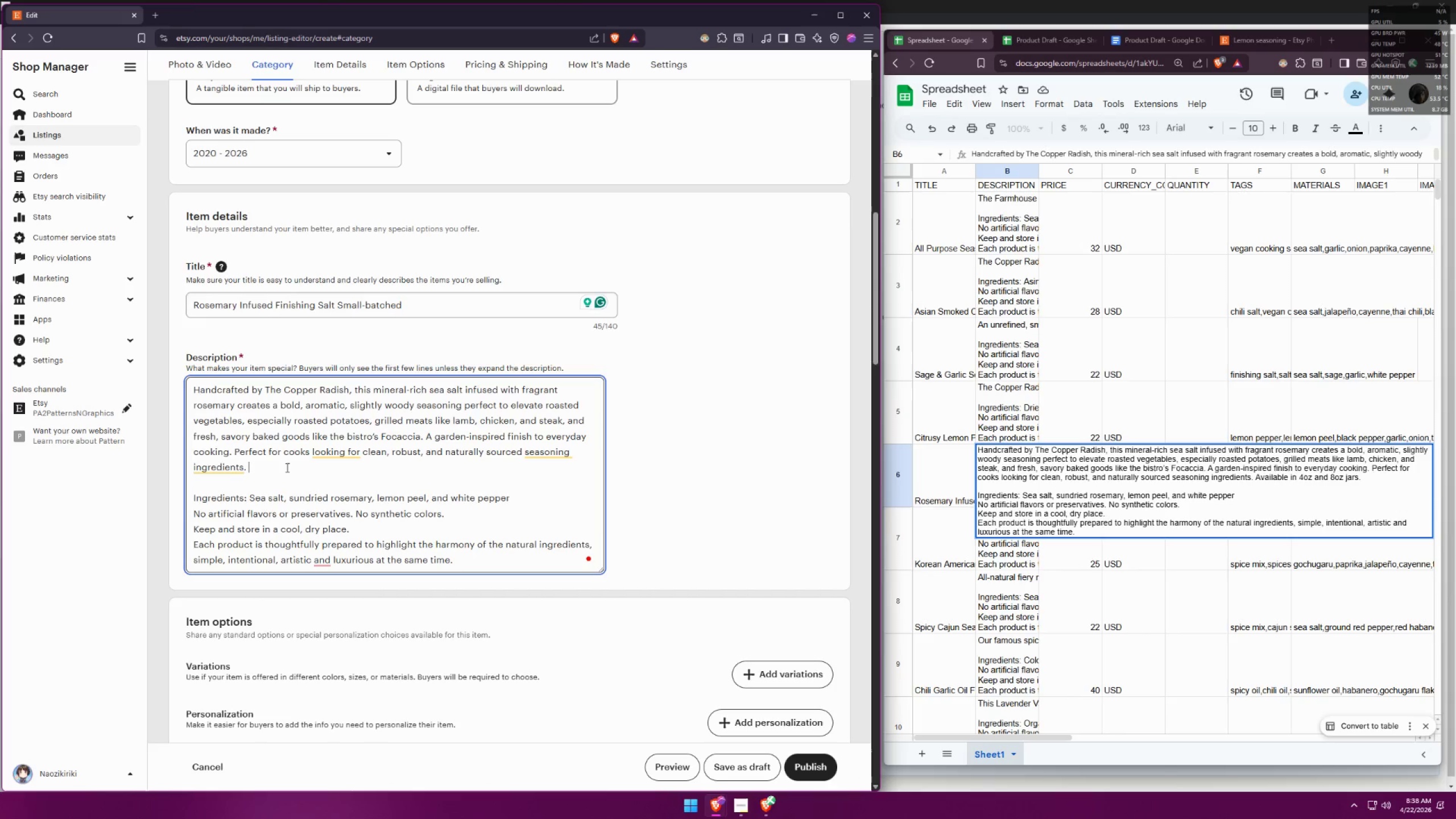 
key(Control+ControlLeft)
 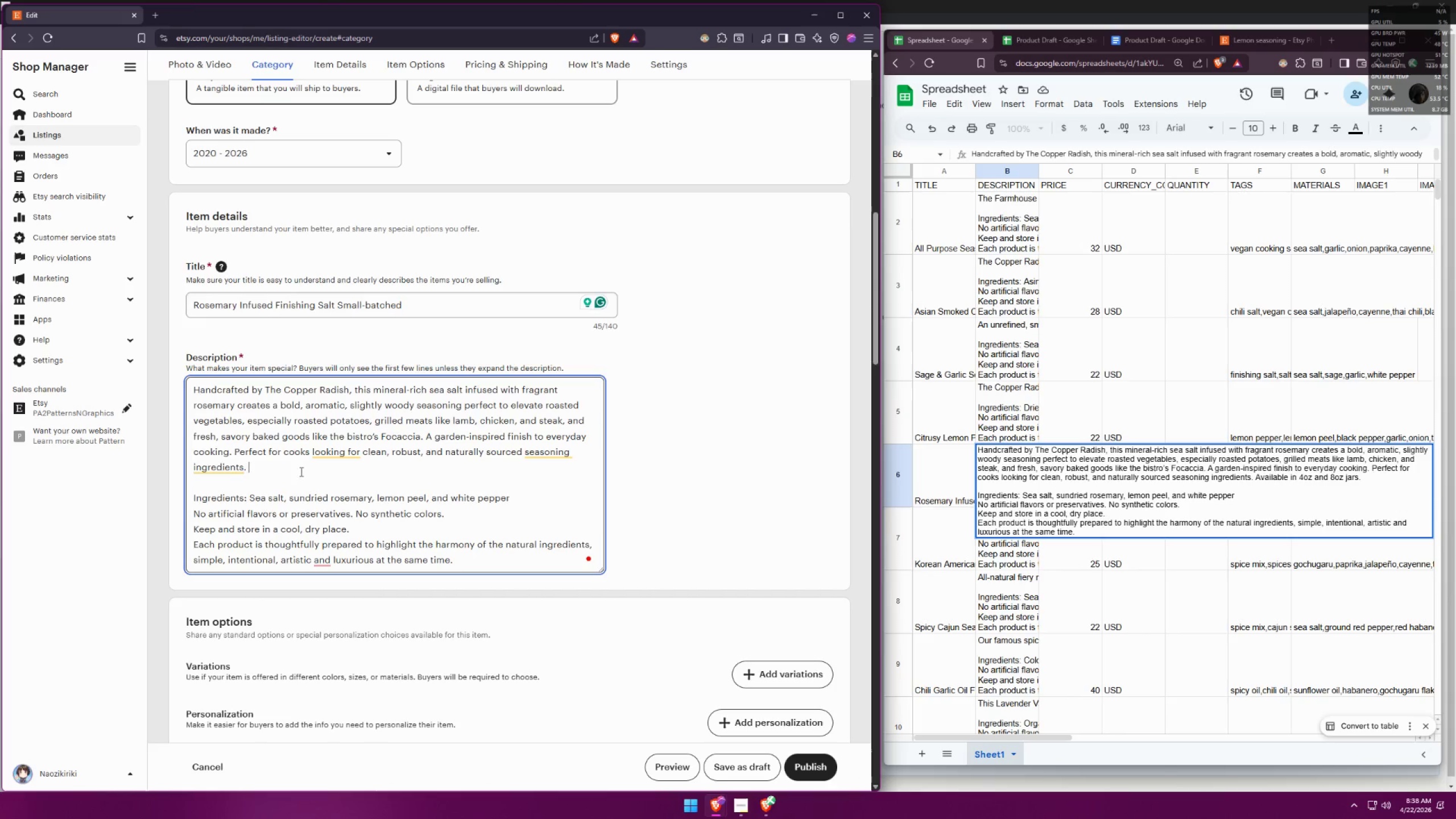 
key(Control+V)
 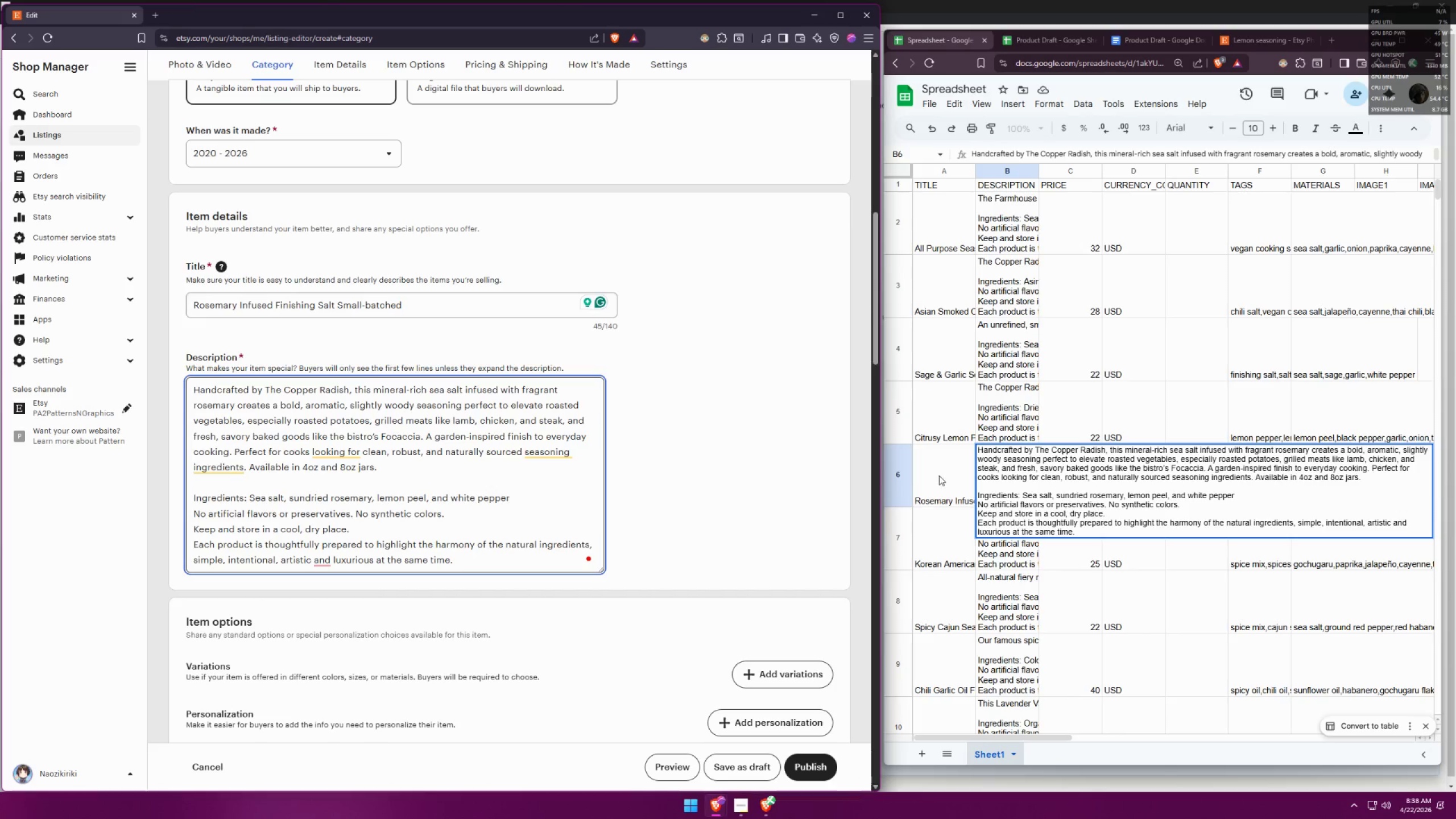 
left_click([941, 474])
 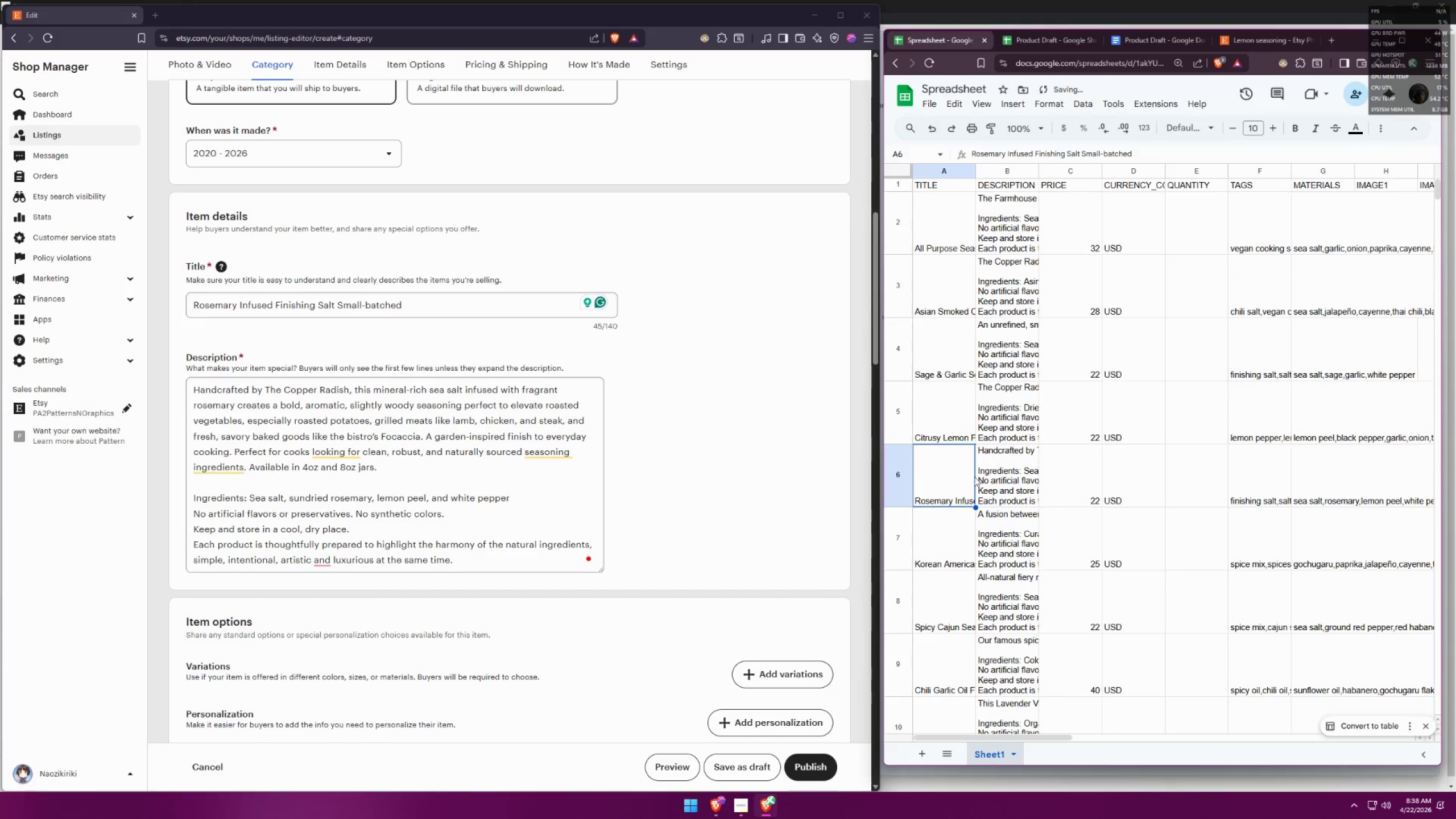 
double_click([987, 477])
 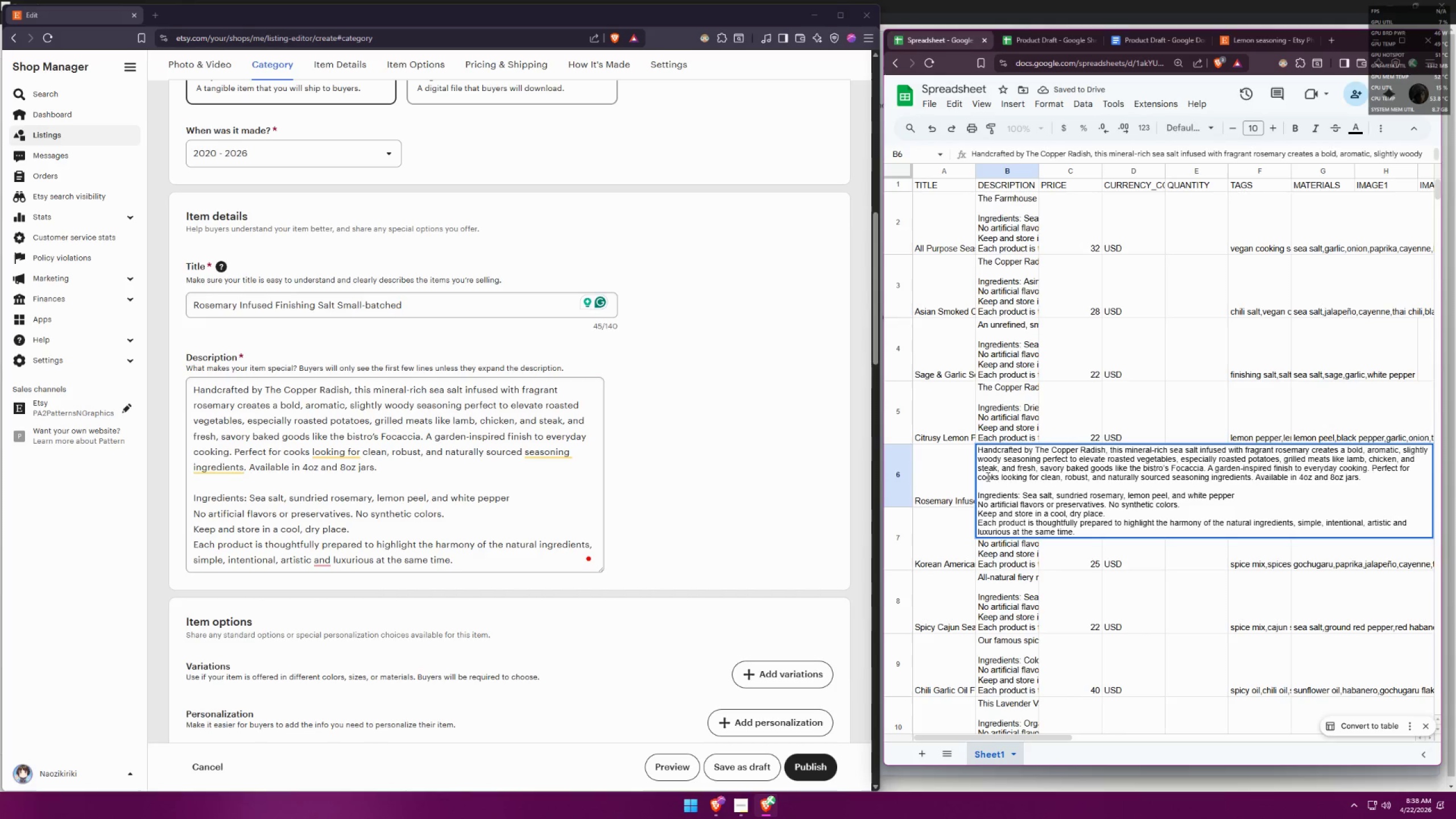 
left_click([949, 477])
 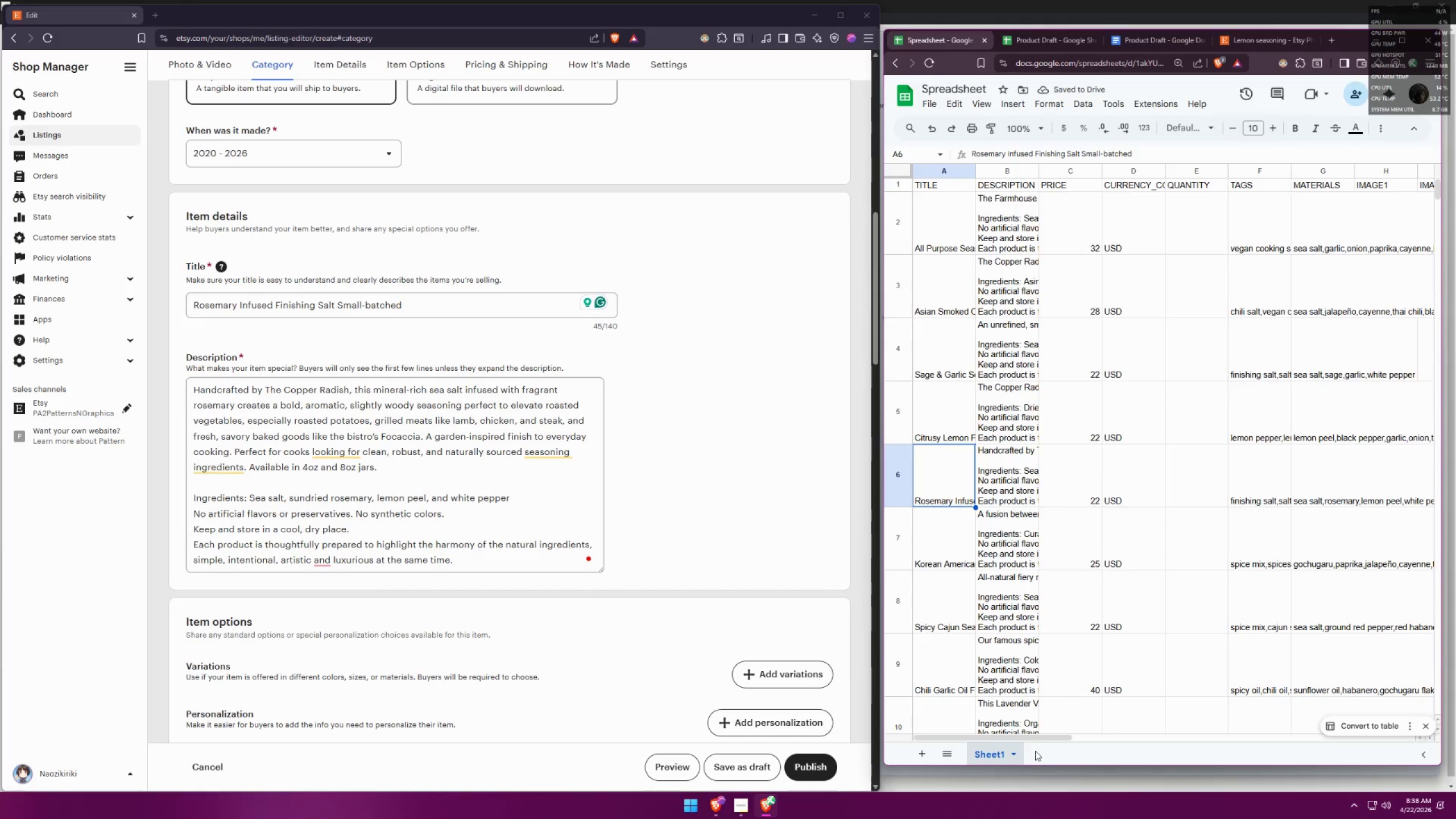 
left_click_drag(start_coordinate=[1045, 738], to_coordinate=[1118, 730])
 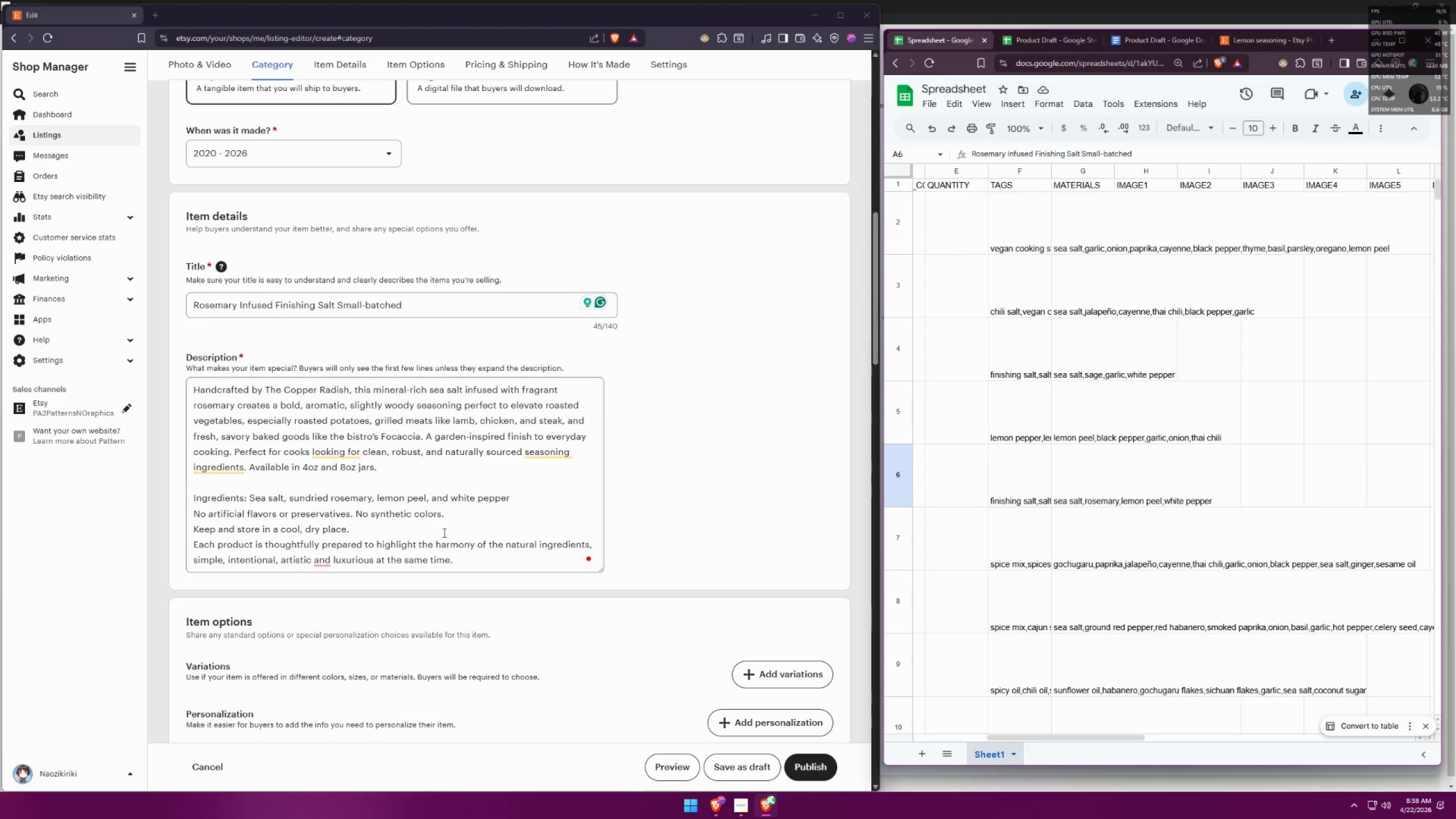 
scroll: coordinate [449, 517], scroll_direction: down, amount: 2.0
 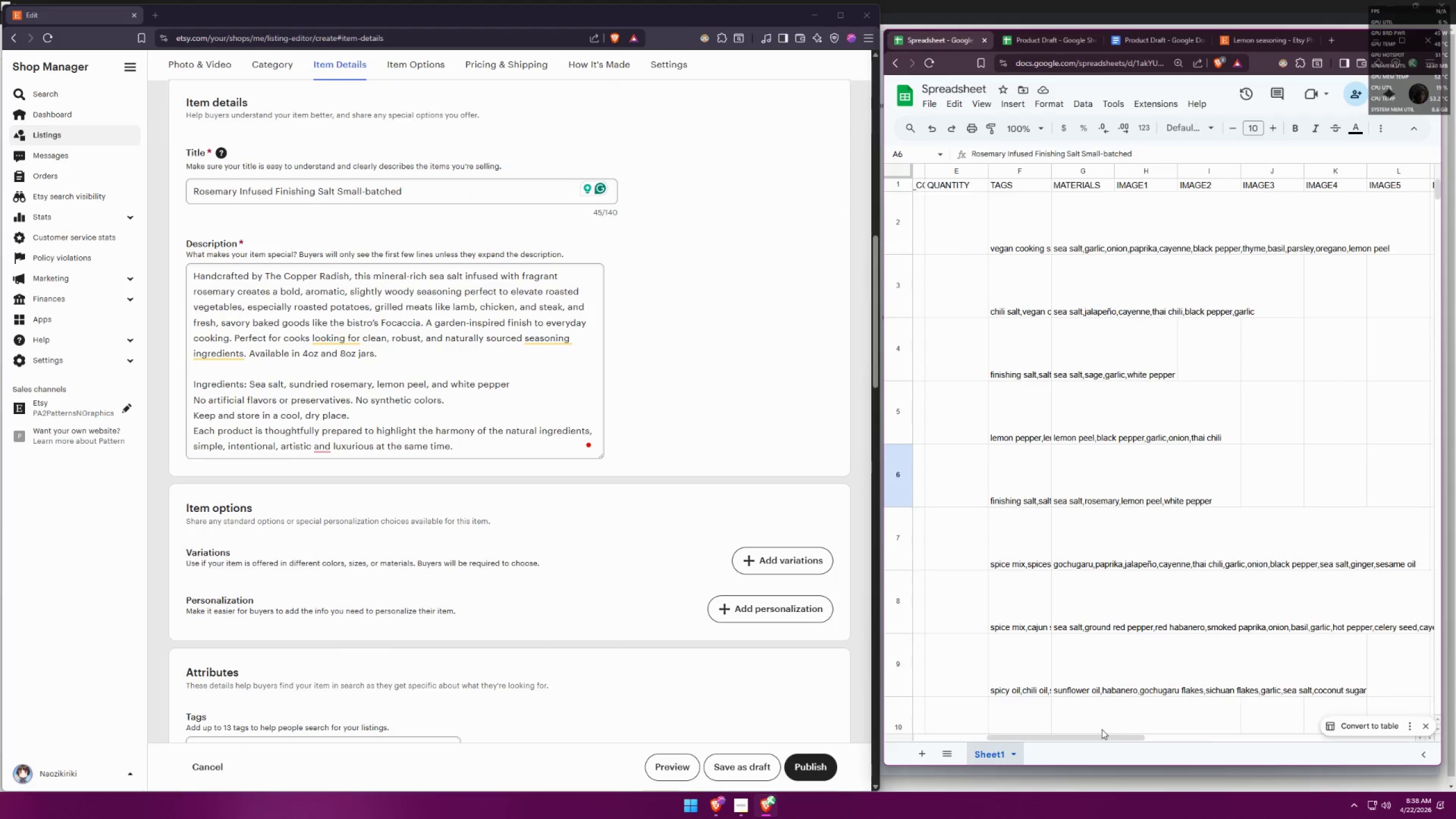 
left_click_drag(start_coordinate=[1098, 738], to_coordinate=[1391, 729])
 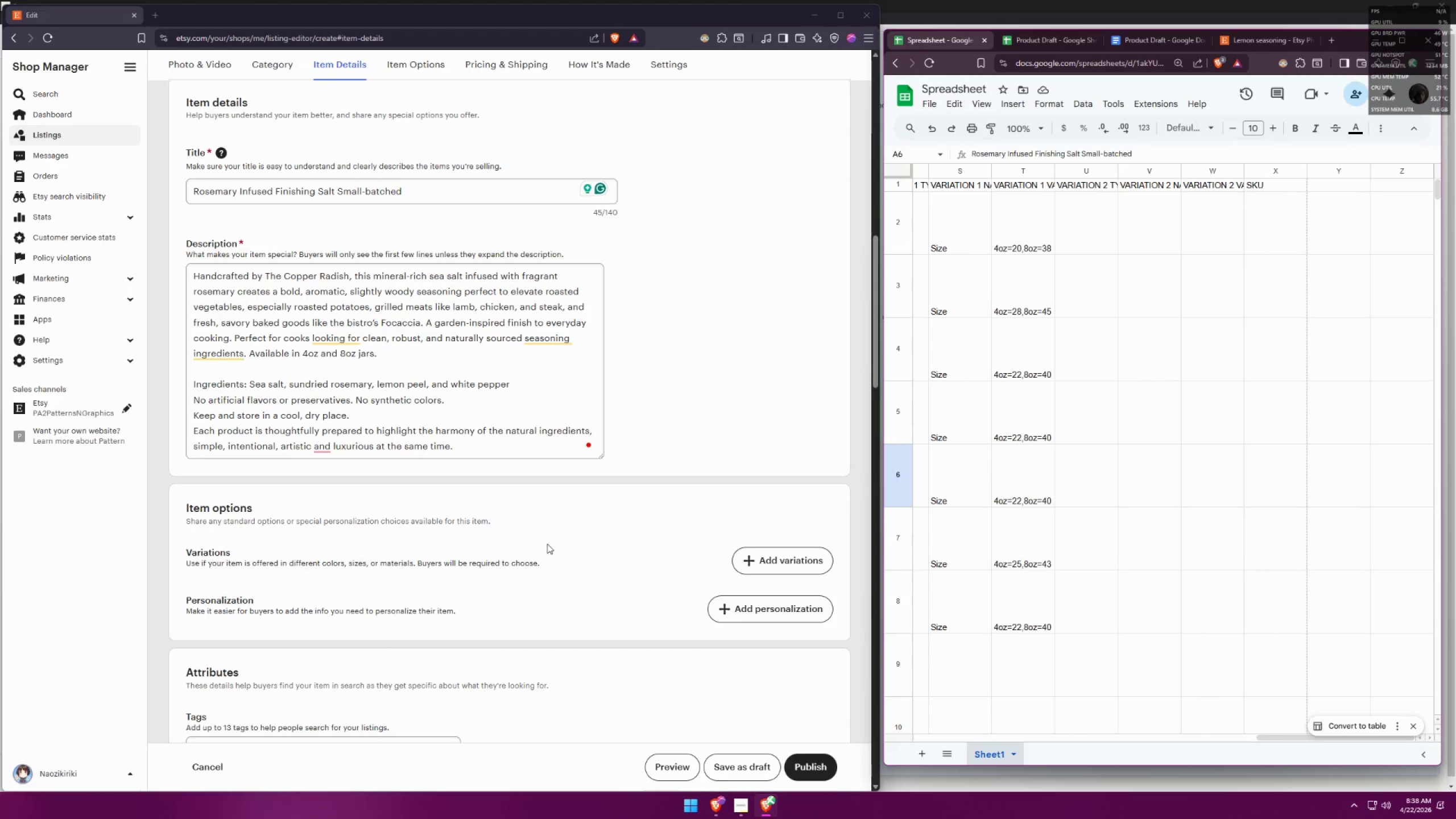 
scroll: coordinate [533, 512], scroll_direction: down, amount: 1.0
 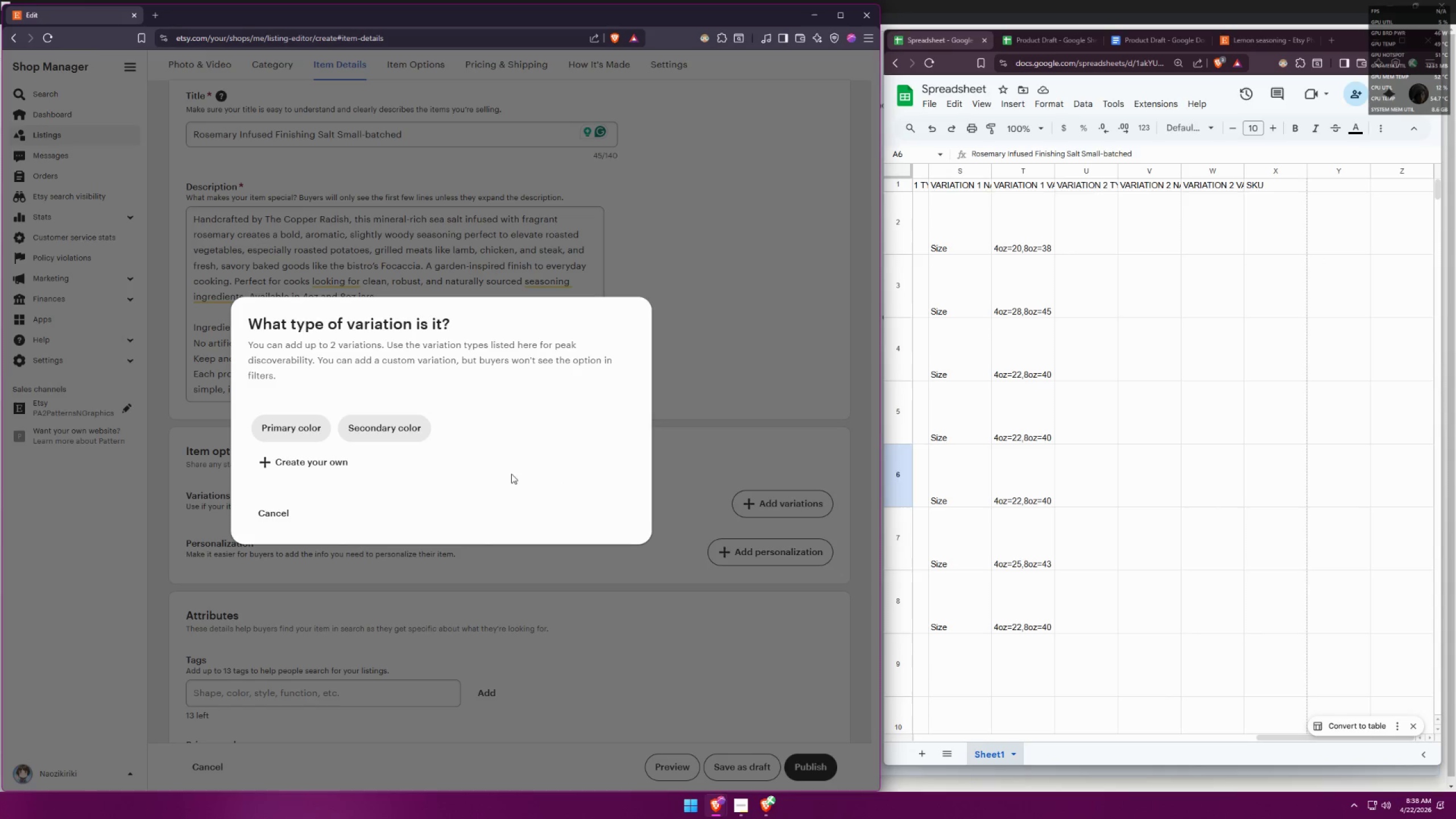 
left_click([317, 458])
 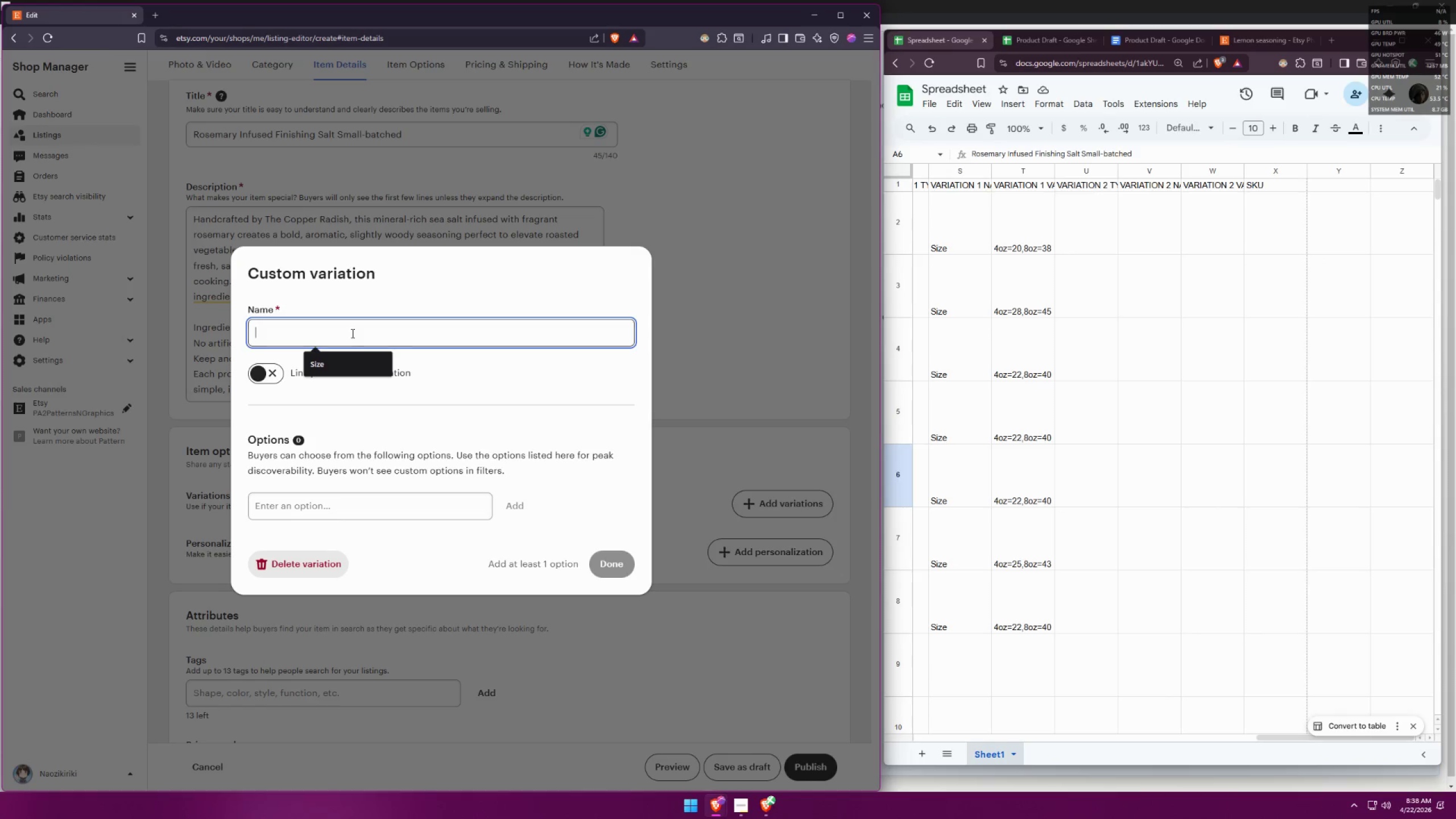 
left_click([345, 361])
 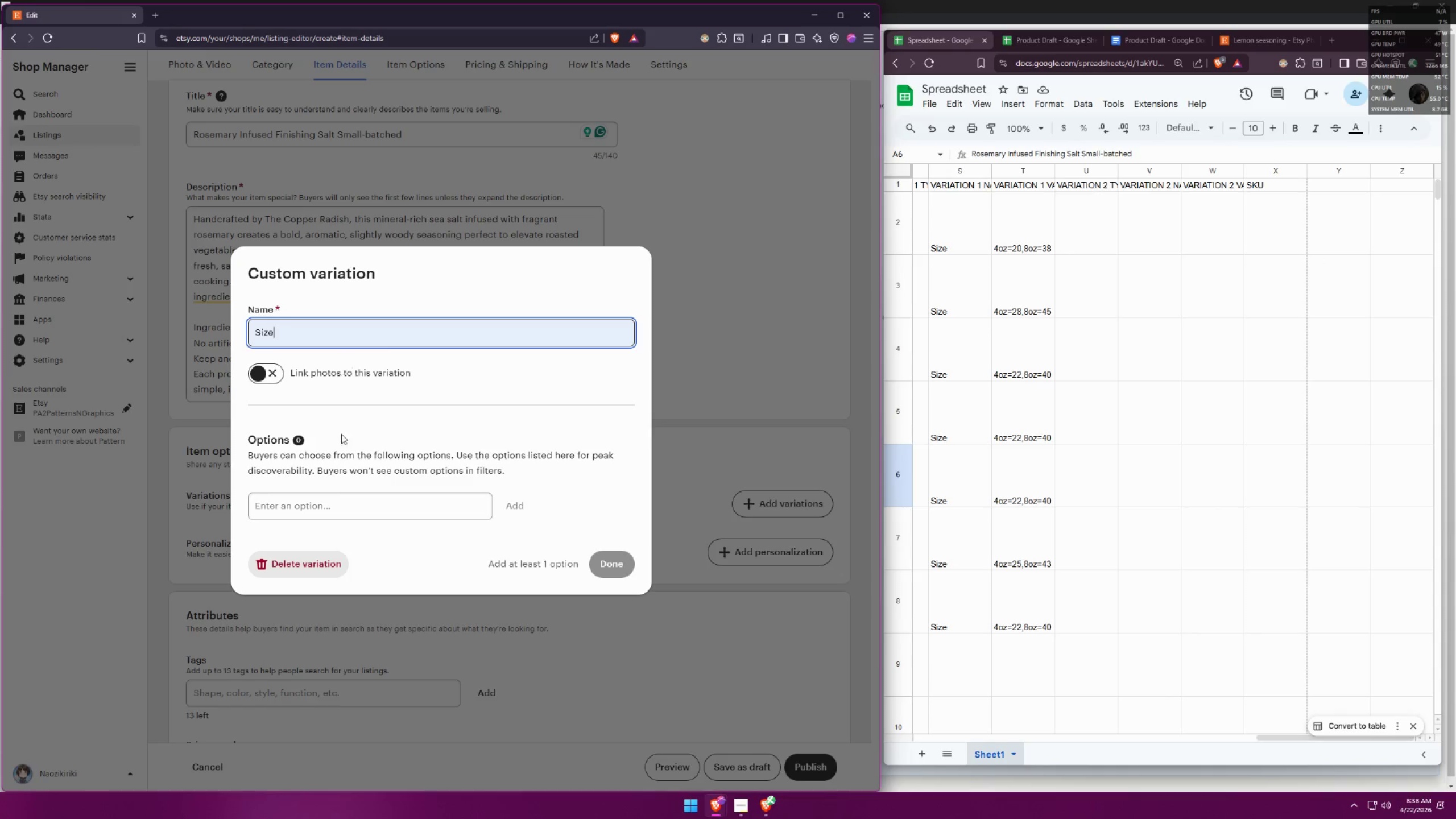 
left_click([355, 510])
 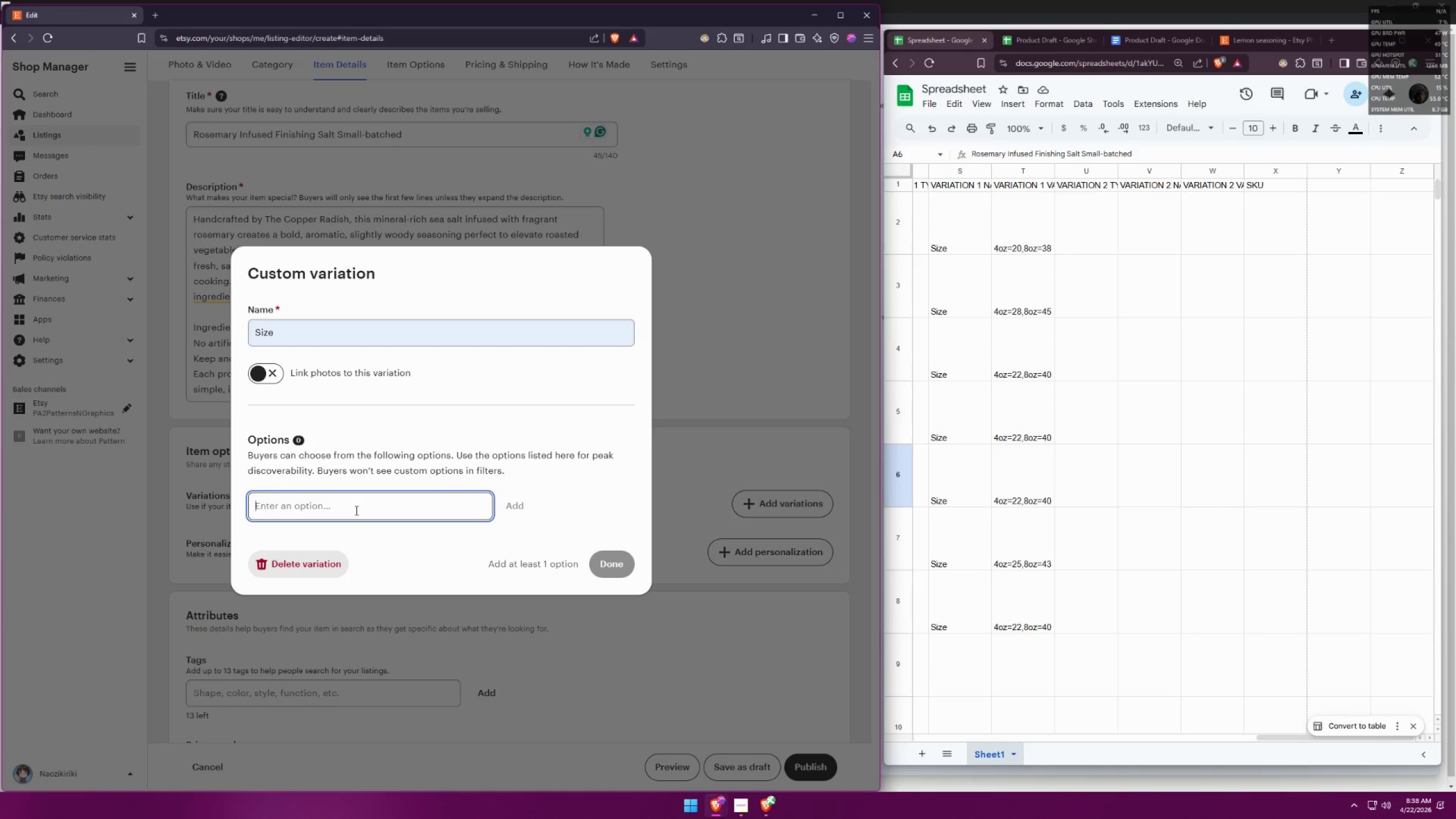 
type(4oz)
 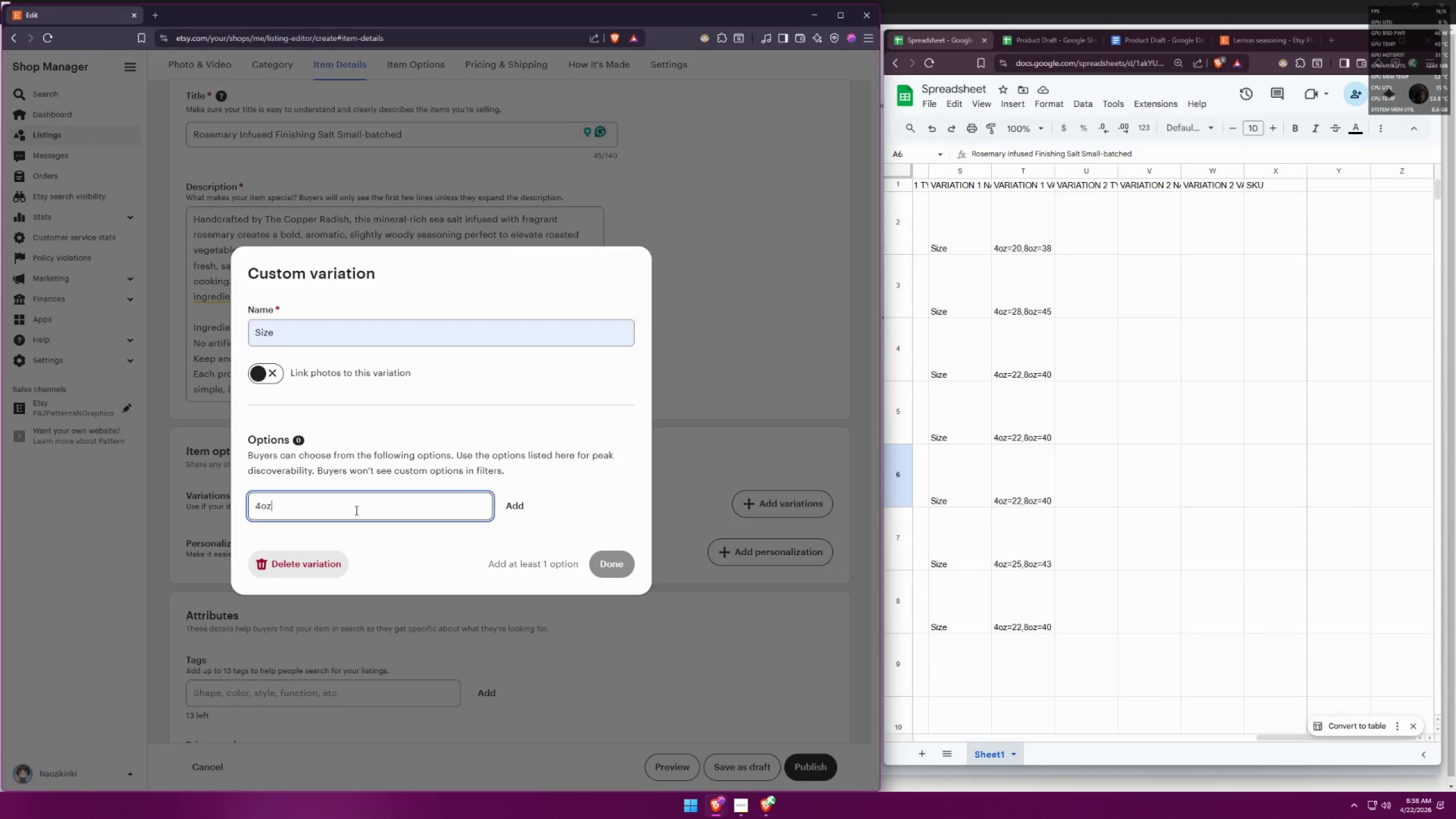 
key(Enter)
 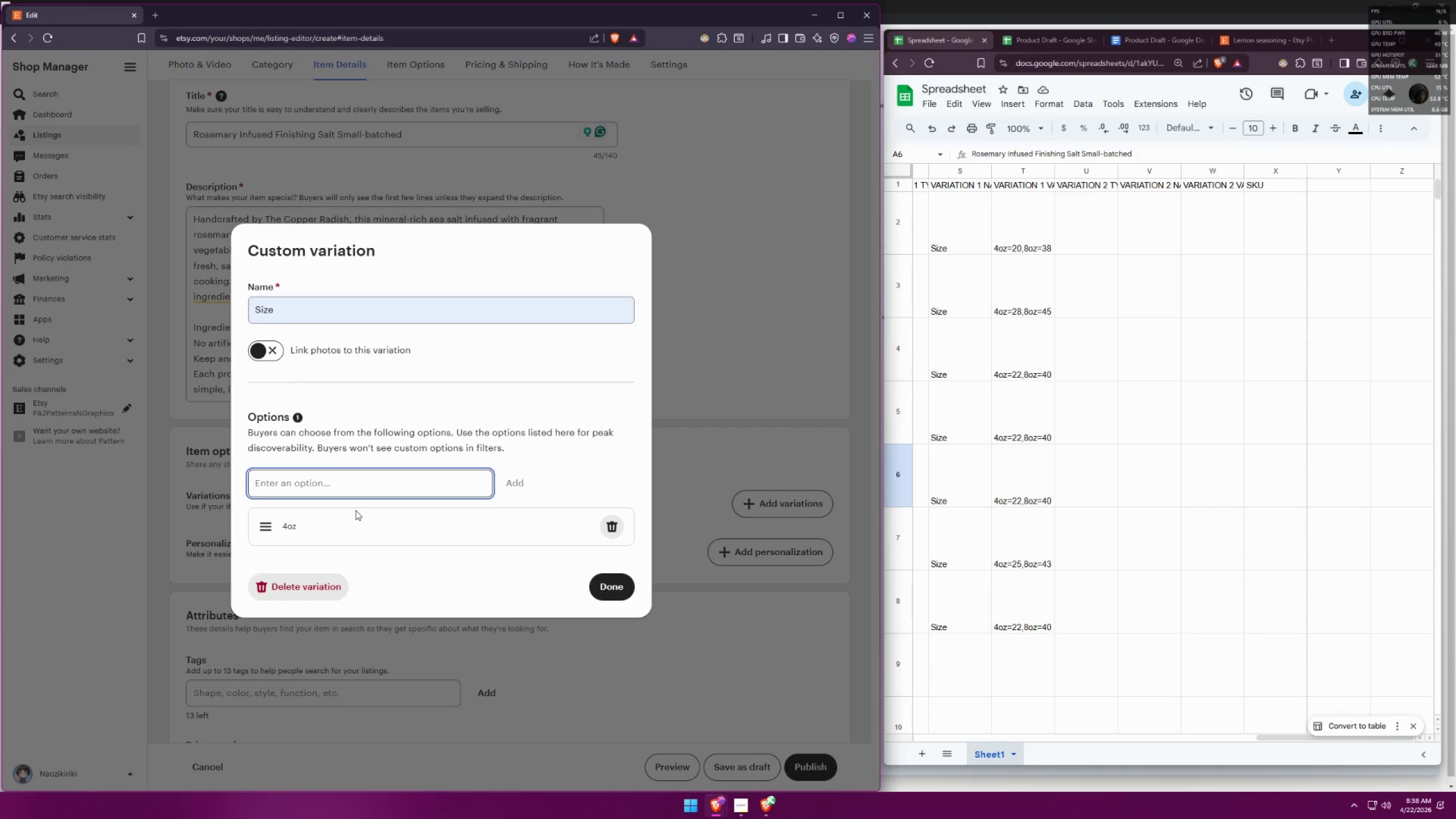 
type(8oz)
 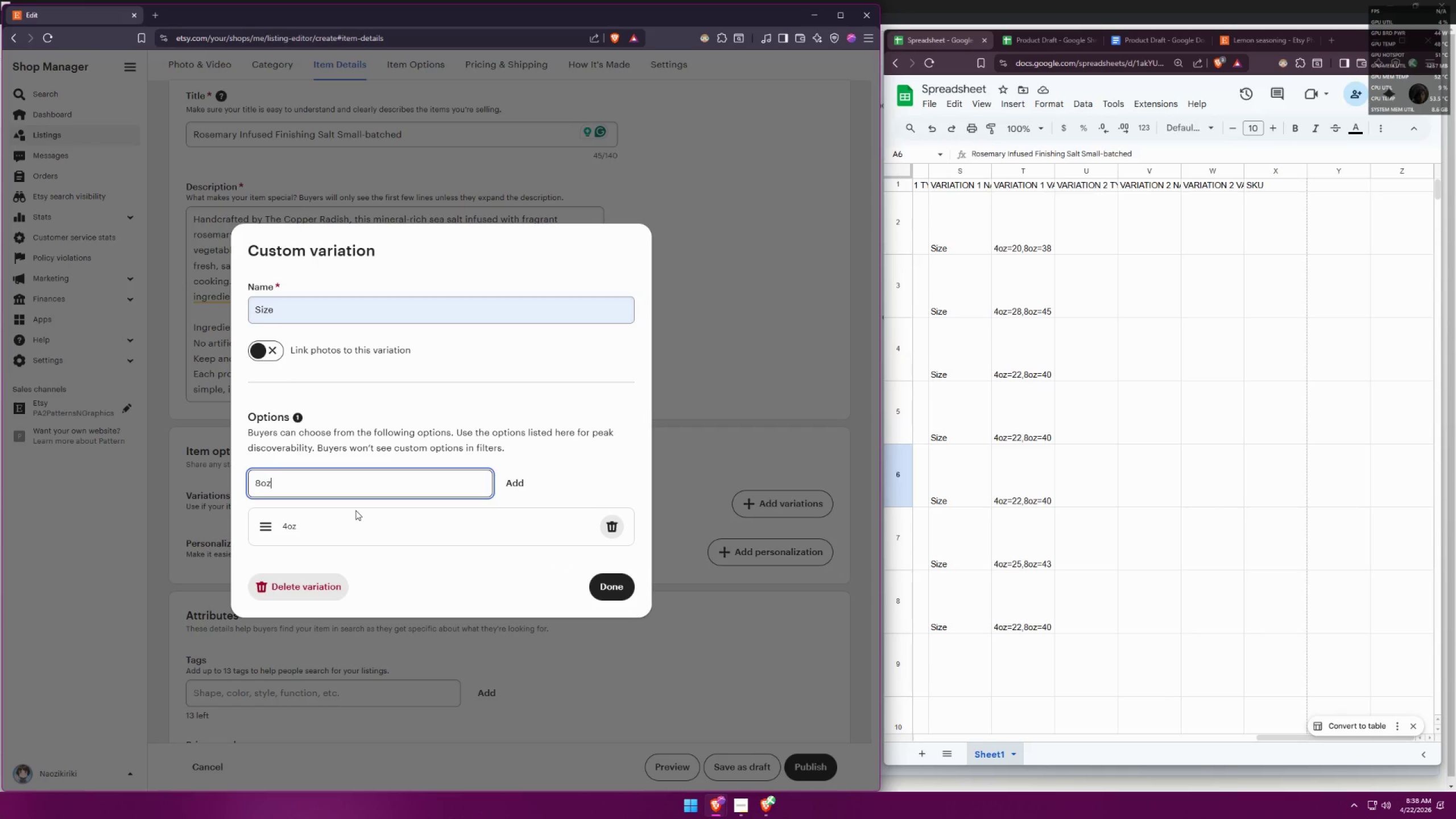 
key(Enter)
 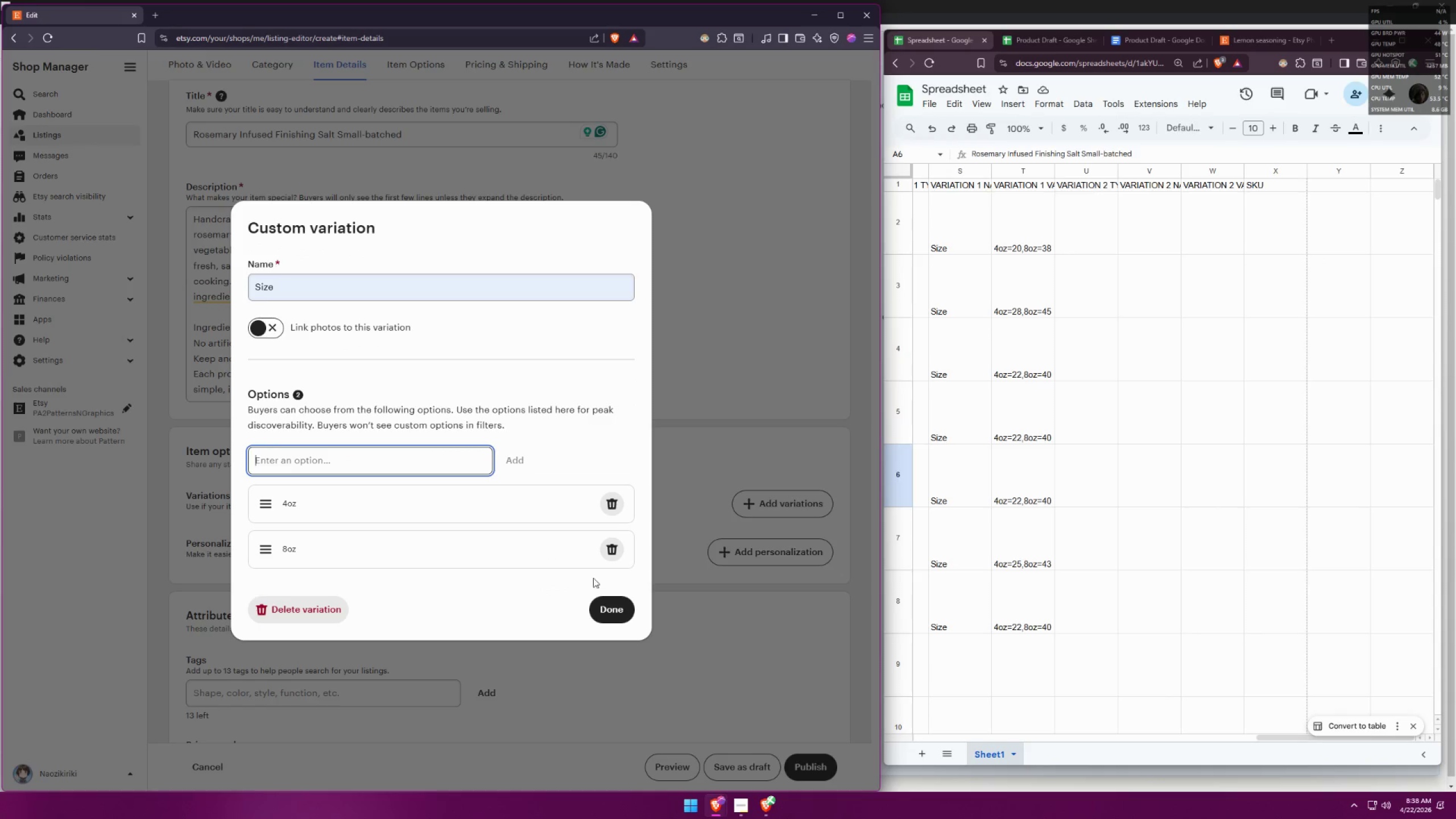 
left_click([619, 607])
 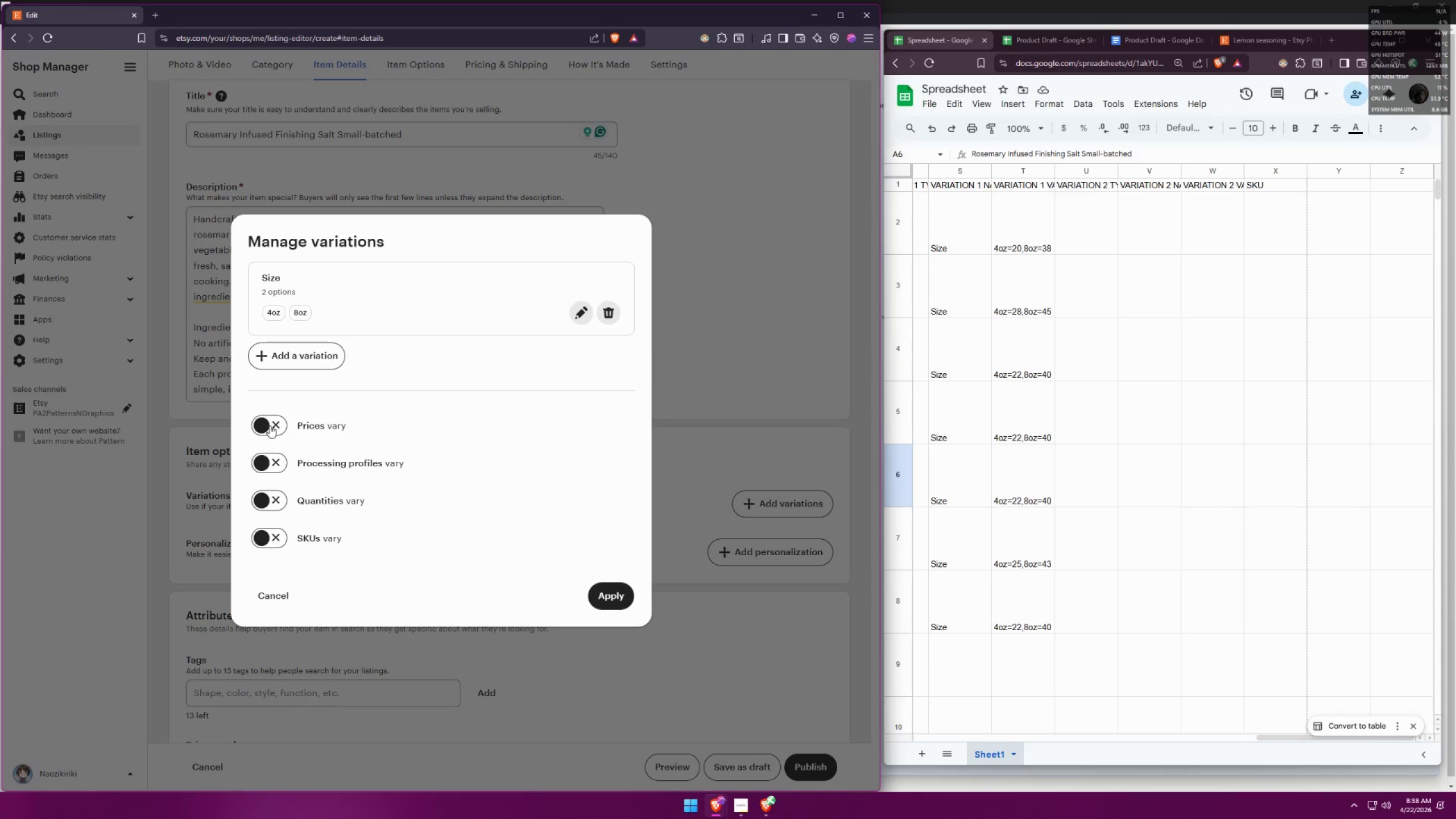 
left_click([270, 425])
 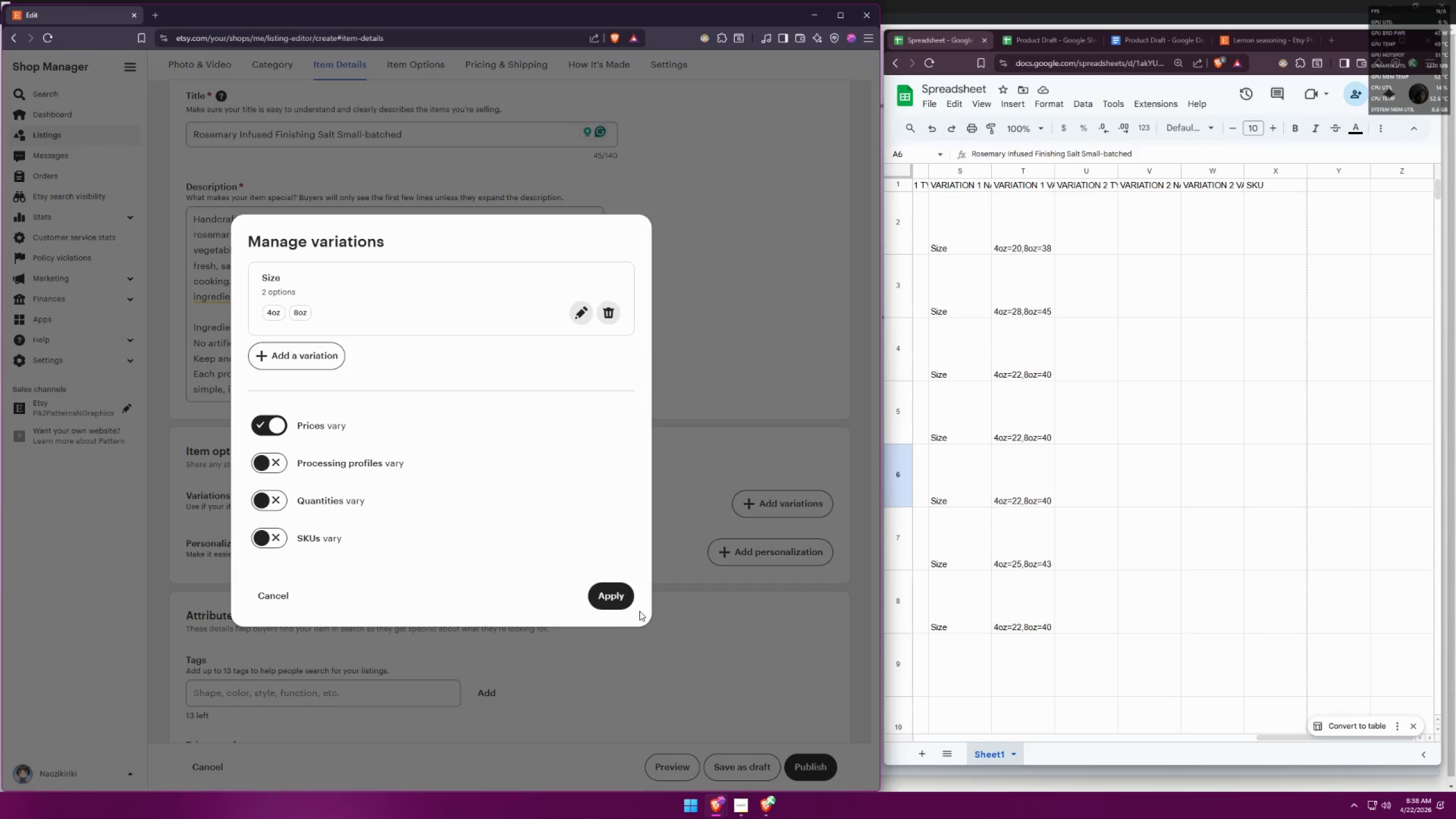 
left_click([609, 604])
 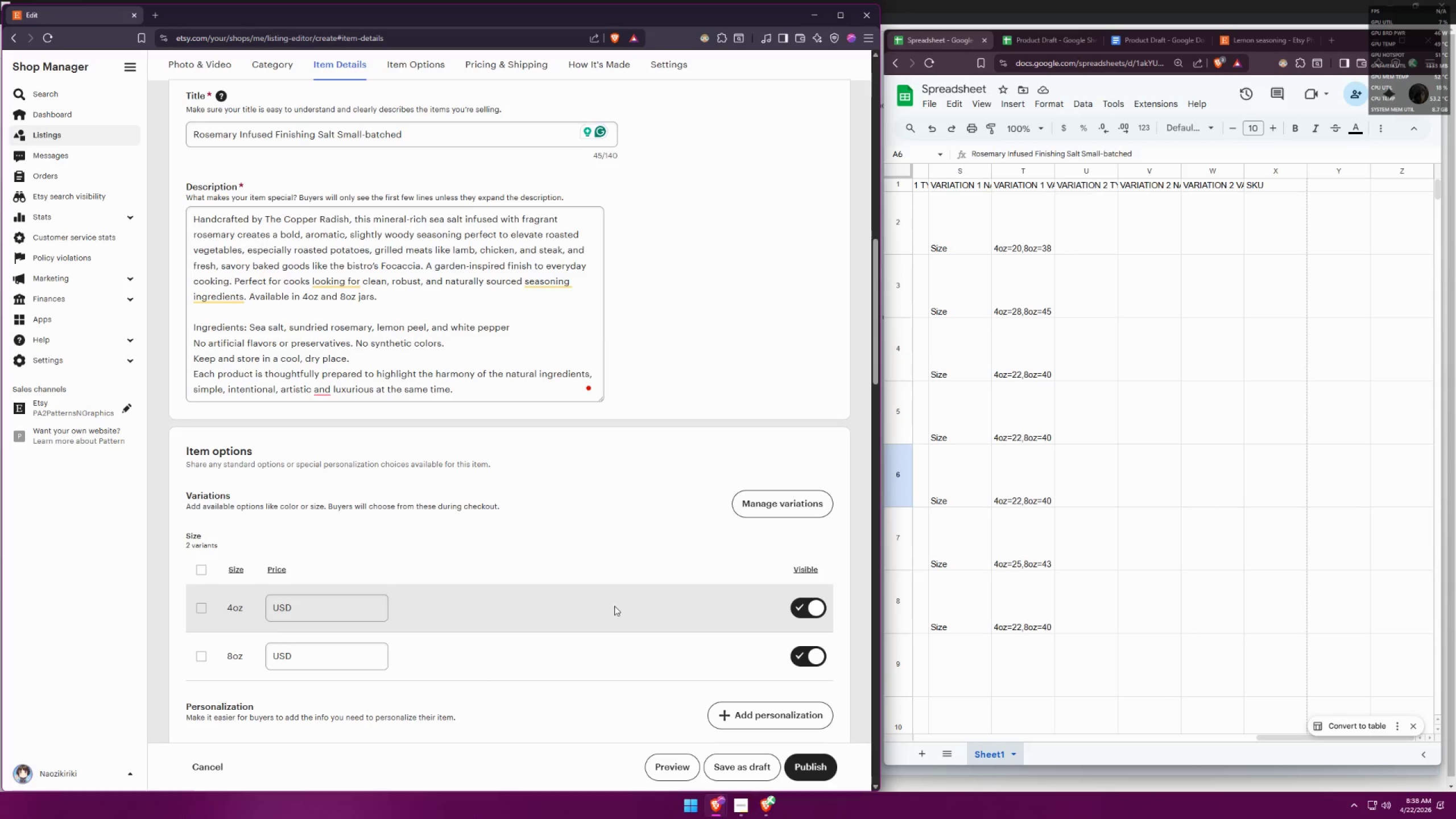 
left_click([303, 606])
 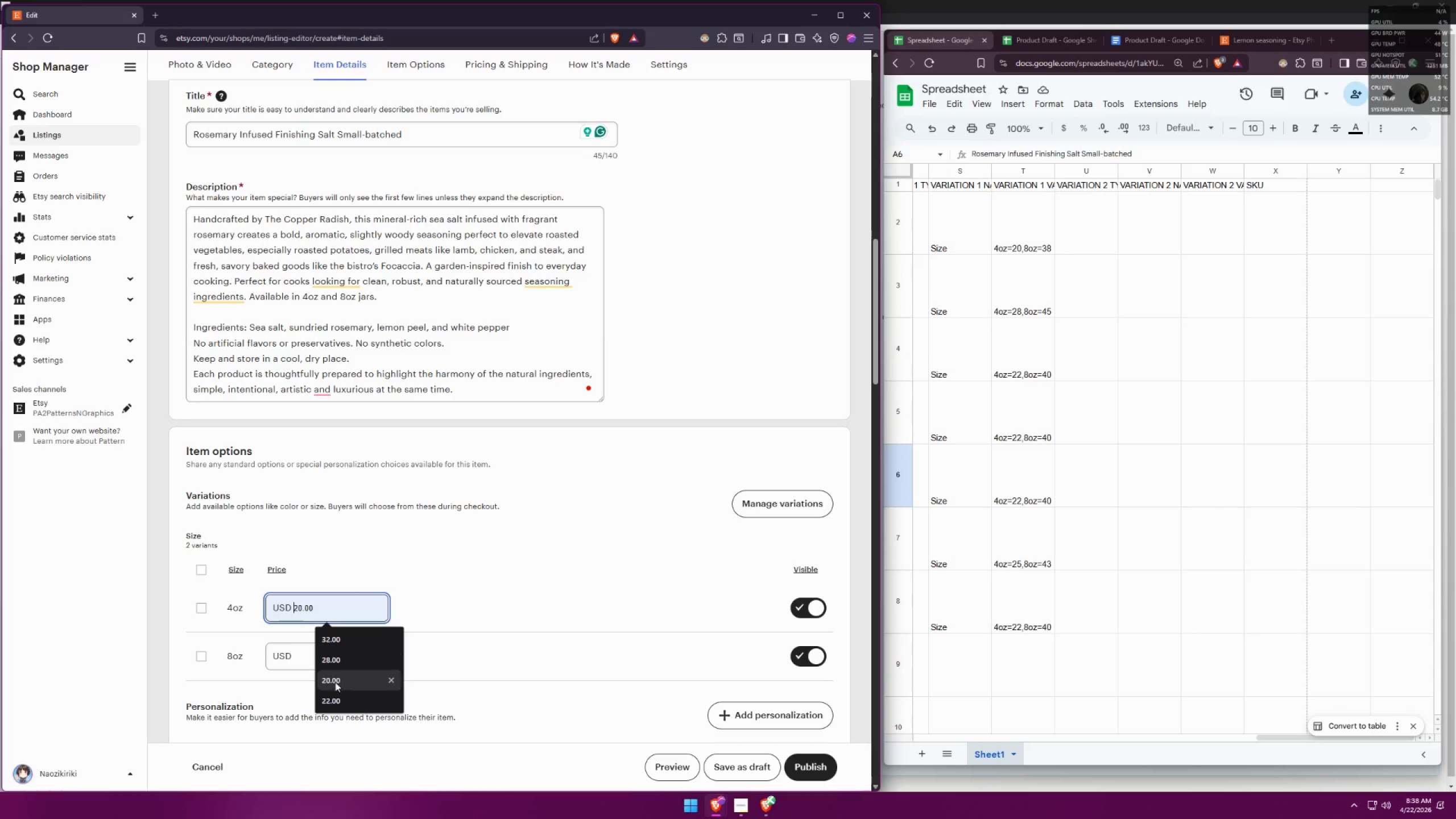 
left_click([336, 696])
 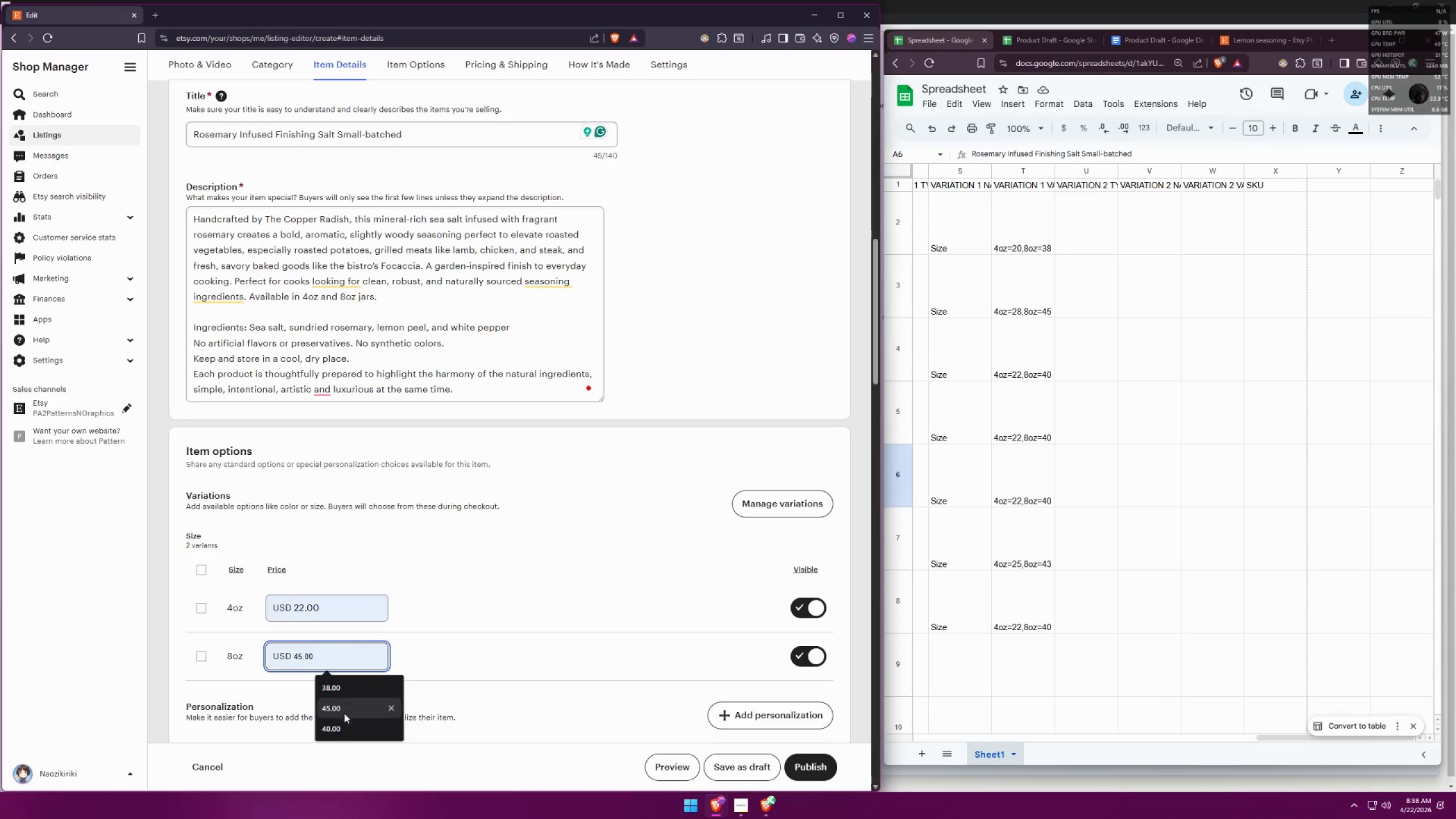 
double_click([411, 678])
 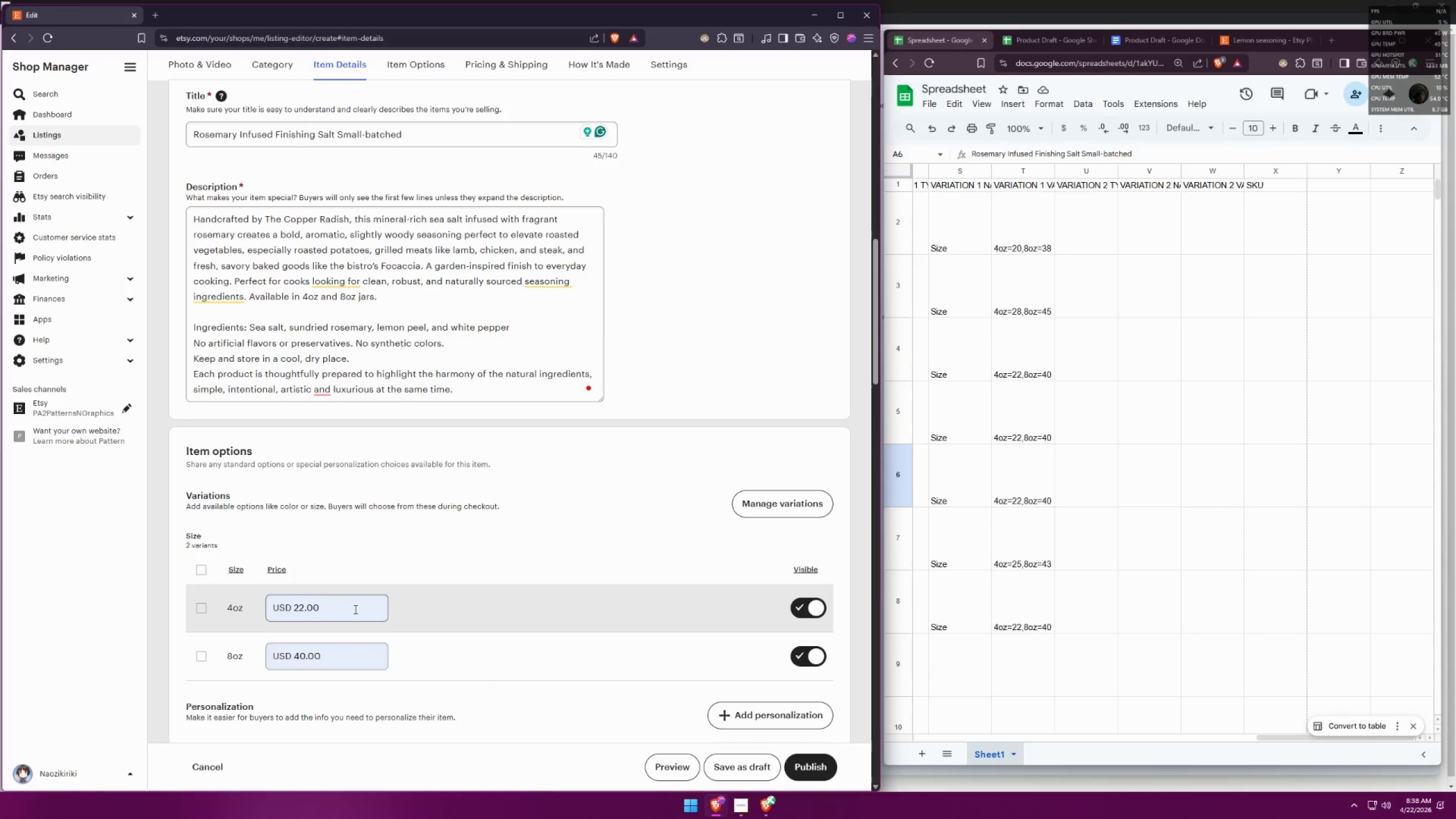 
wait(8.0)
 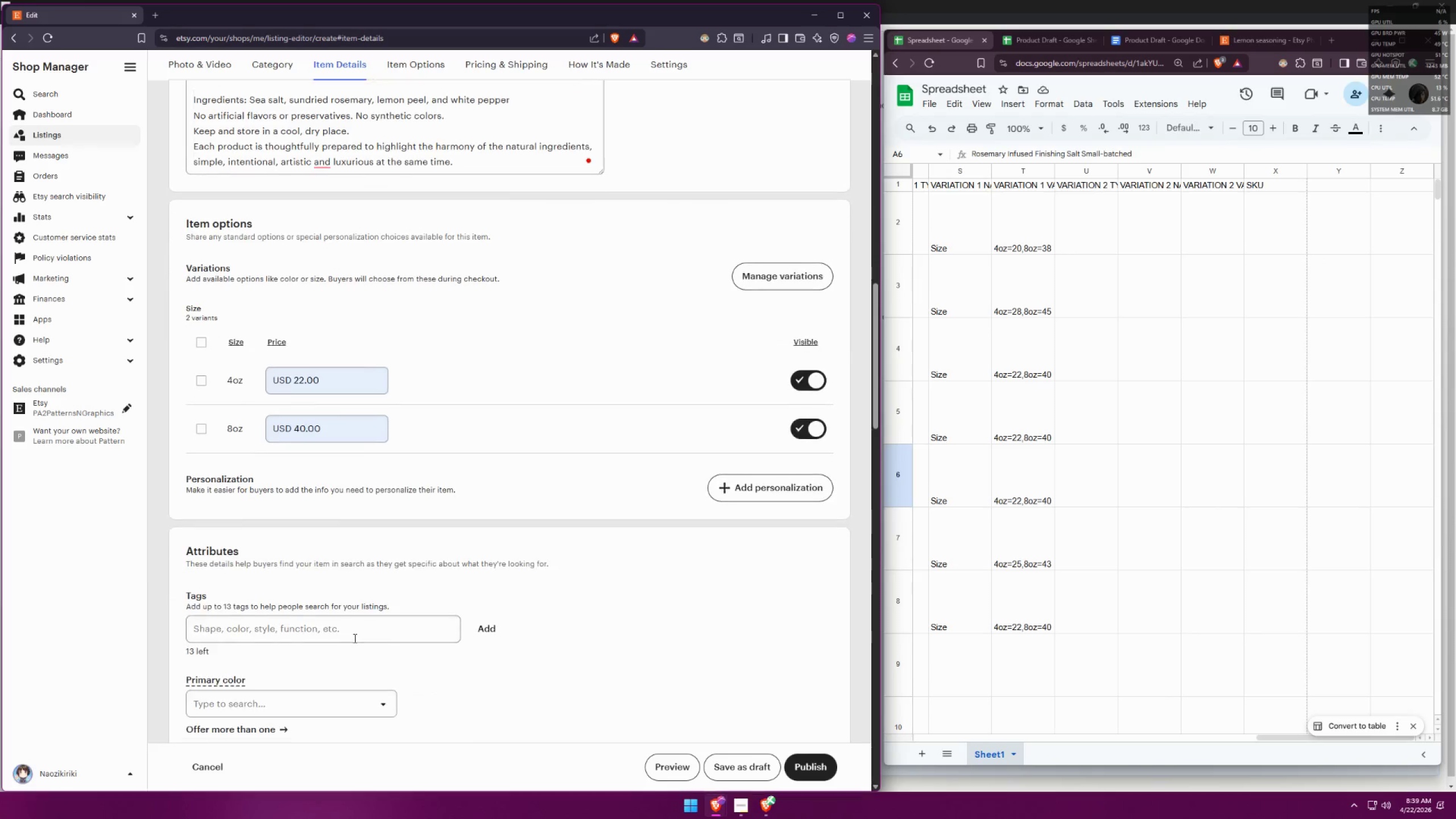 
left_click([355, 636])
 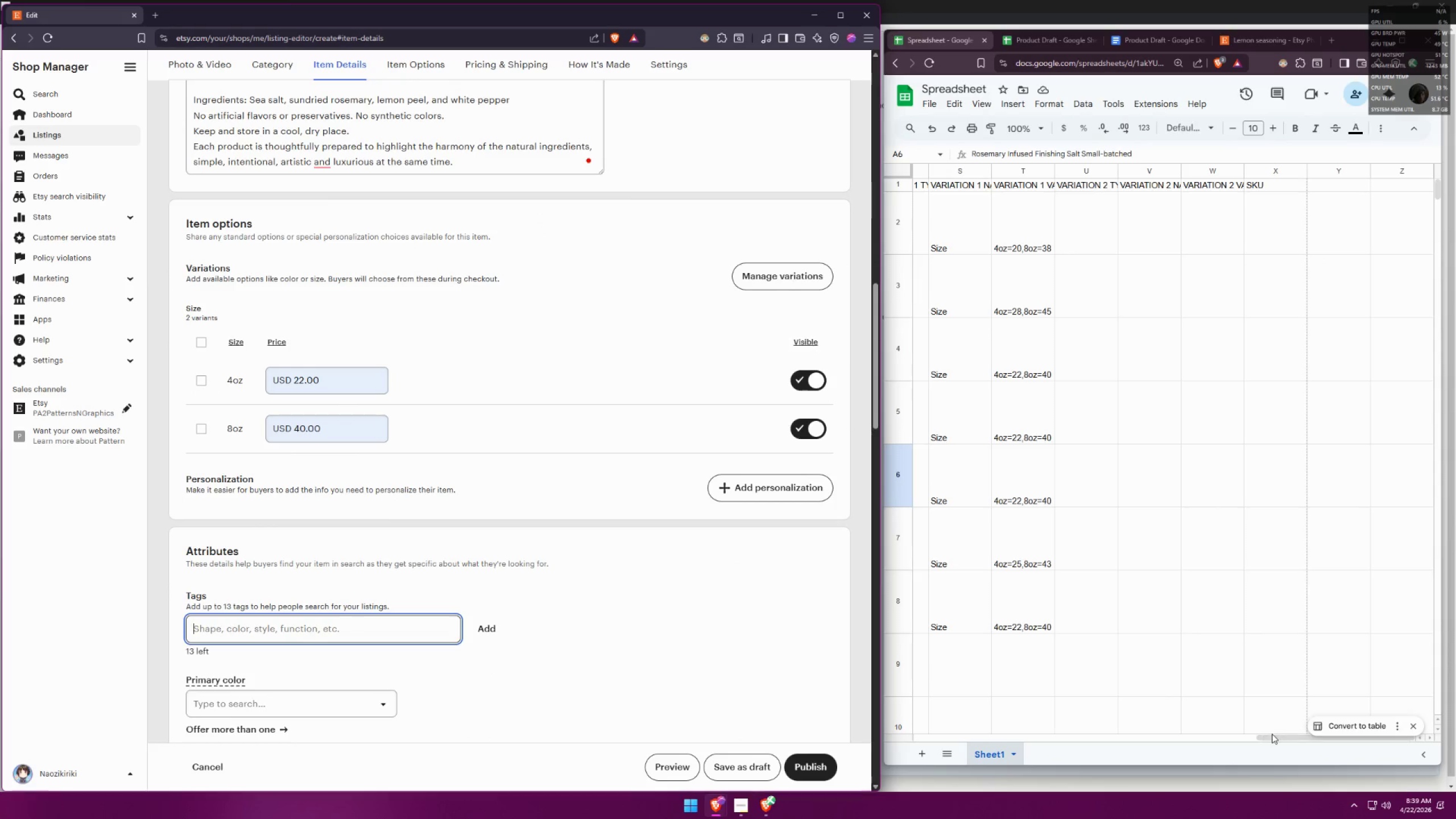 
scroll: coordinate [350, 641], scroll_direction: down, amount: 4.0
 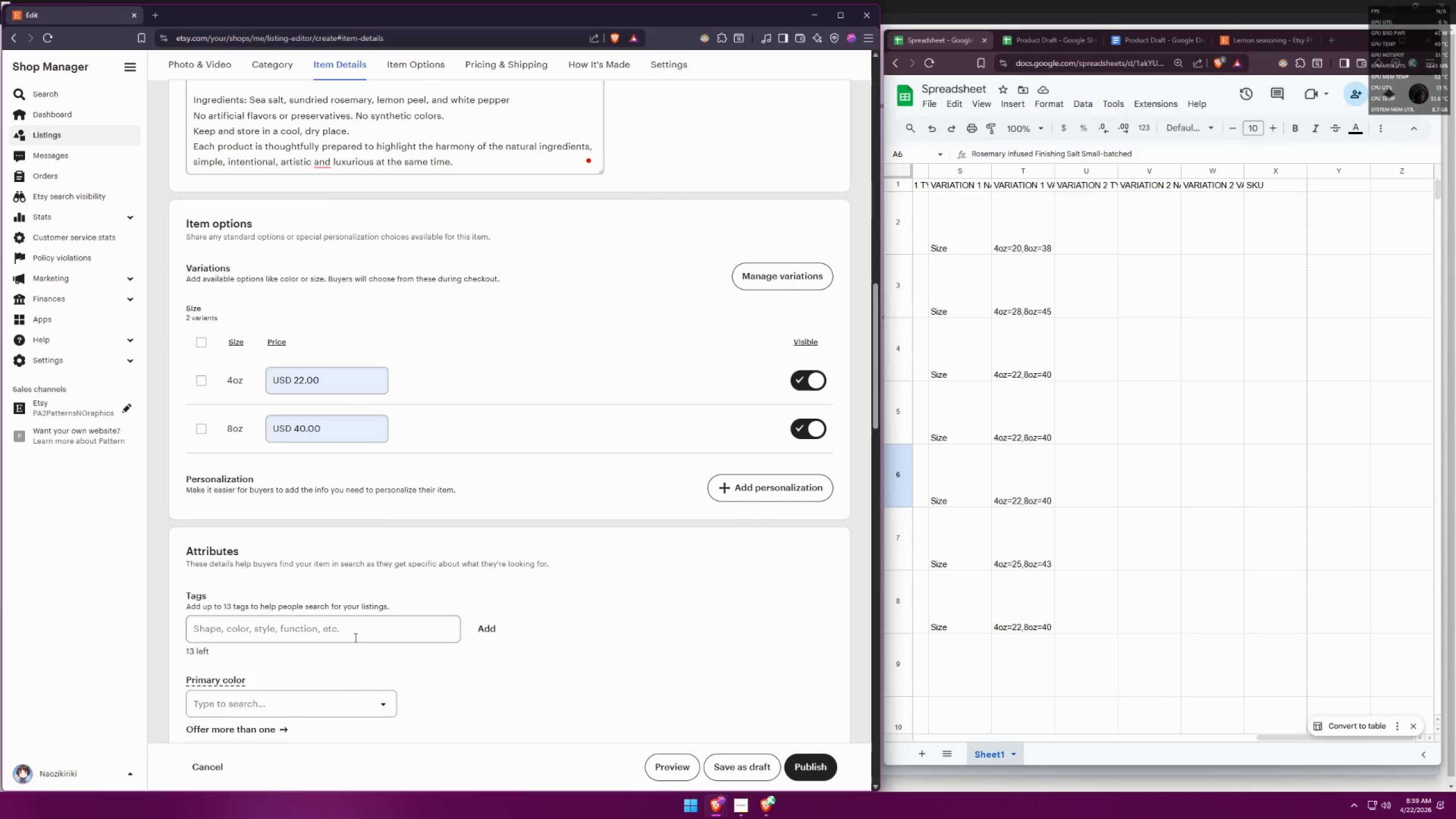 
left_click_drag(start_coordinate=[1271, 735], to_coordinate=[979, 715])
 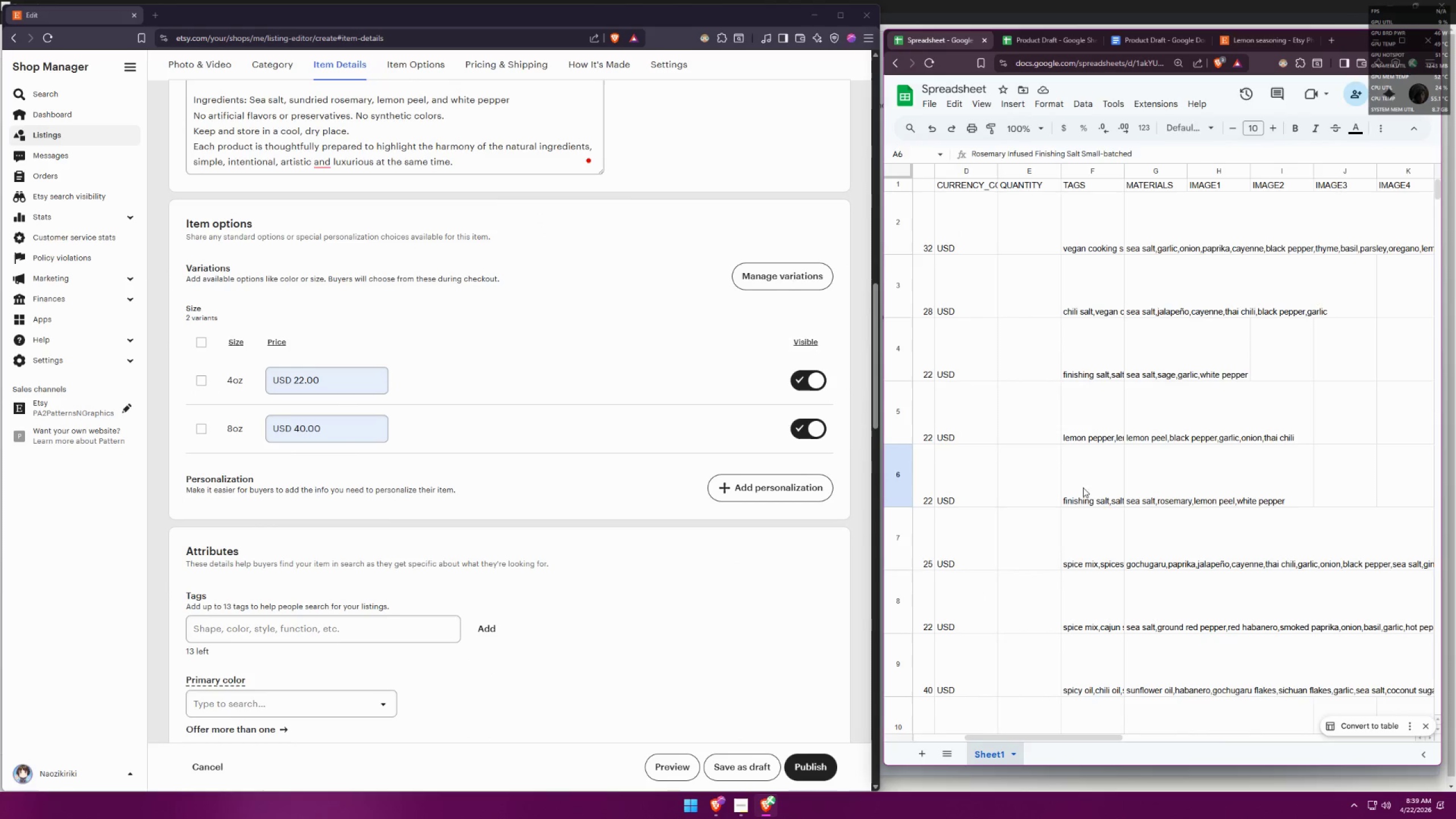 
double_click([1085, 481])
 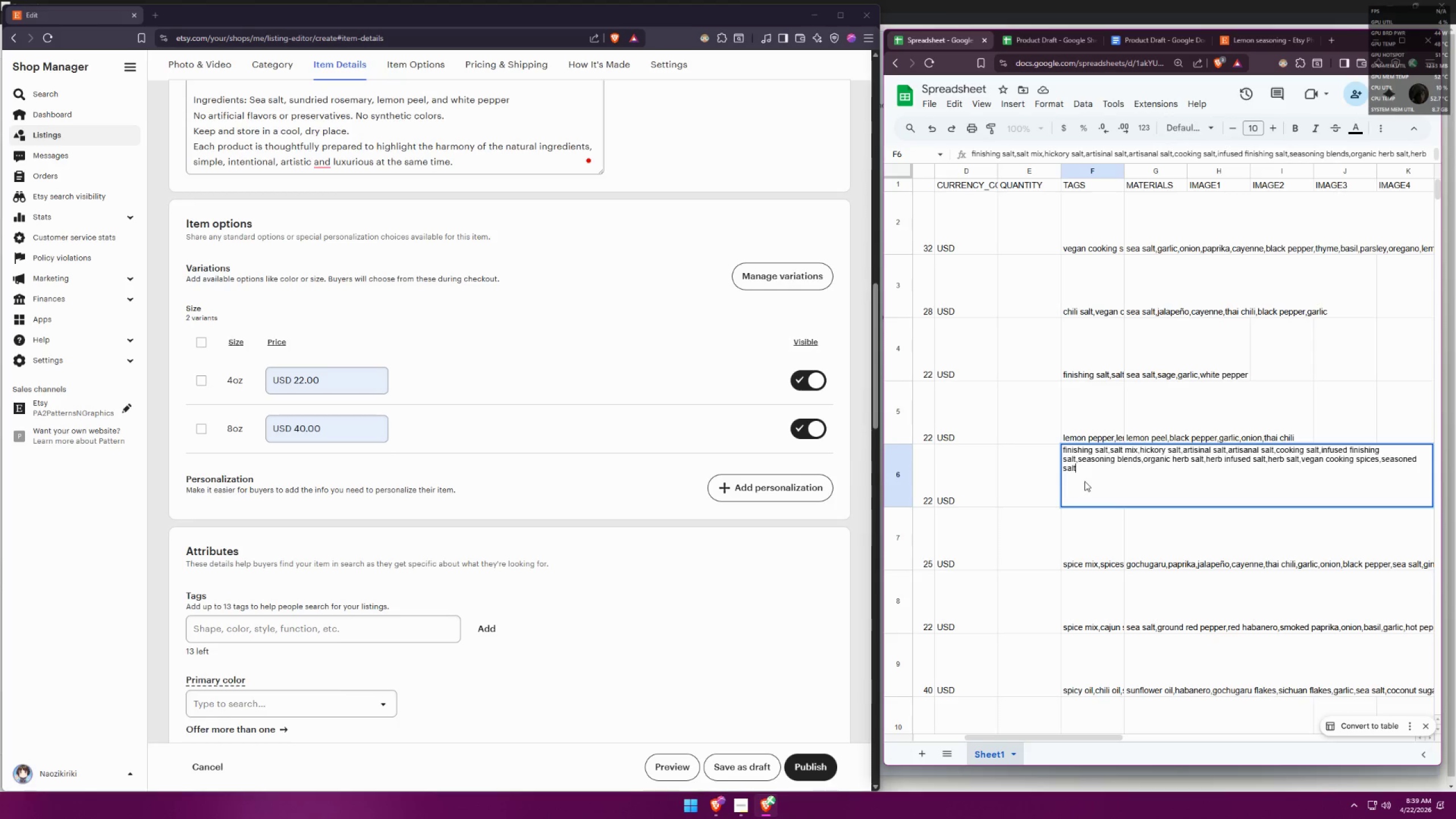 
wait(8.72)
 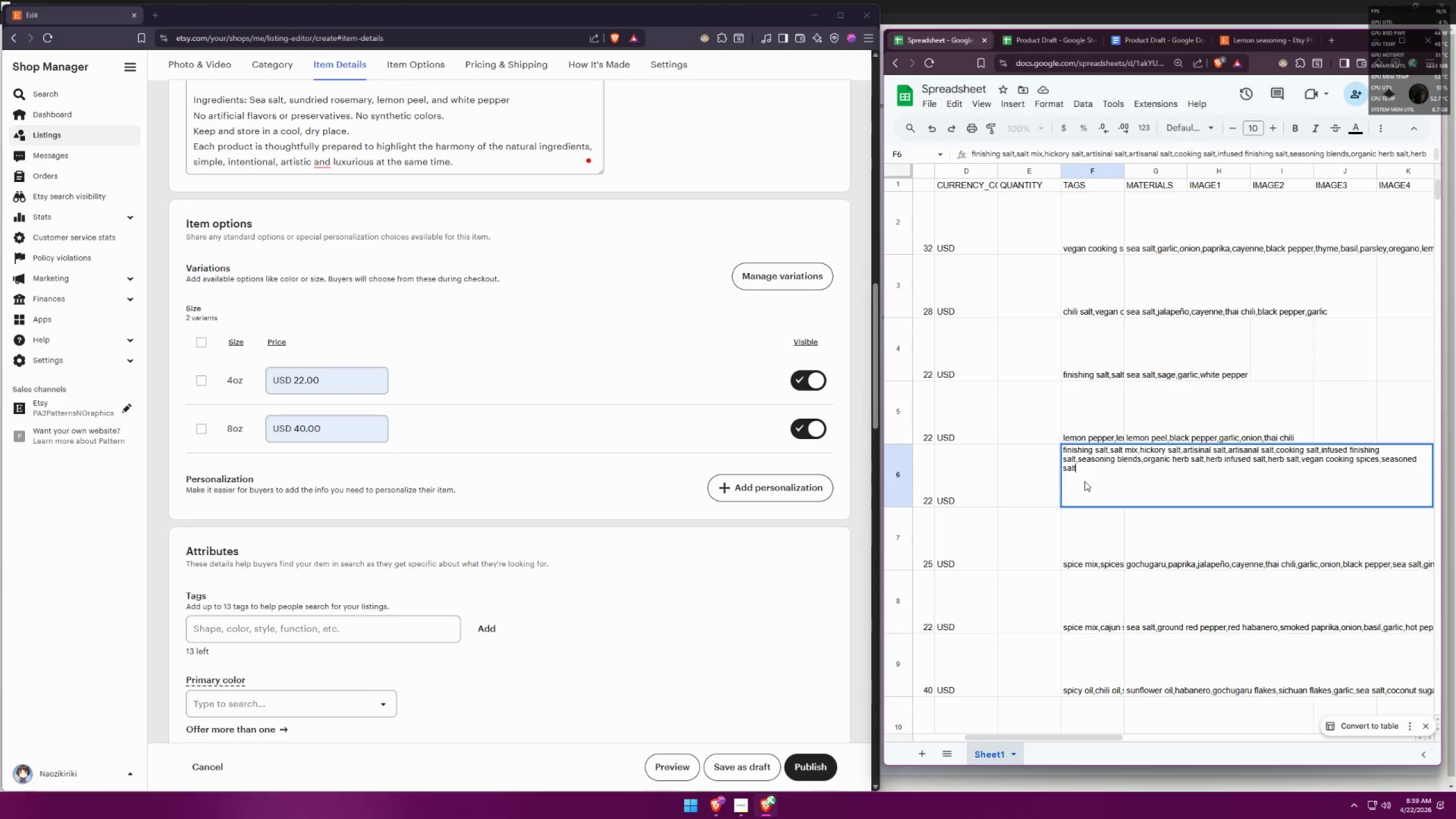 
double_click([1095, 421])
 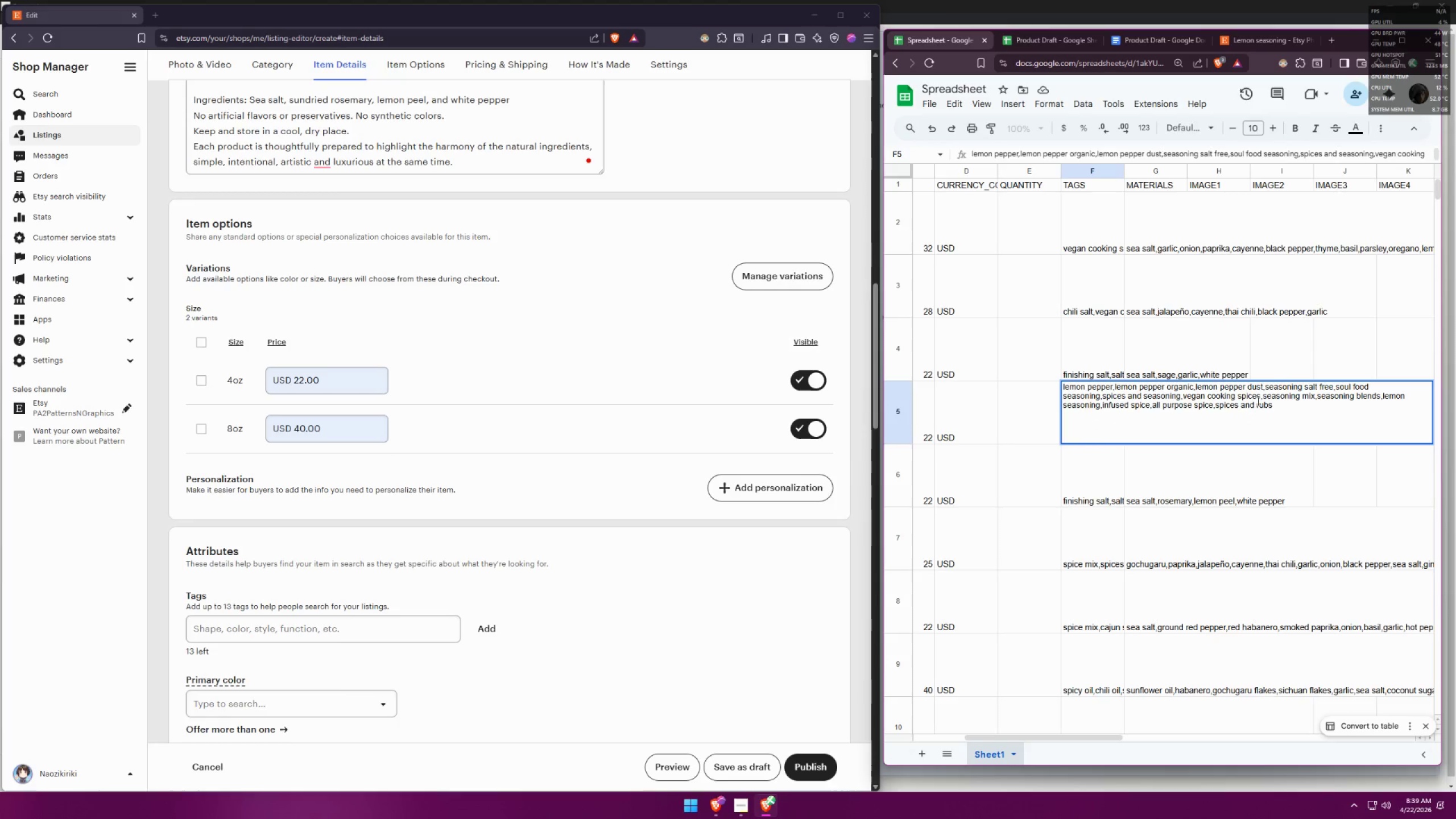 
double_click([1100, 351])
 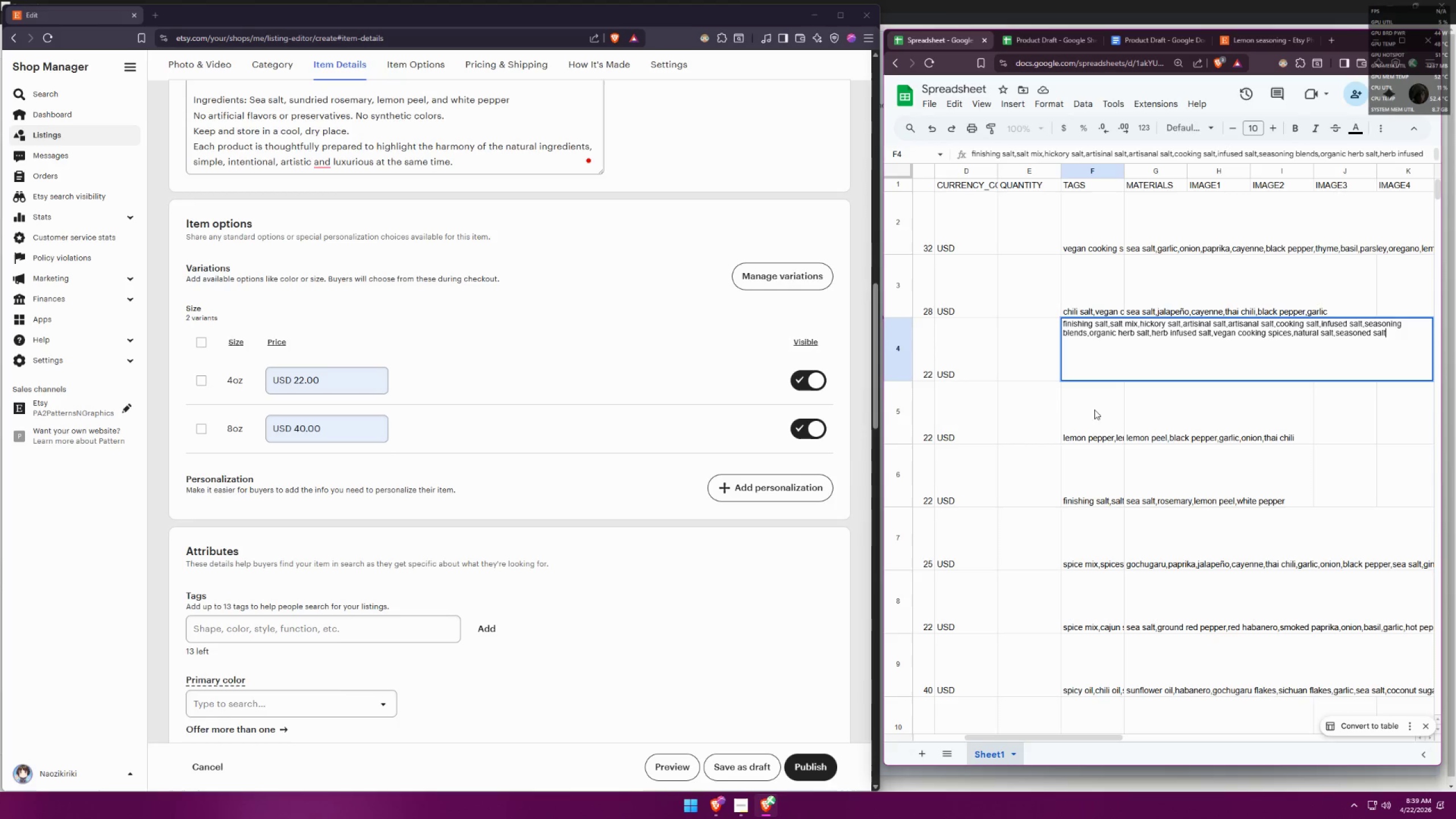 
double_click([1089, 479])
 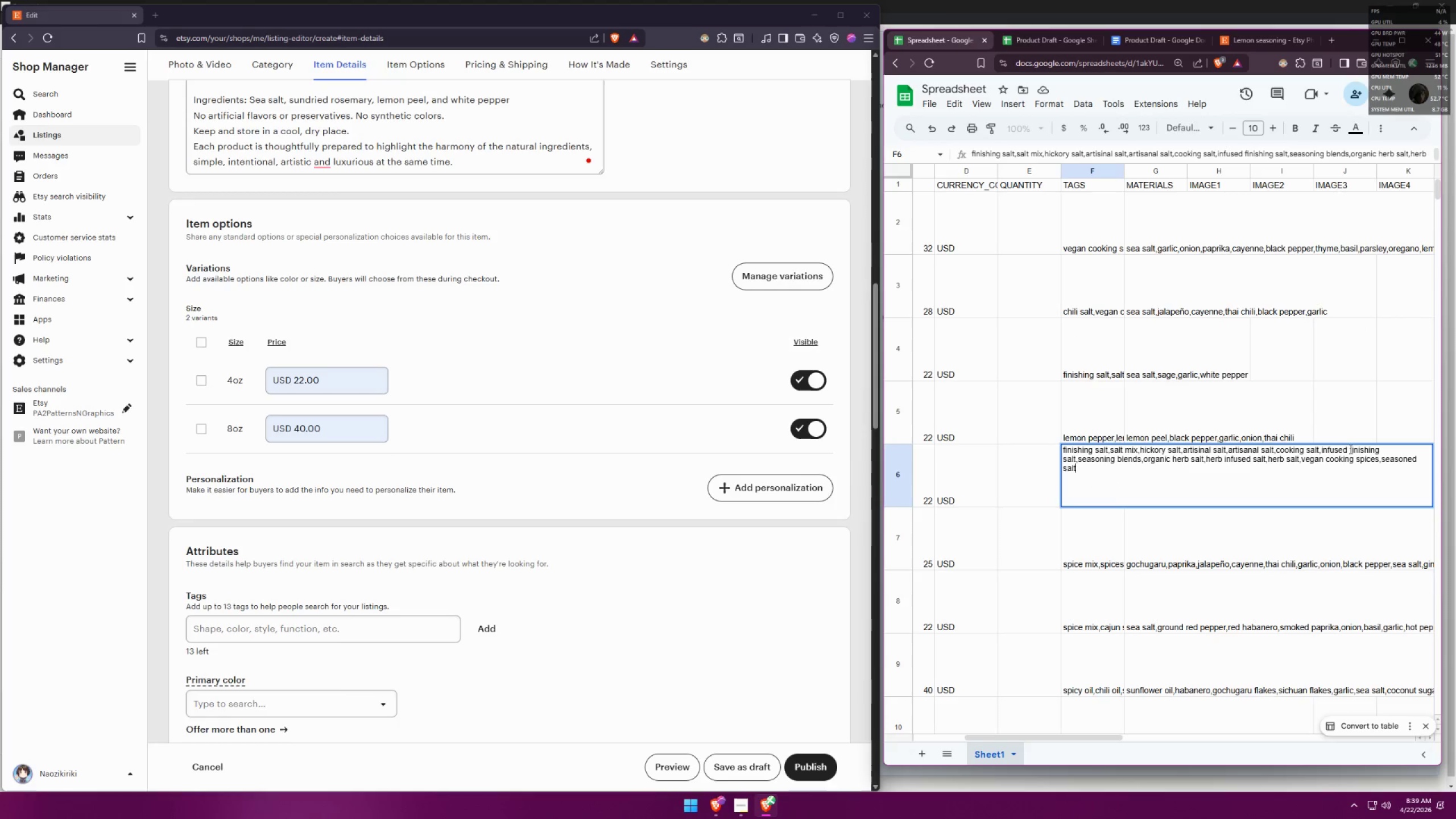 
left_click_drag(start_coordinate=[1346, 447], to_coordinate=[1378, 441])
 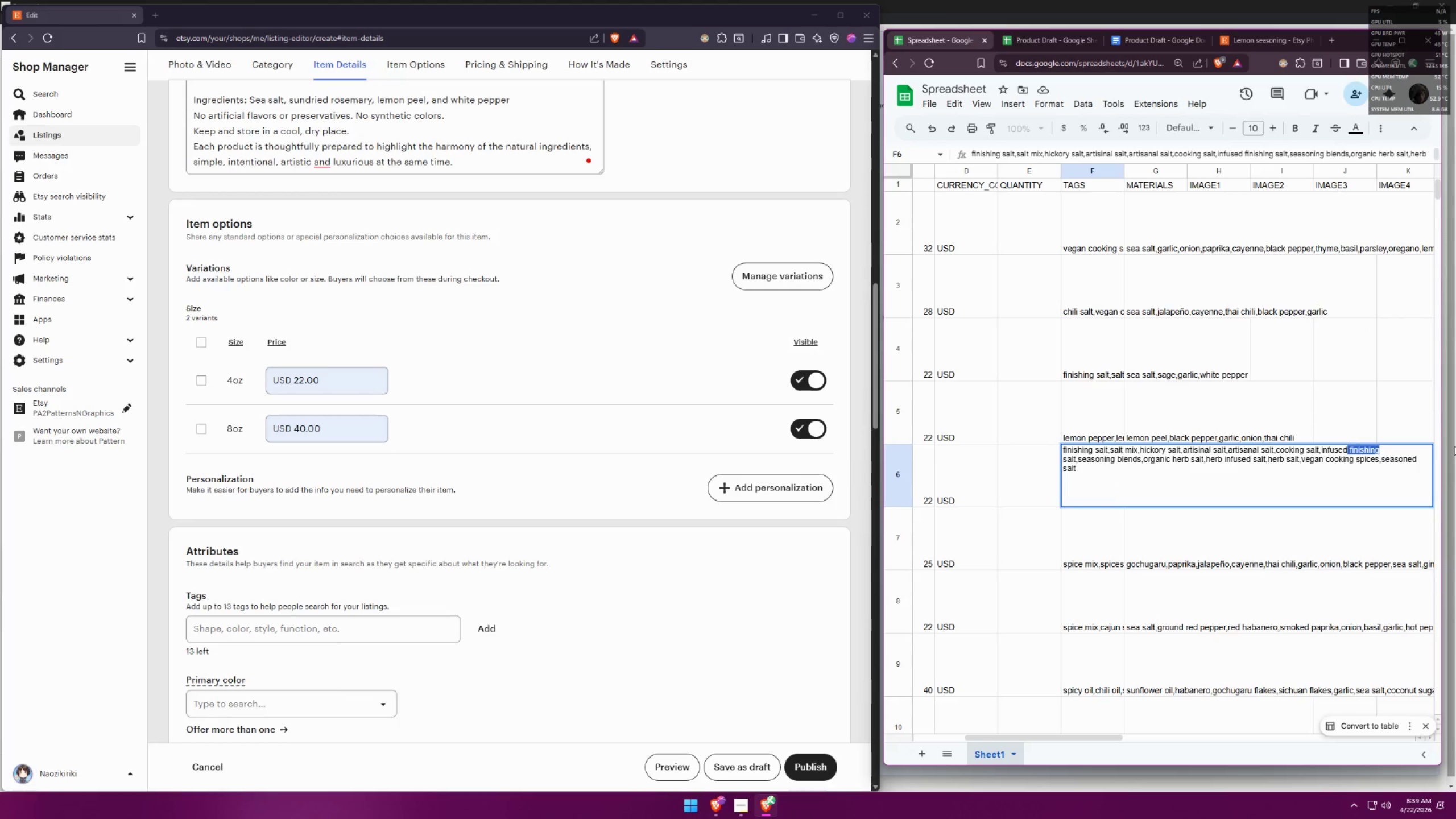 
key(Backspace)
 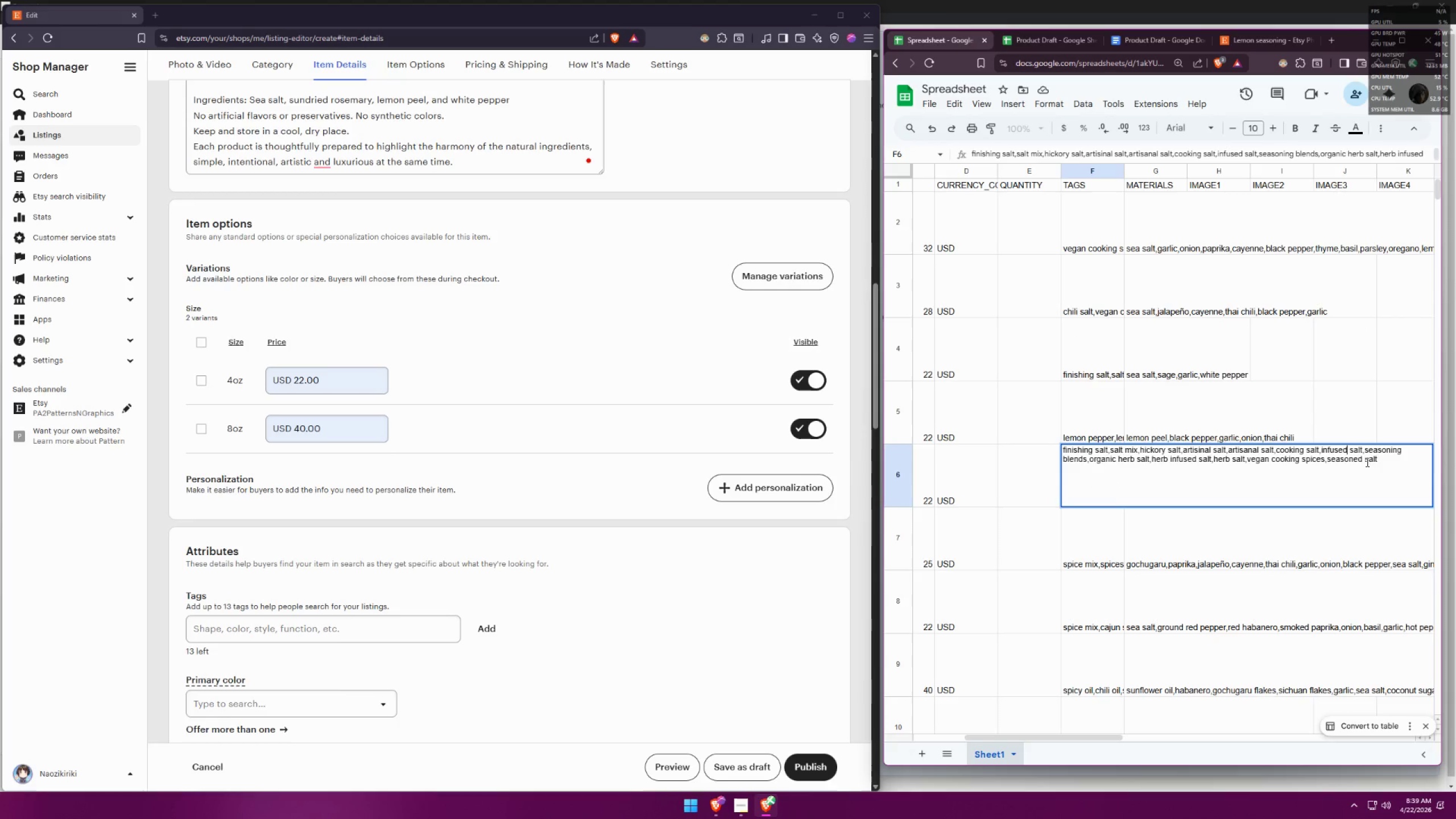 
left_click([1351, 448])
 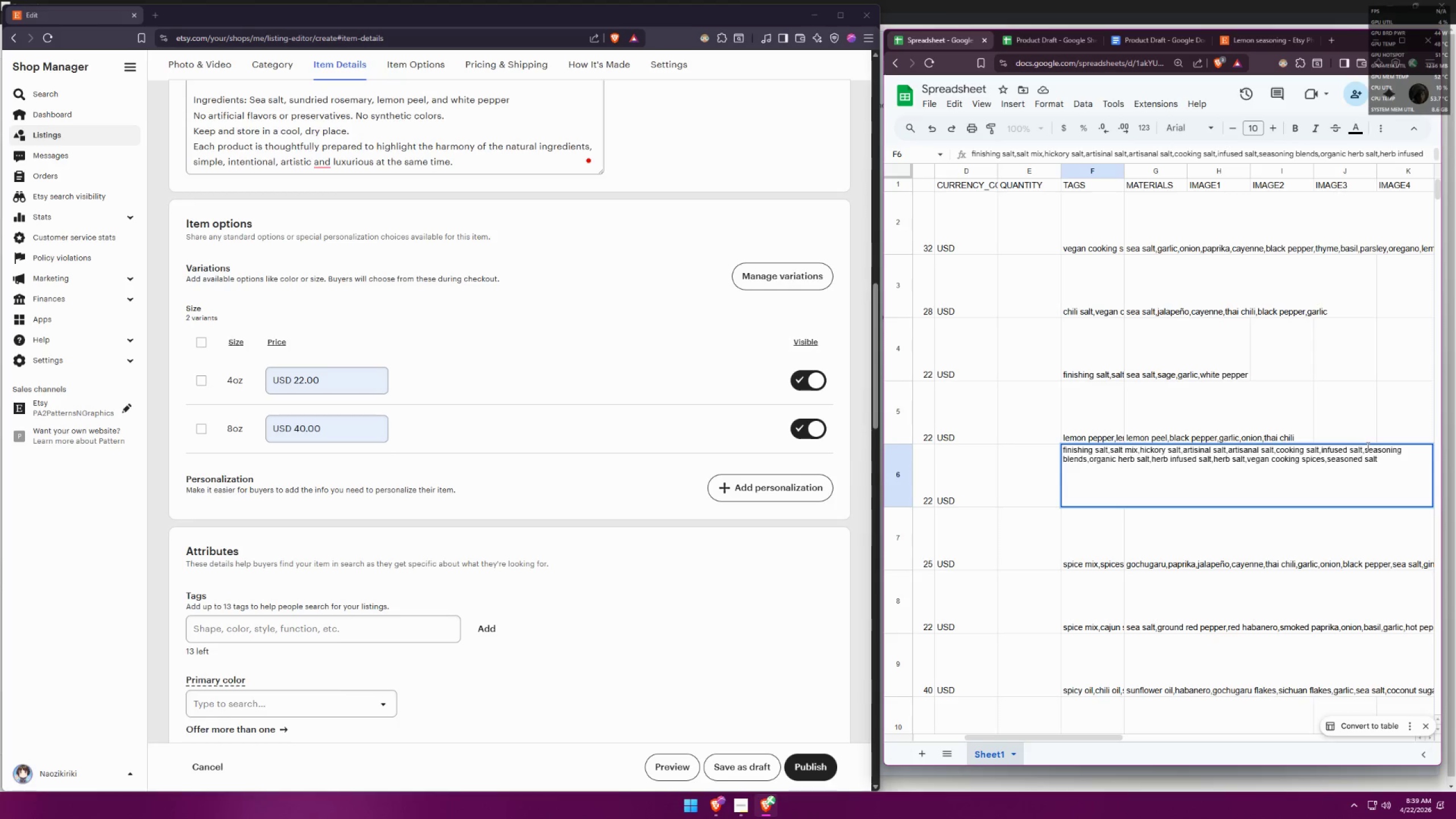 
key(Backspace)
 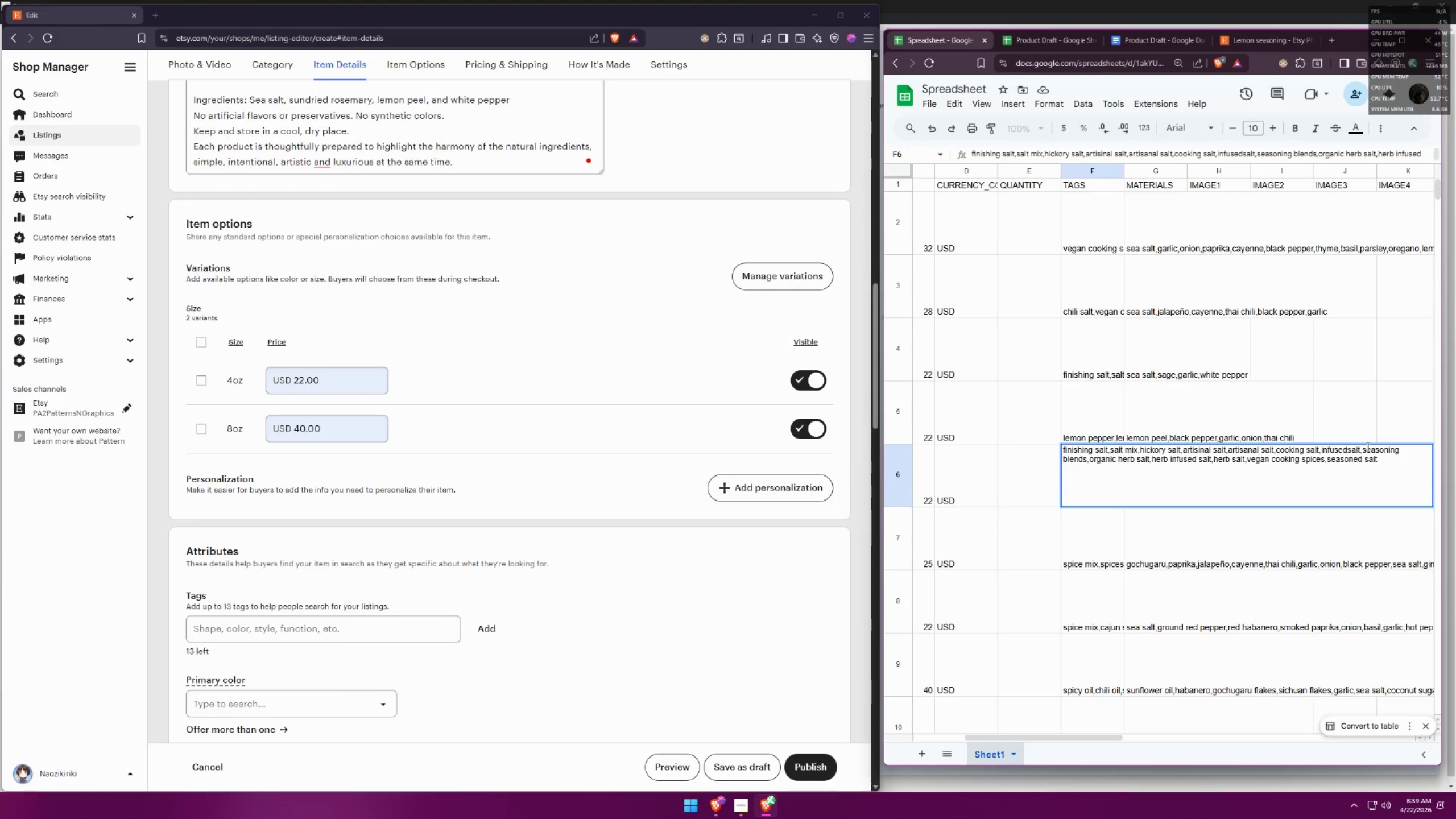 
key(Space)
 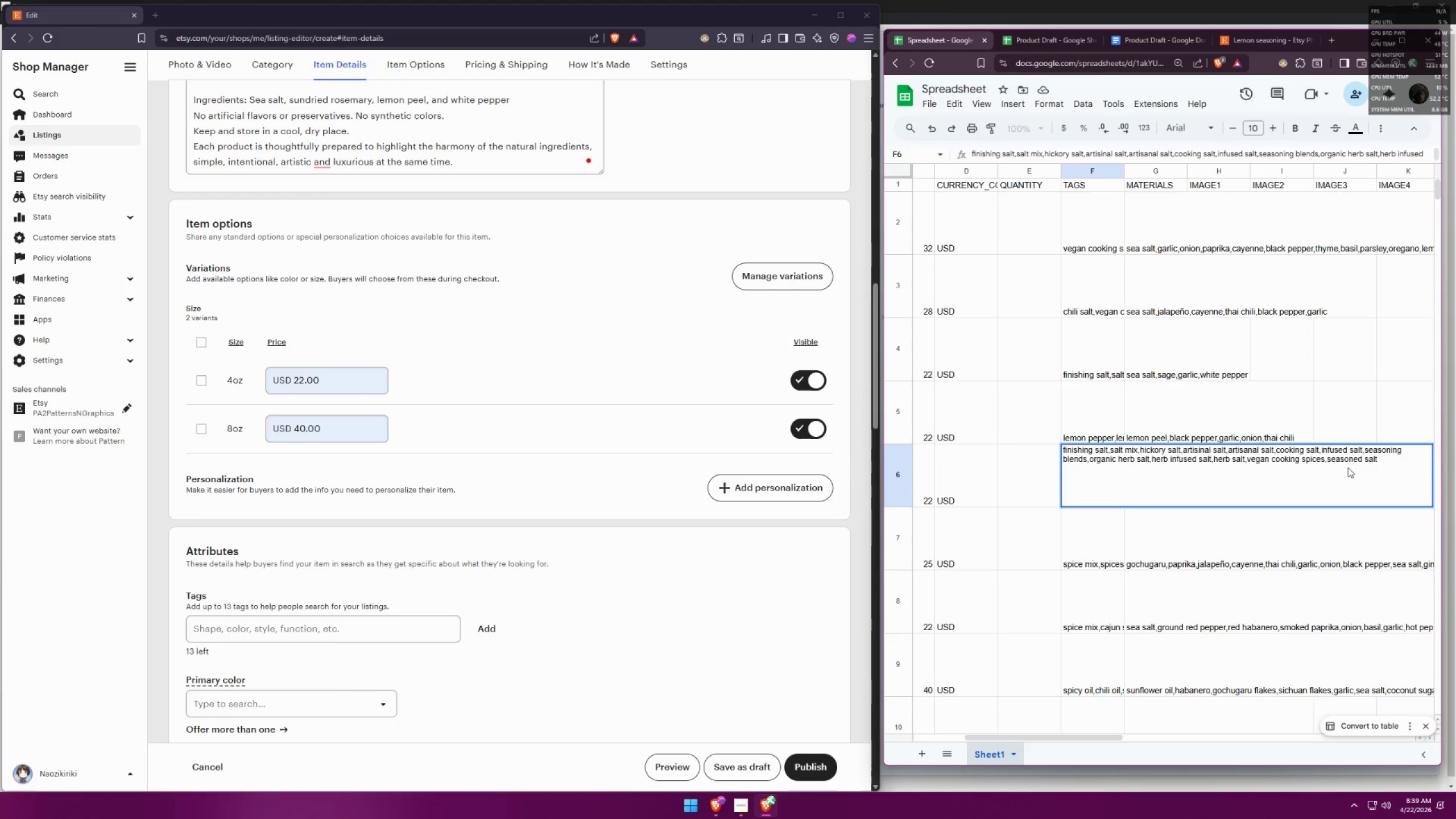 
left_click([1389, 457])
 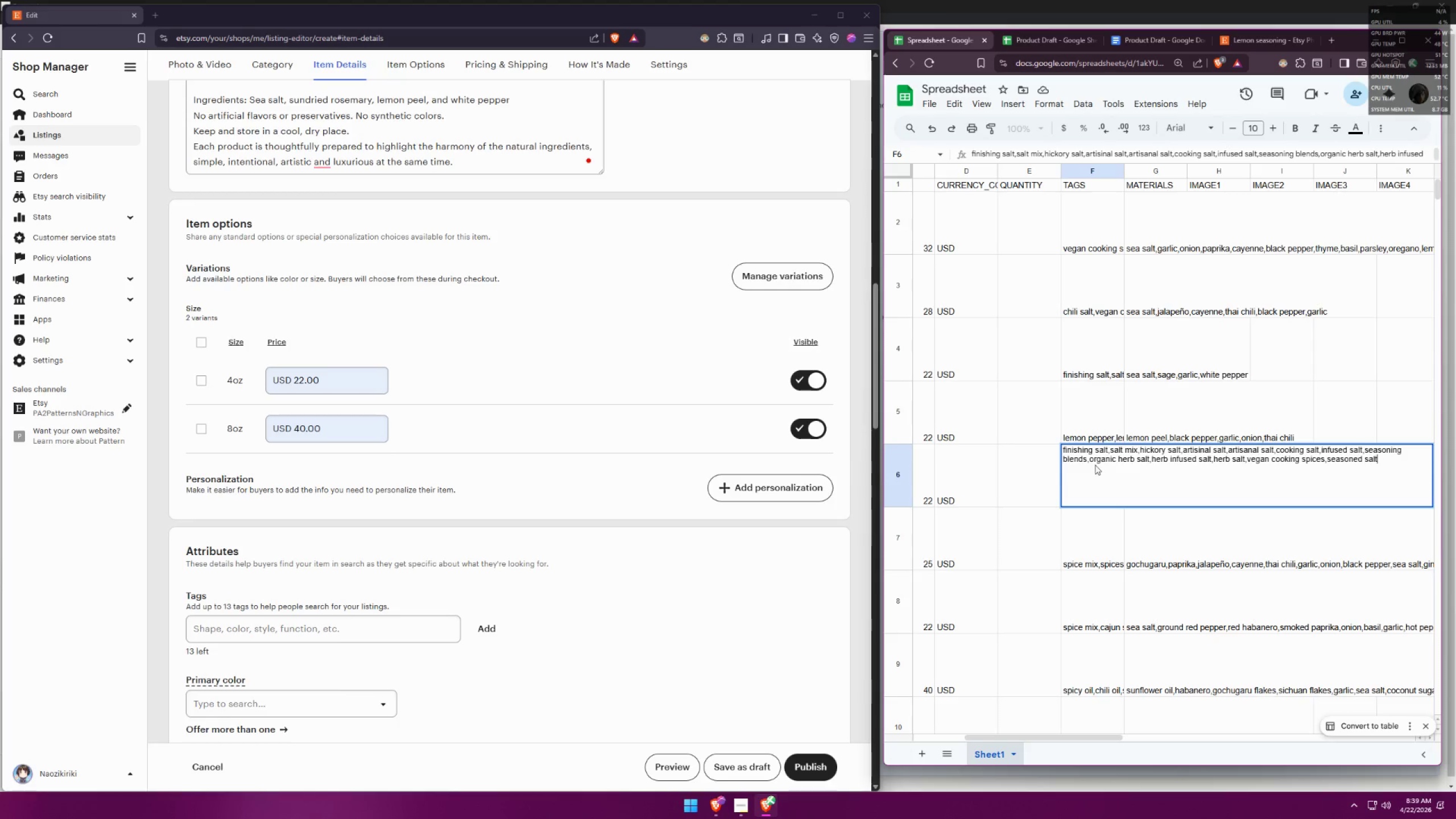 
wait(8.7)
 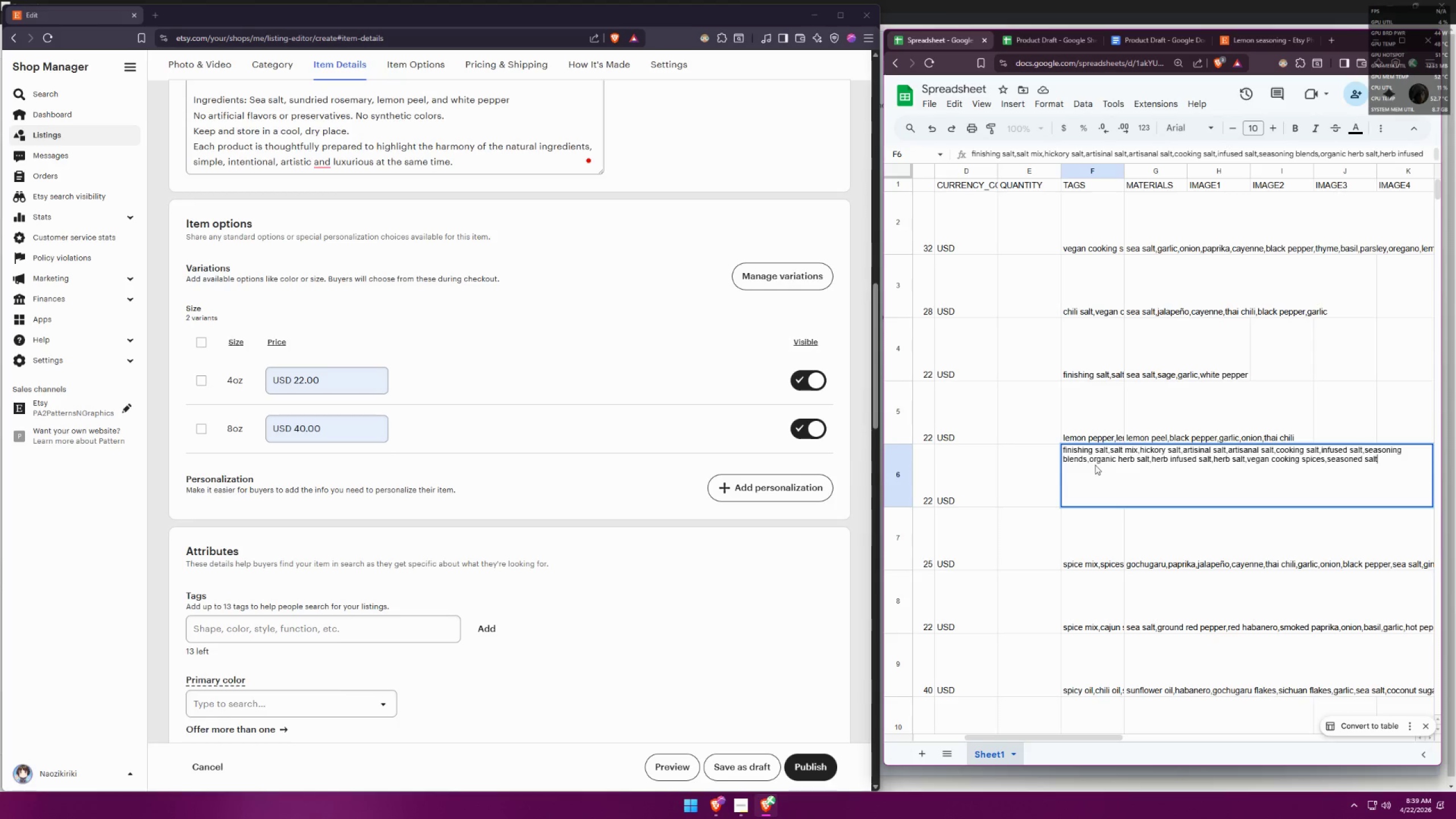 
left_click([1148, 40])
 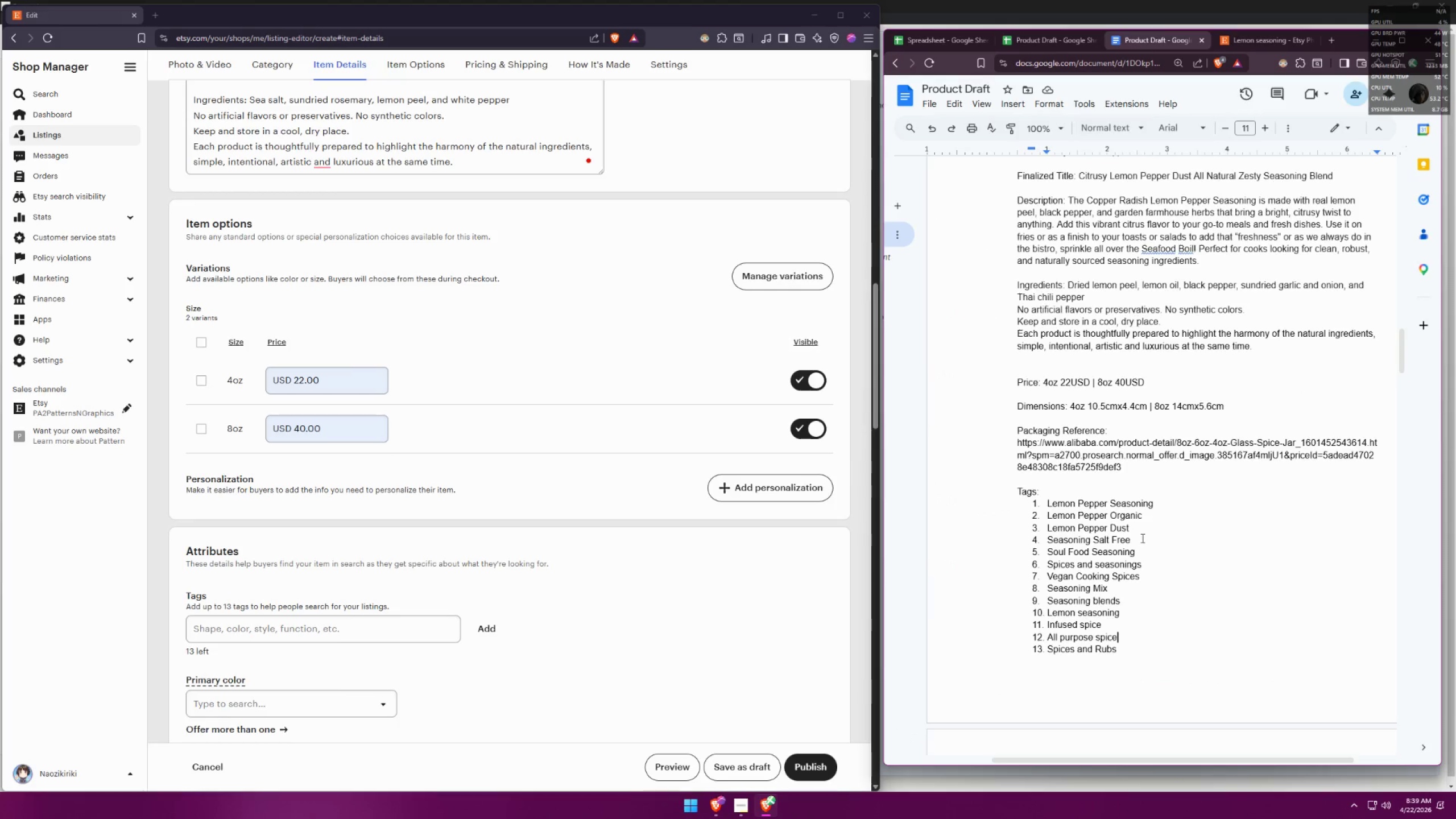 
scroll: coordinate [1153, 530], scroll_direction: down, amount: 12.0
 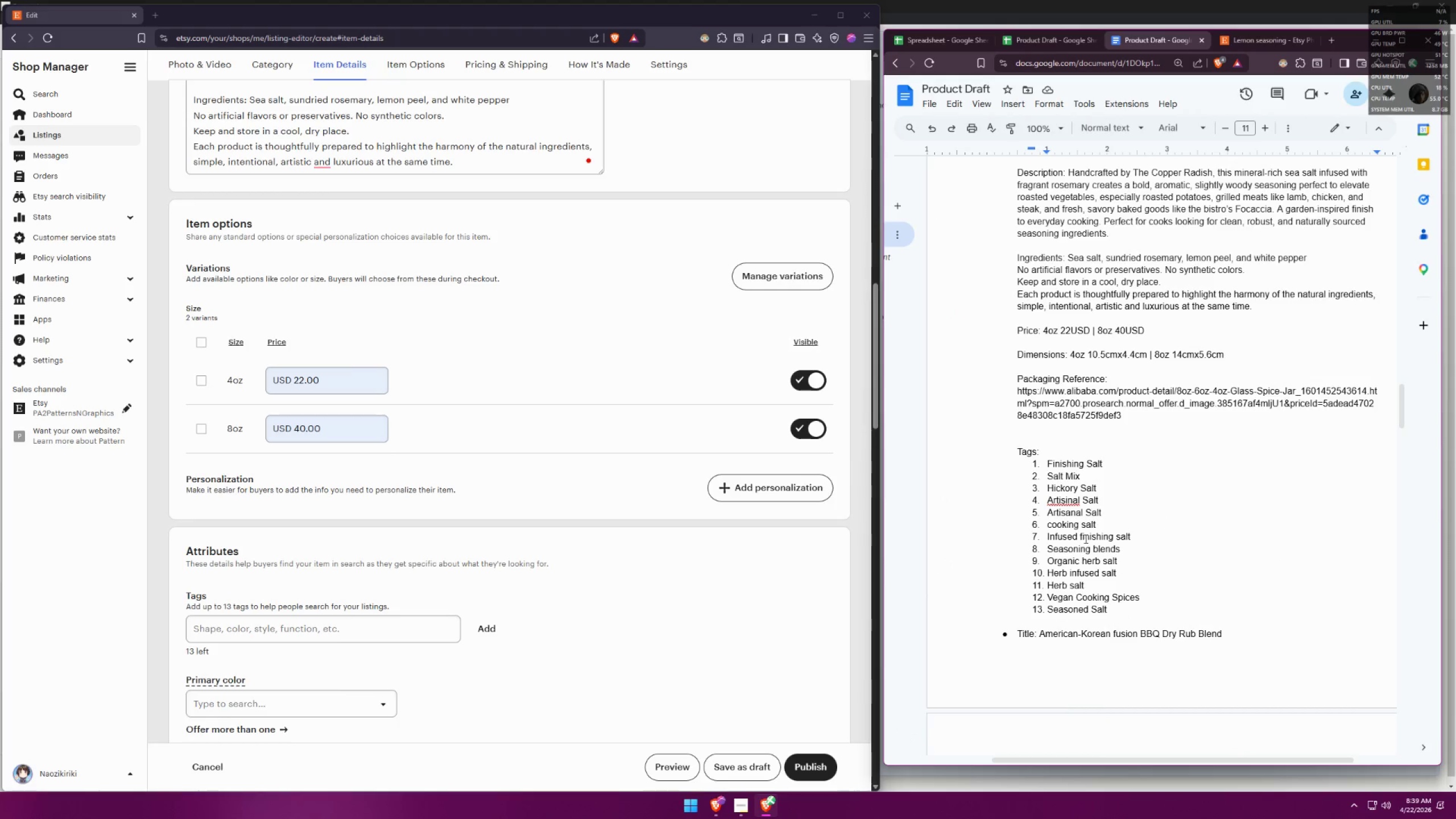 
left_click_drag(start_coordinate=[1082, 535], to_coordinate=[1046, 534])
 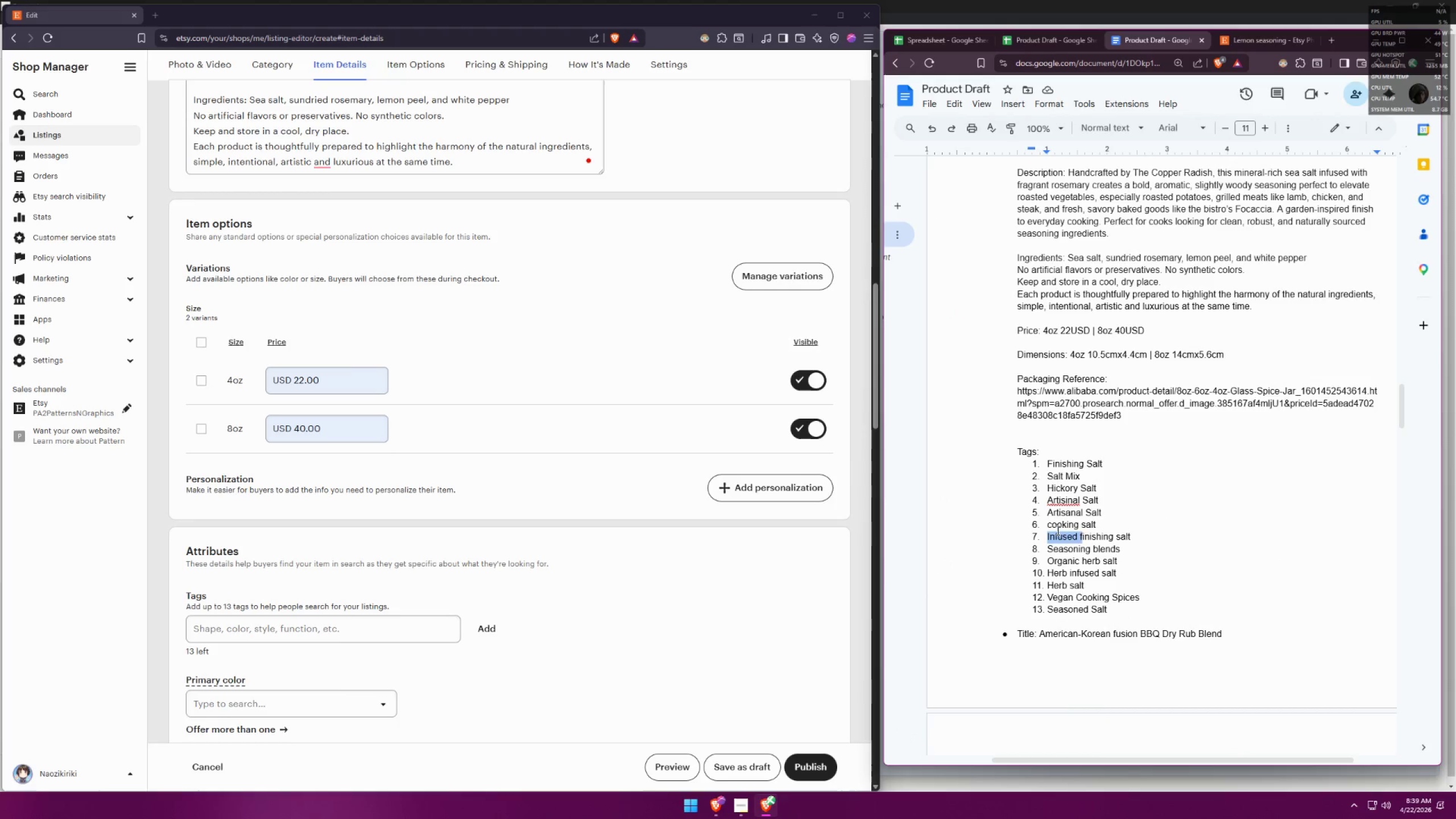 
key(Shift+ShiftLeft)
 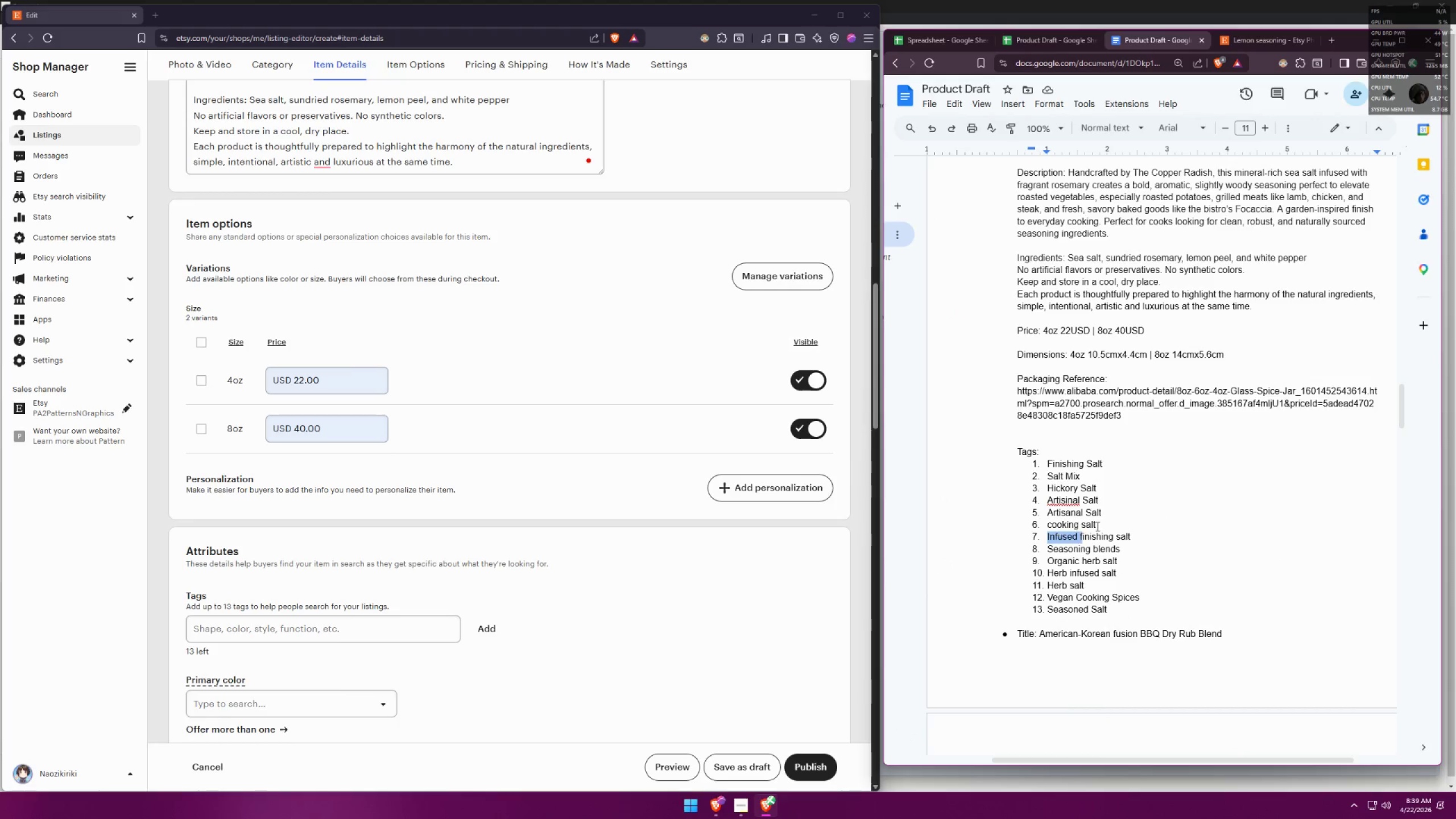 
key(Shift+F)
 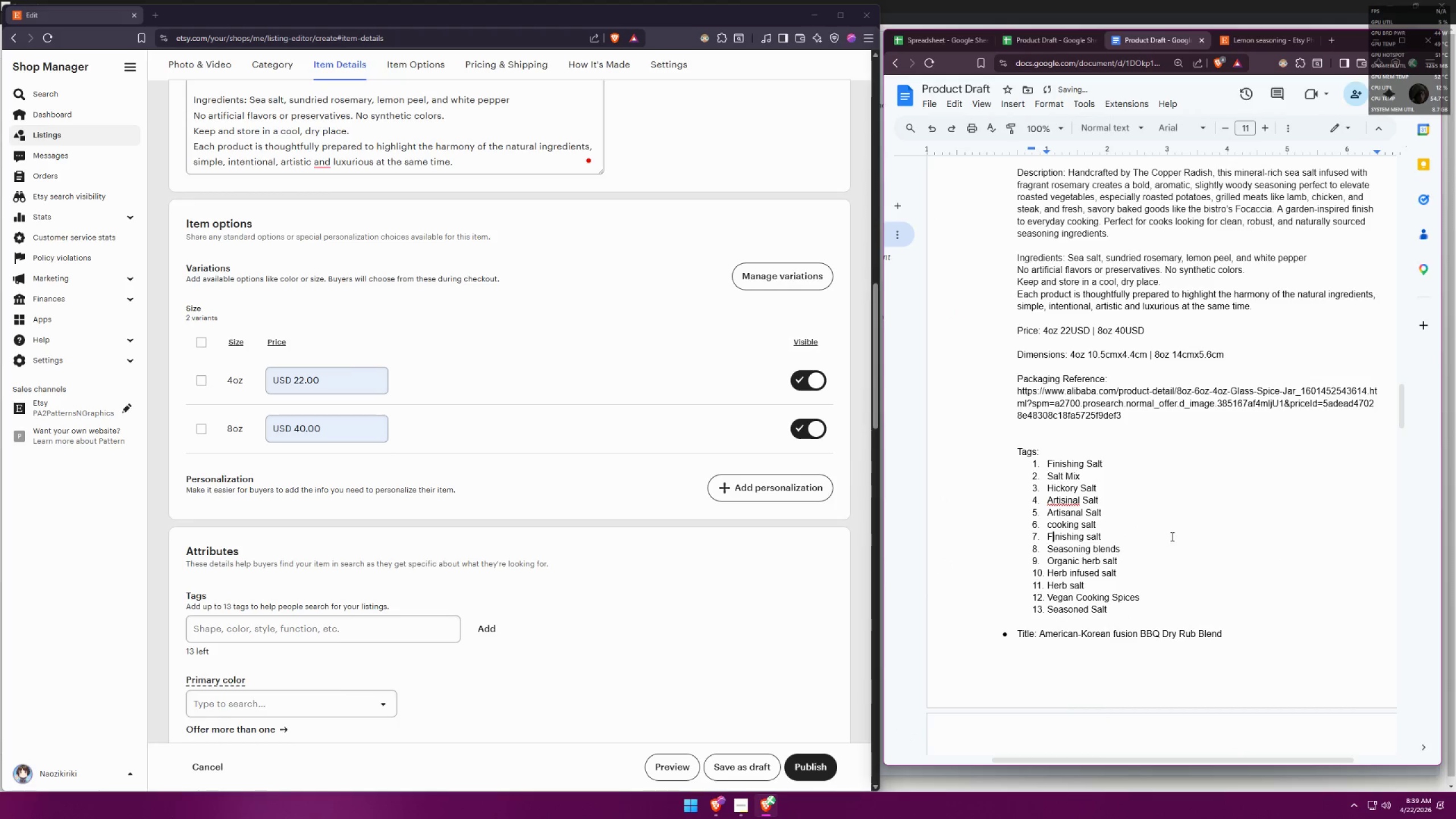 
left_click([1171, 536])
 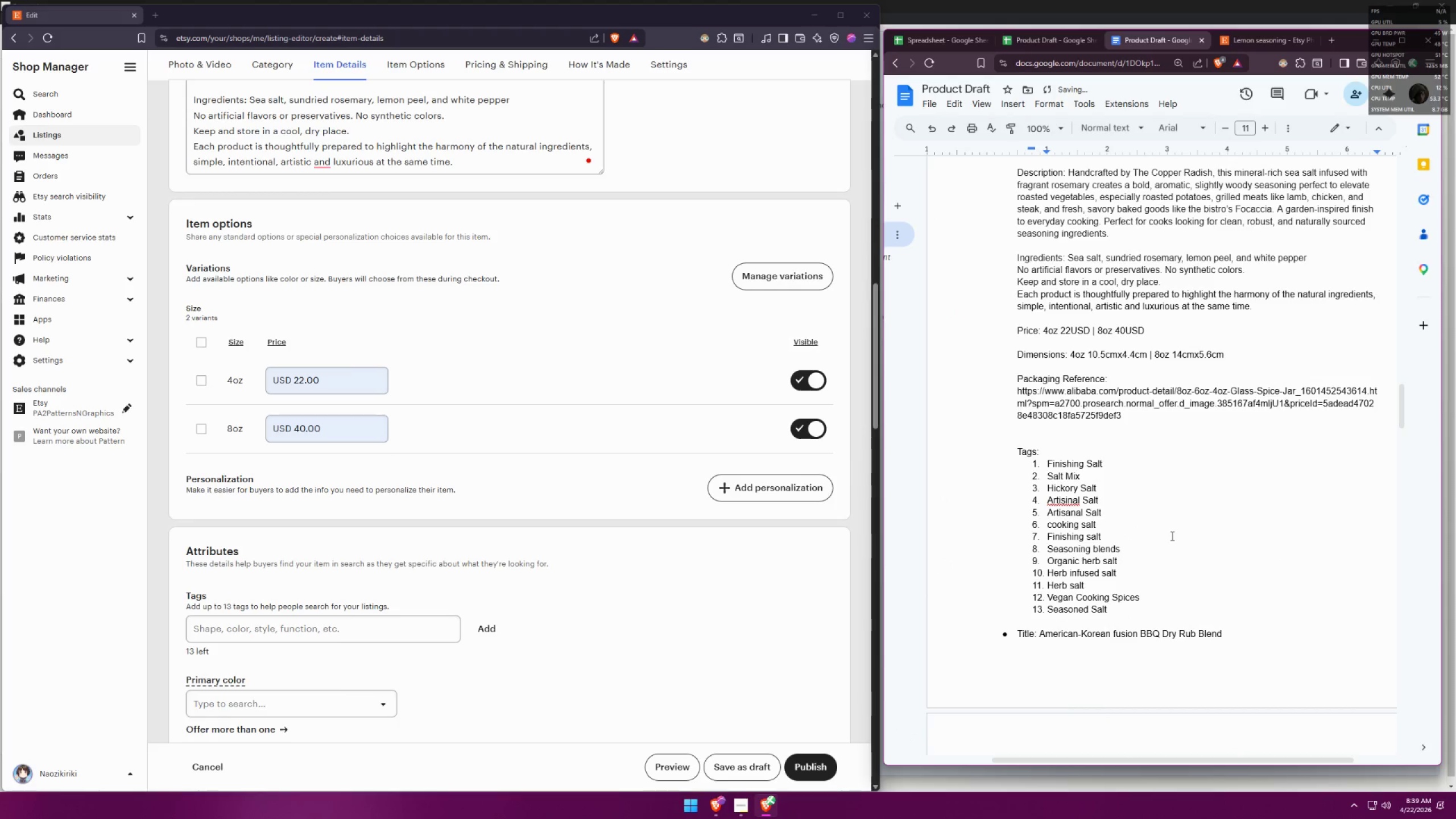 
key(Control+ControlLeft)
 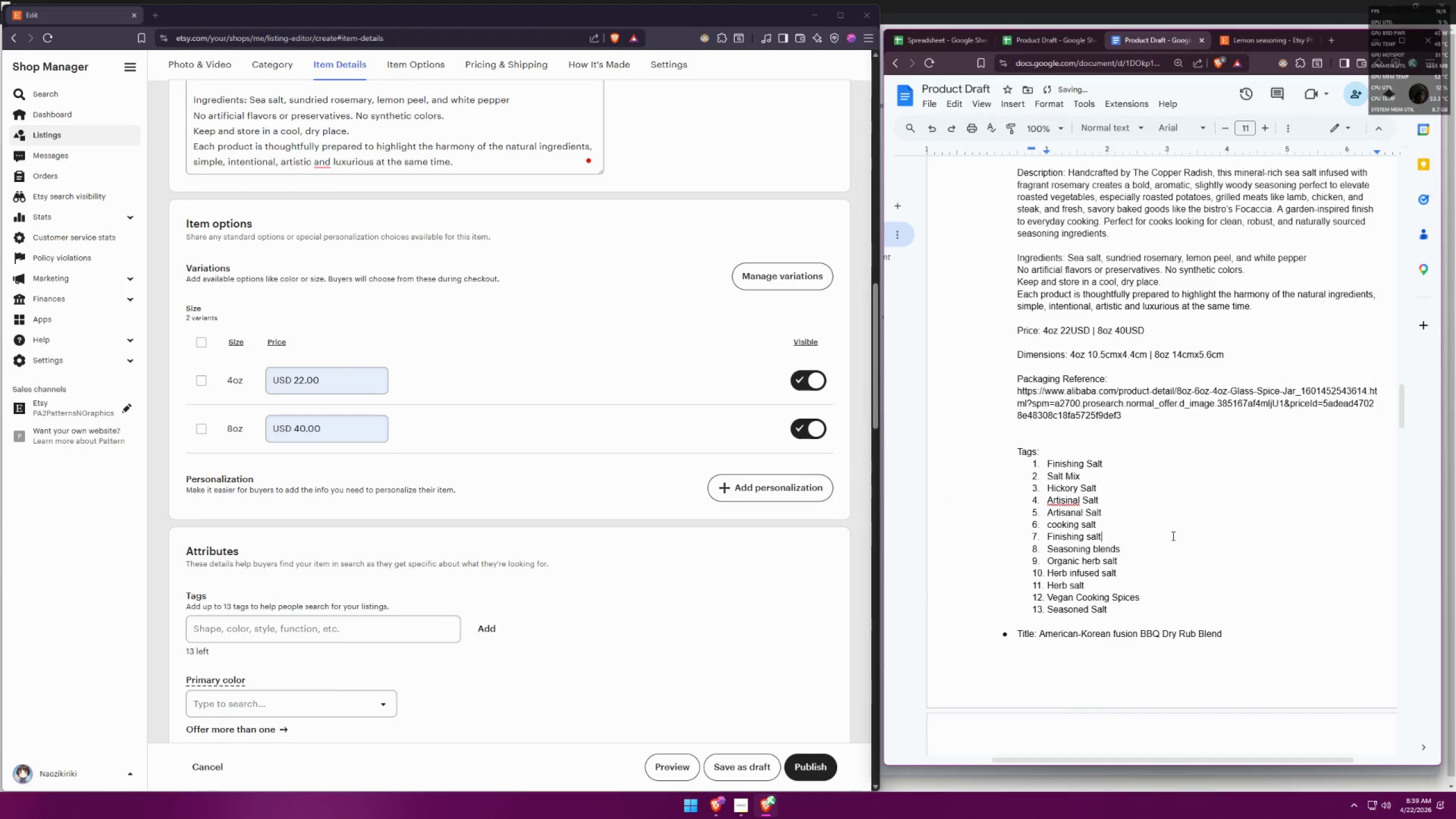 
key(Control+Z)
 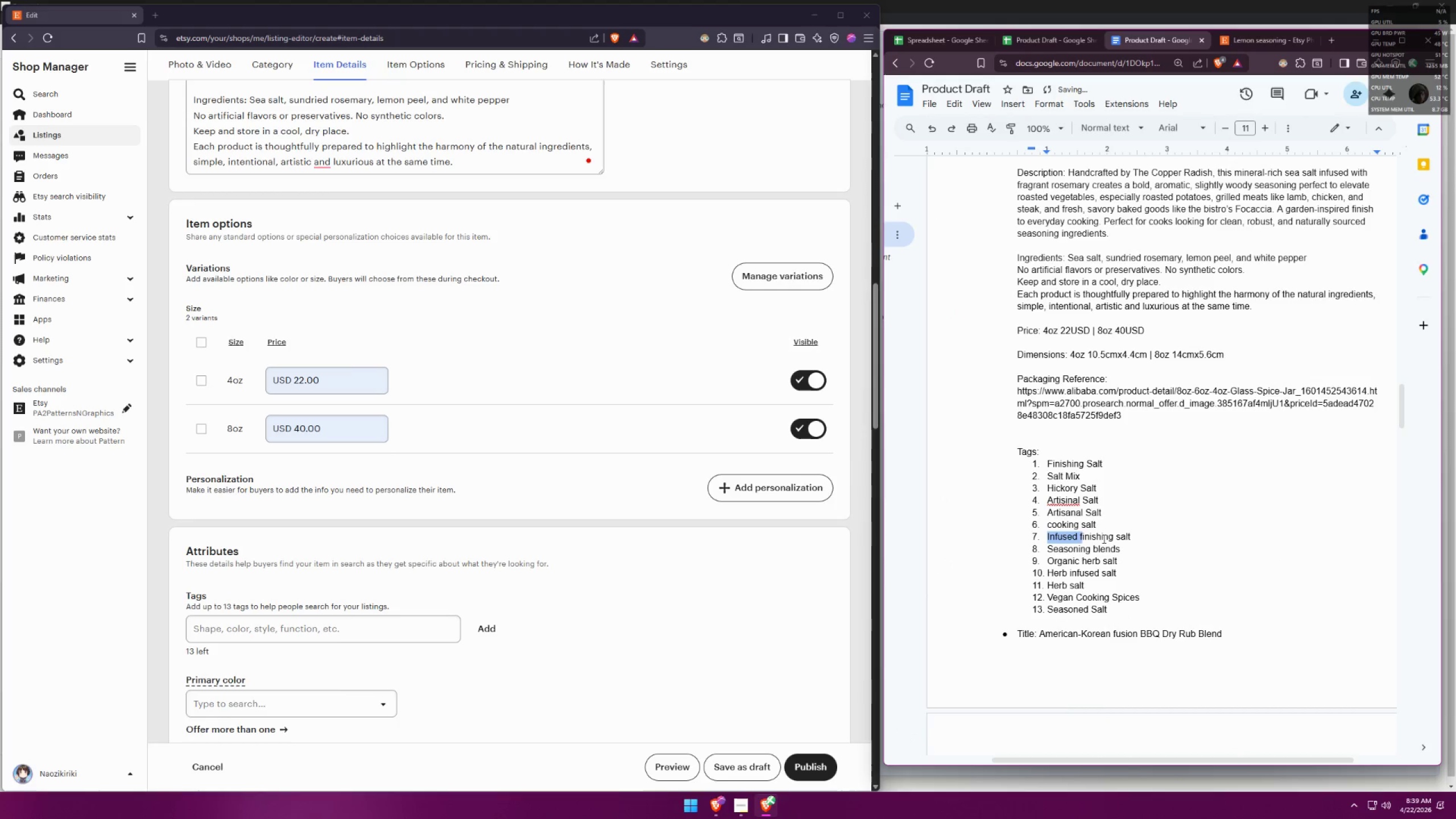 
left_click_drag(start_coordinate=[1111, 536], to_coordinate=[1108, 536])
 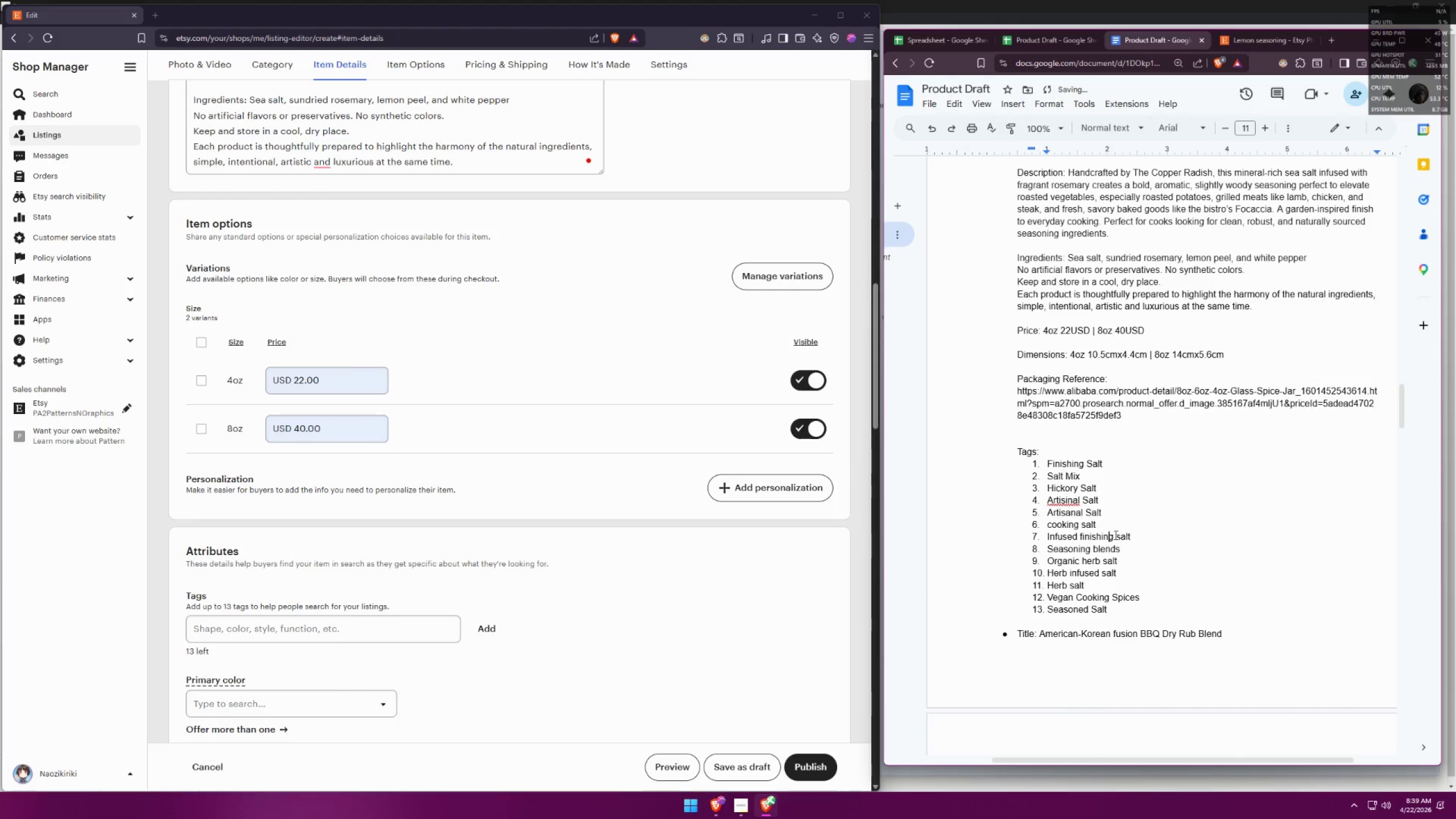 
left_click_drag(start_coordinate=[1114, 535], to_coordinate=[1076, 537])
 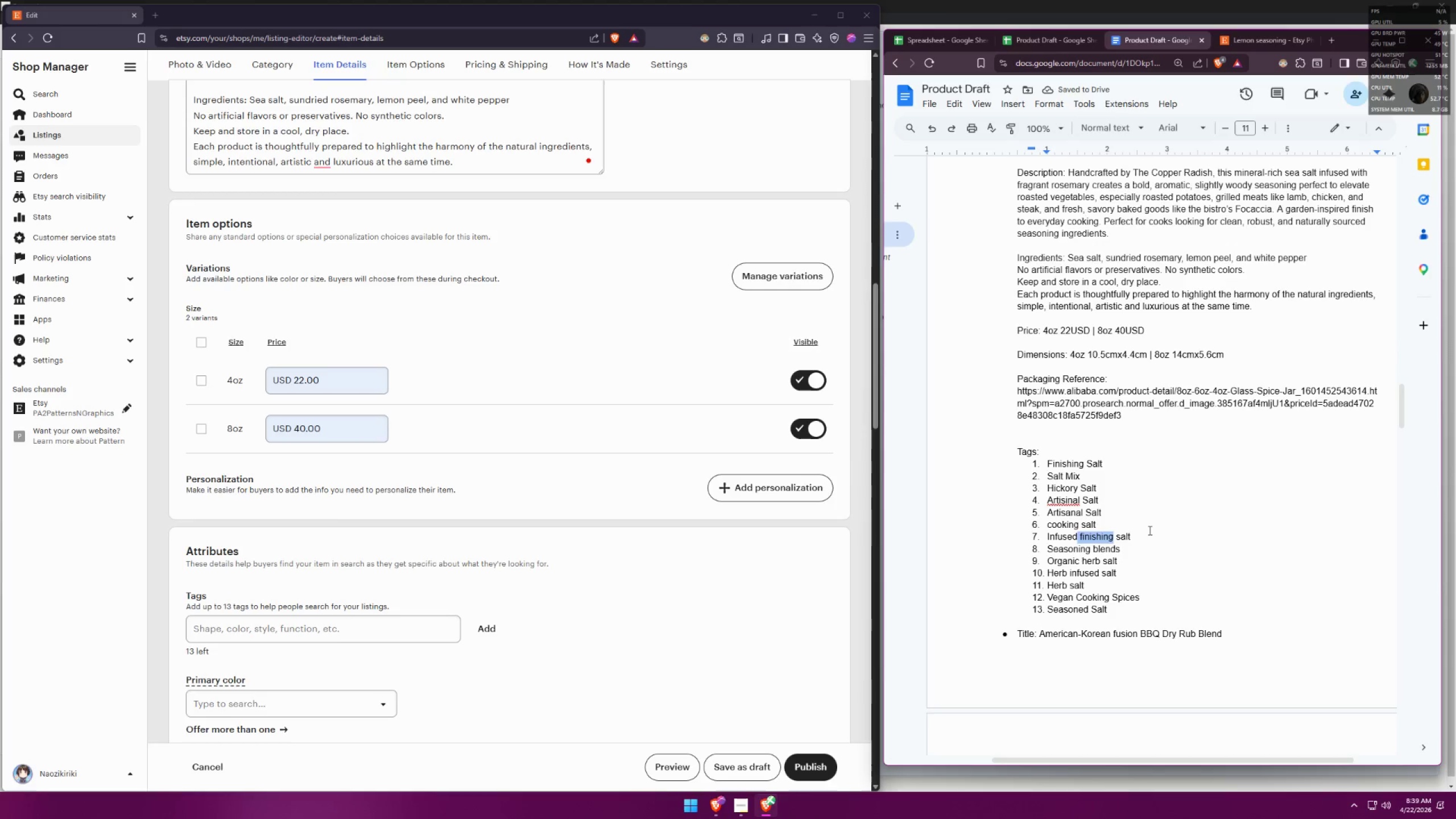 
key(Backspace)
 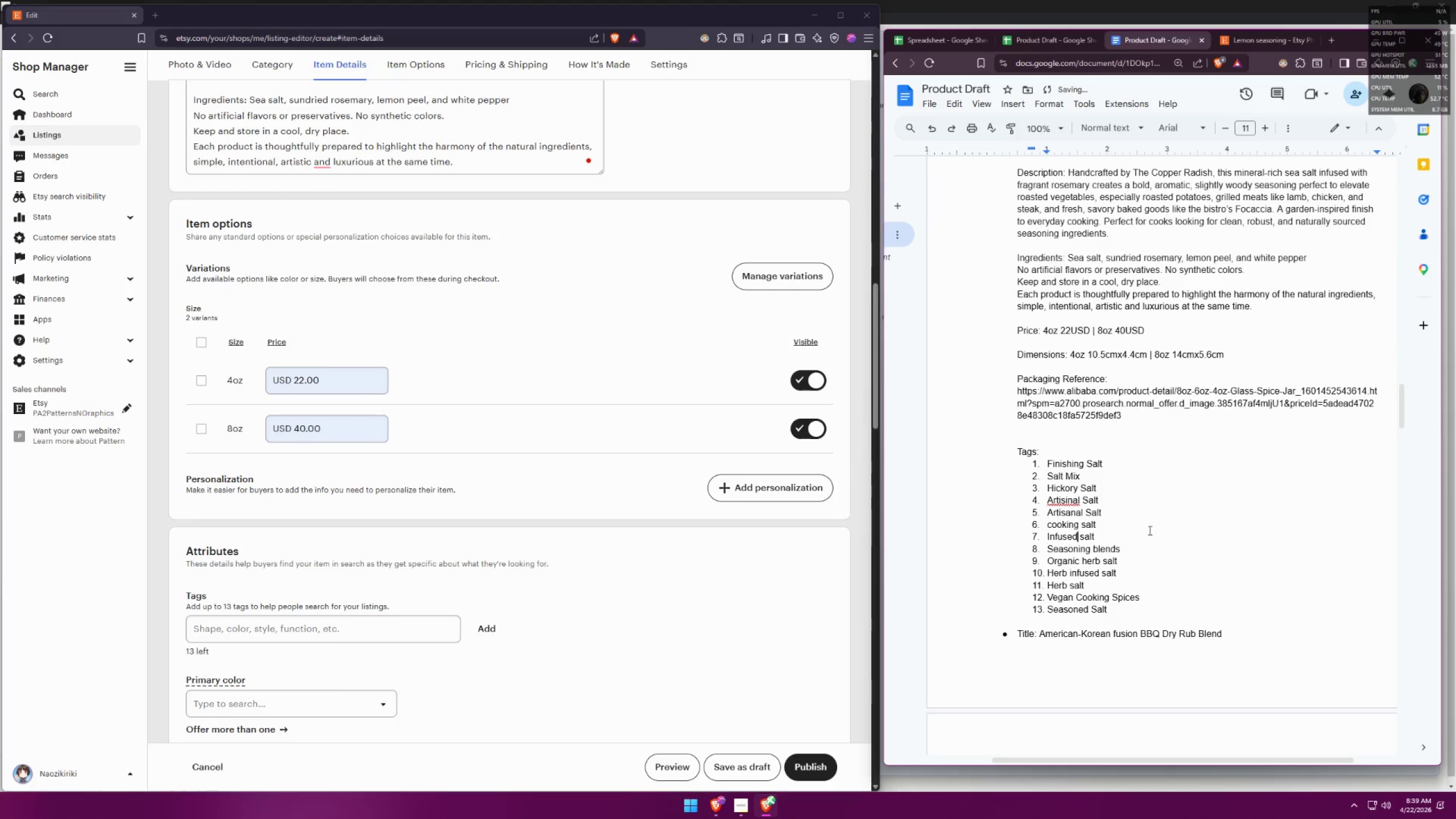 
left_click([1145, 530])
 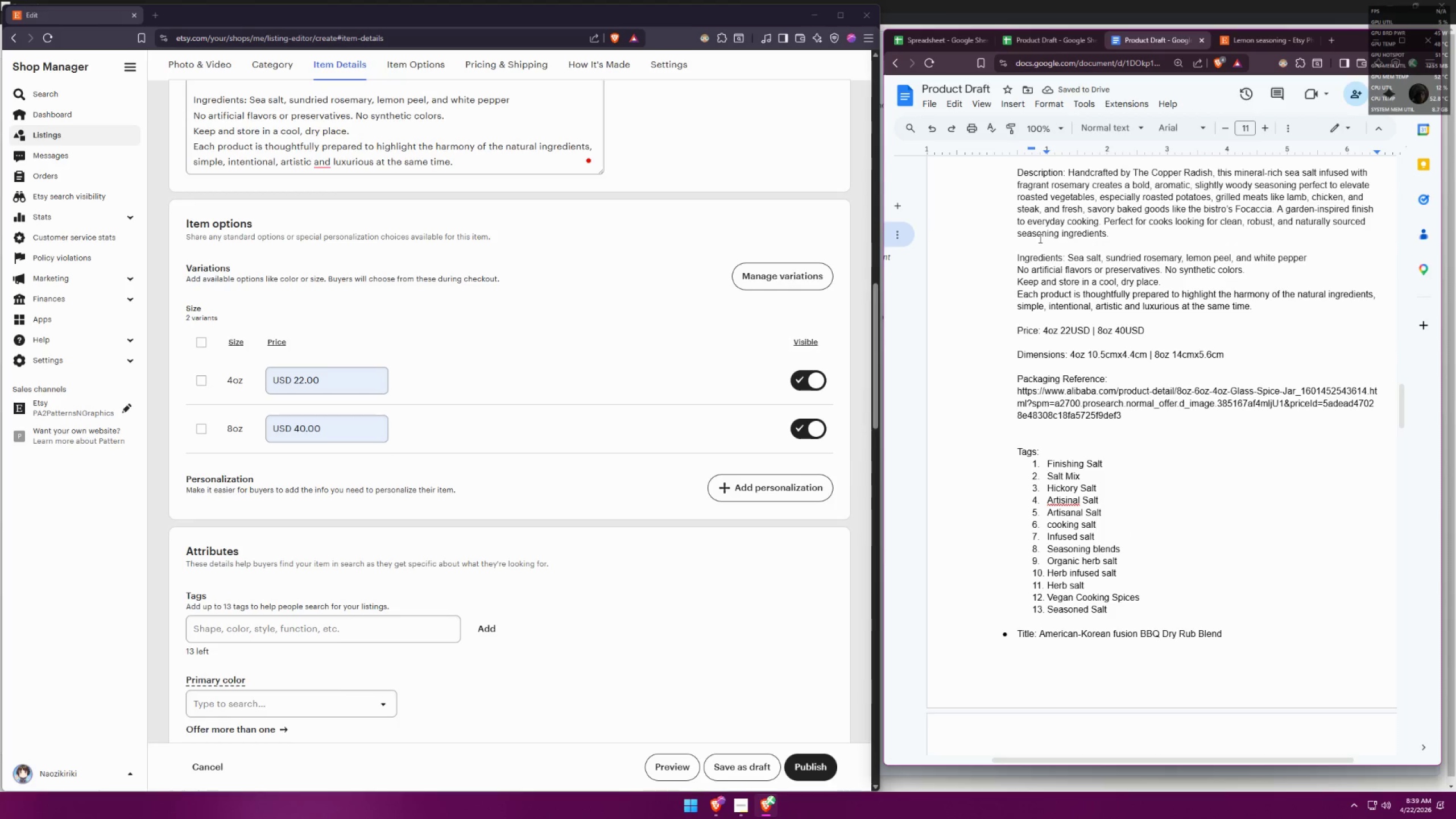 
left_click([929, 41])
 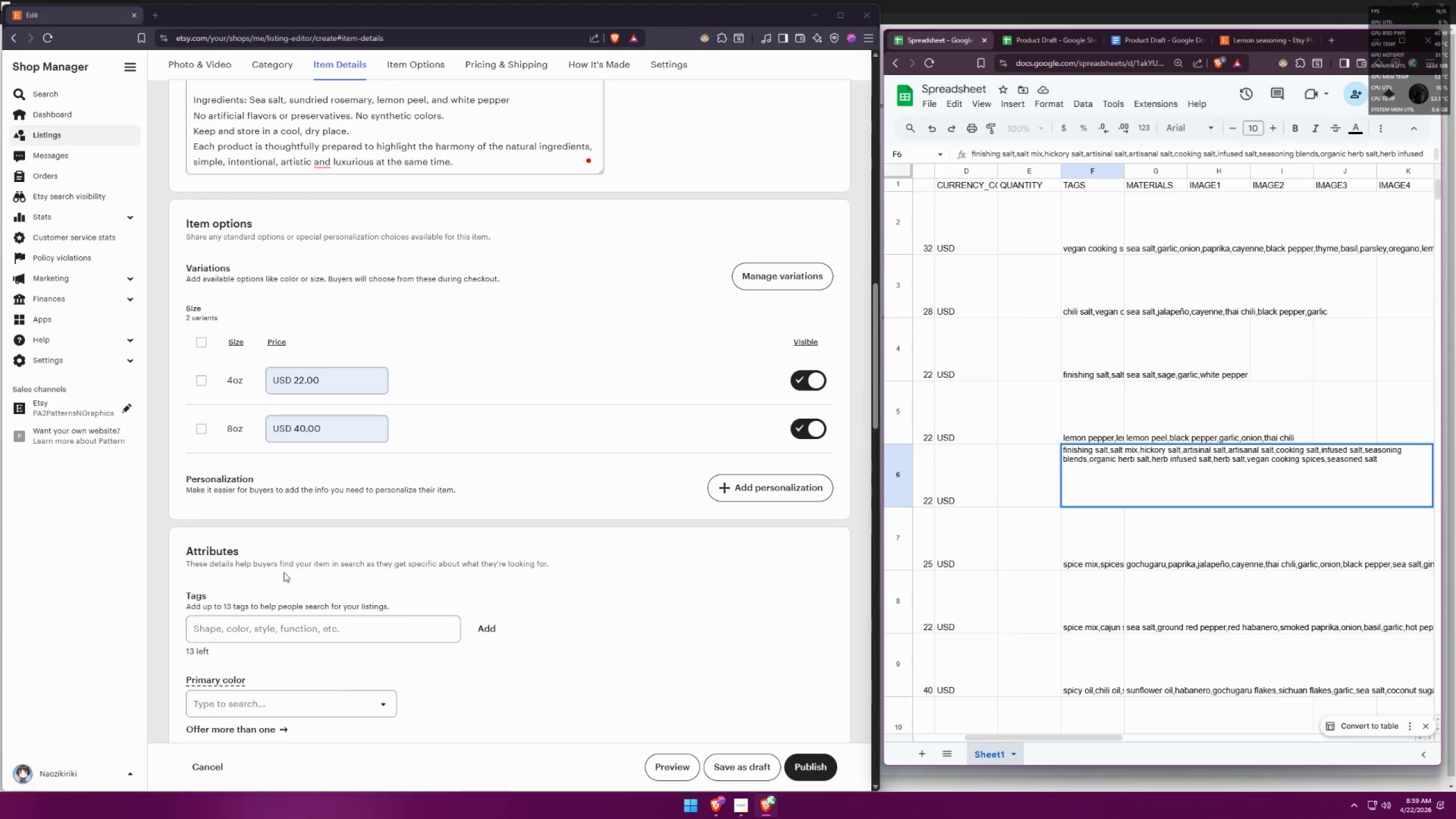 
left_click([315, 630])
 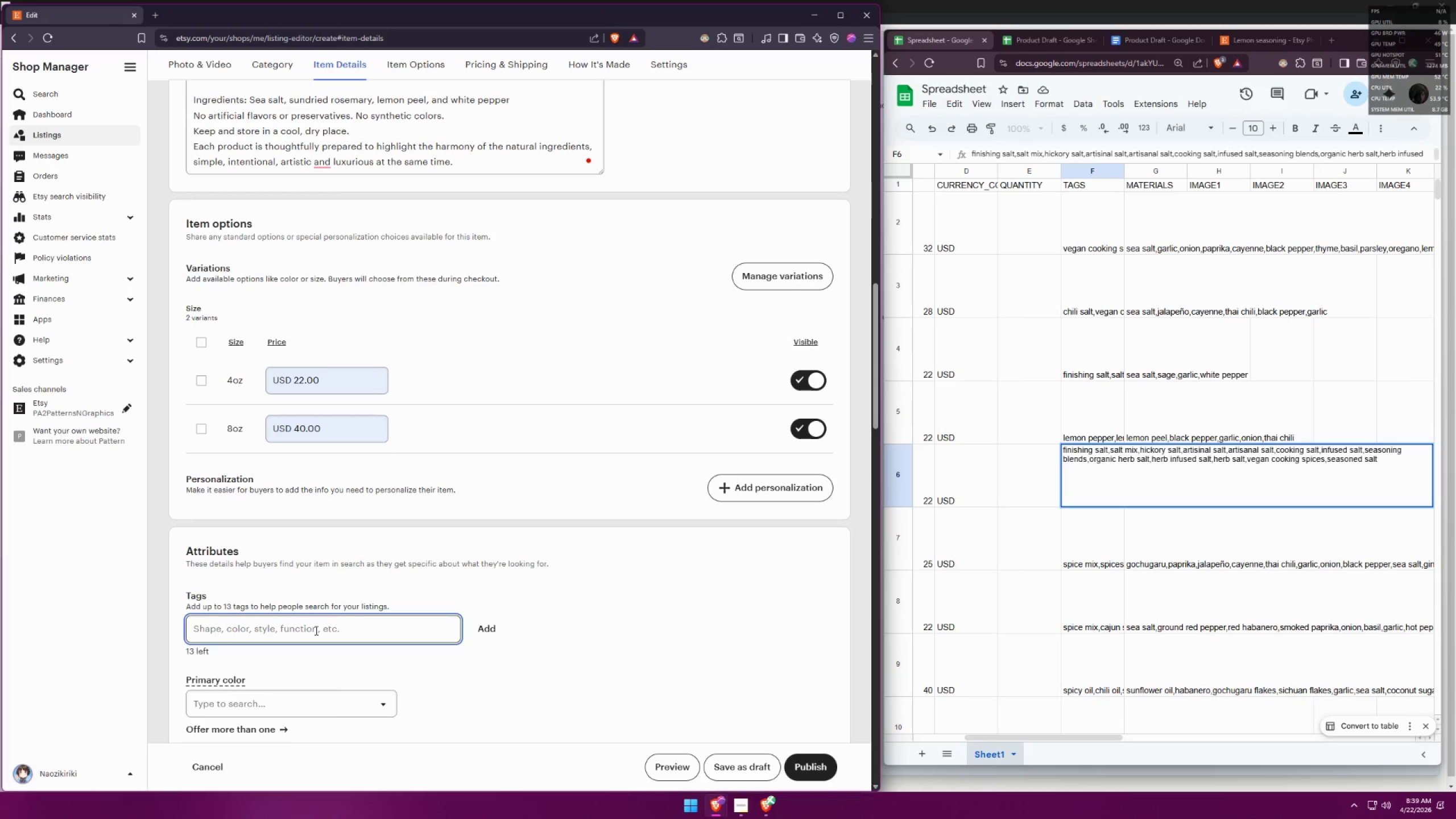 
type(finishing salt)
 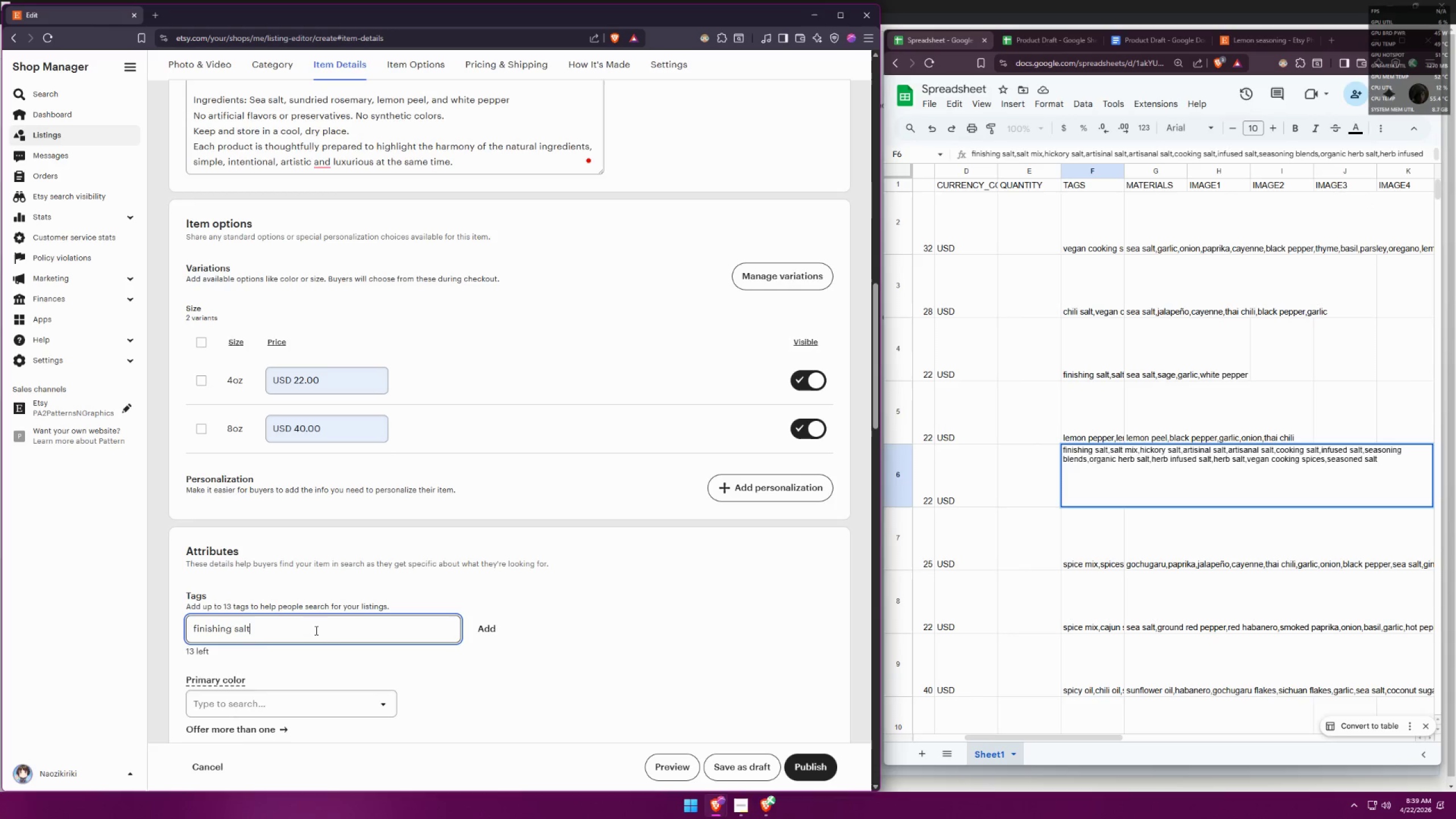 
key(Enter)
 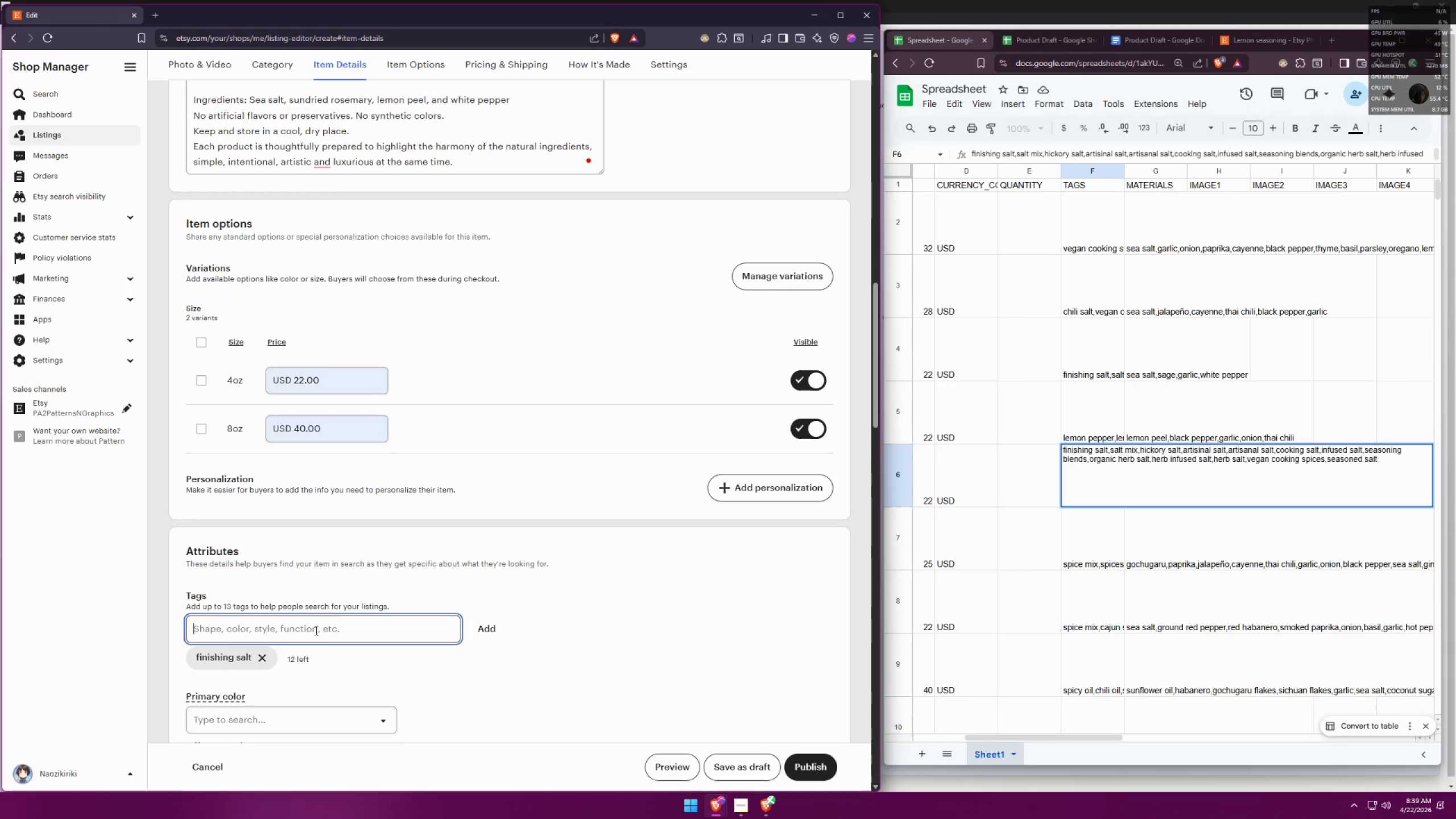 
type(as)
key(Backspace)
key(Backspace)
type(SALT)
key(Backspace)
key(Backspace)
key(Backspace)
key(Backspace)
type(salt mix)
 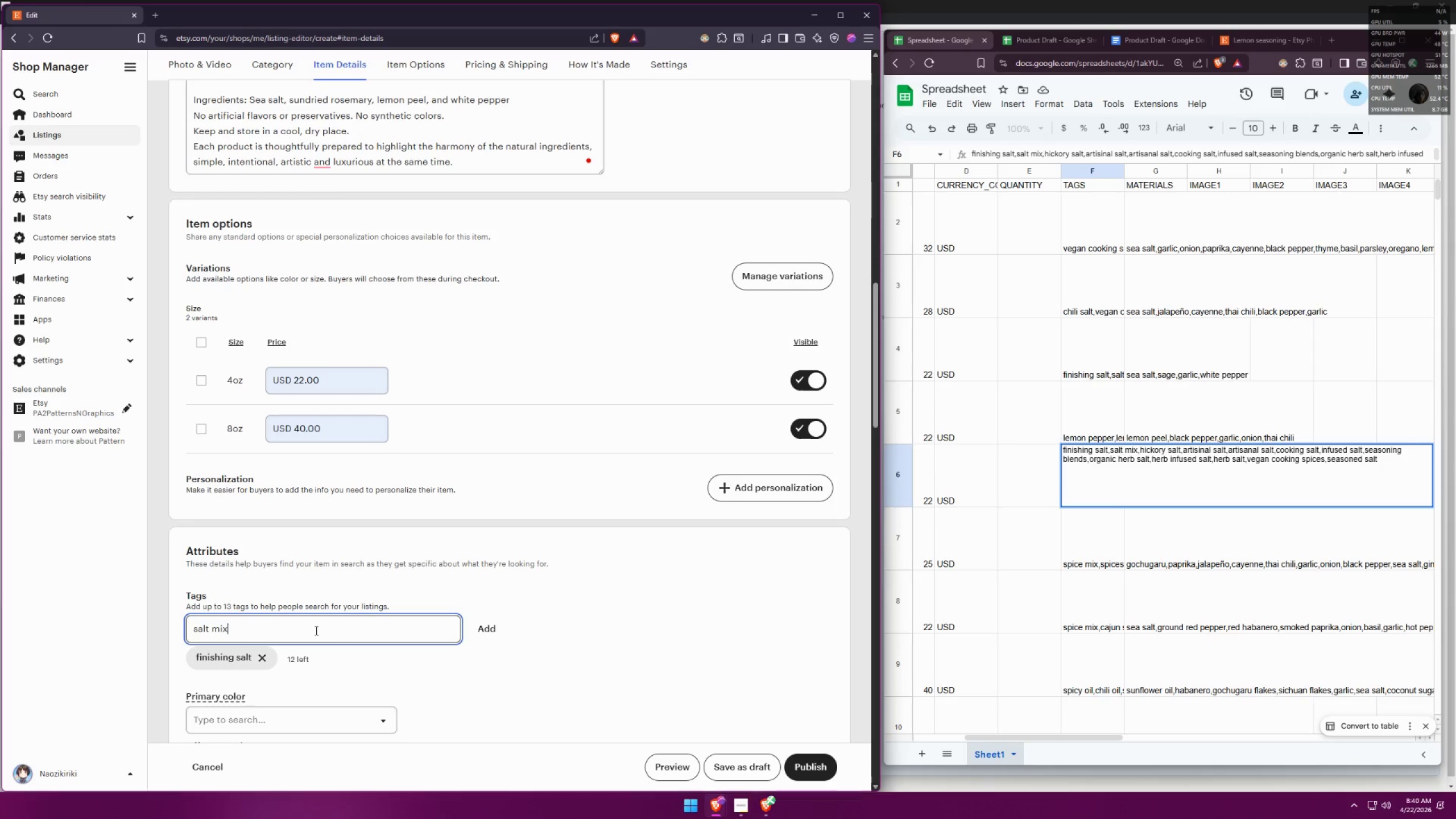 
key(Enter)
 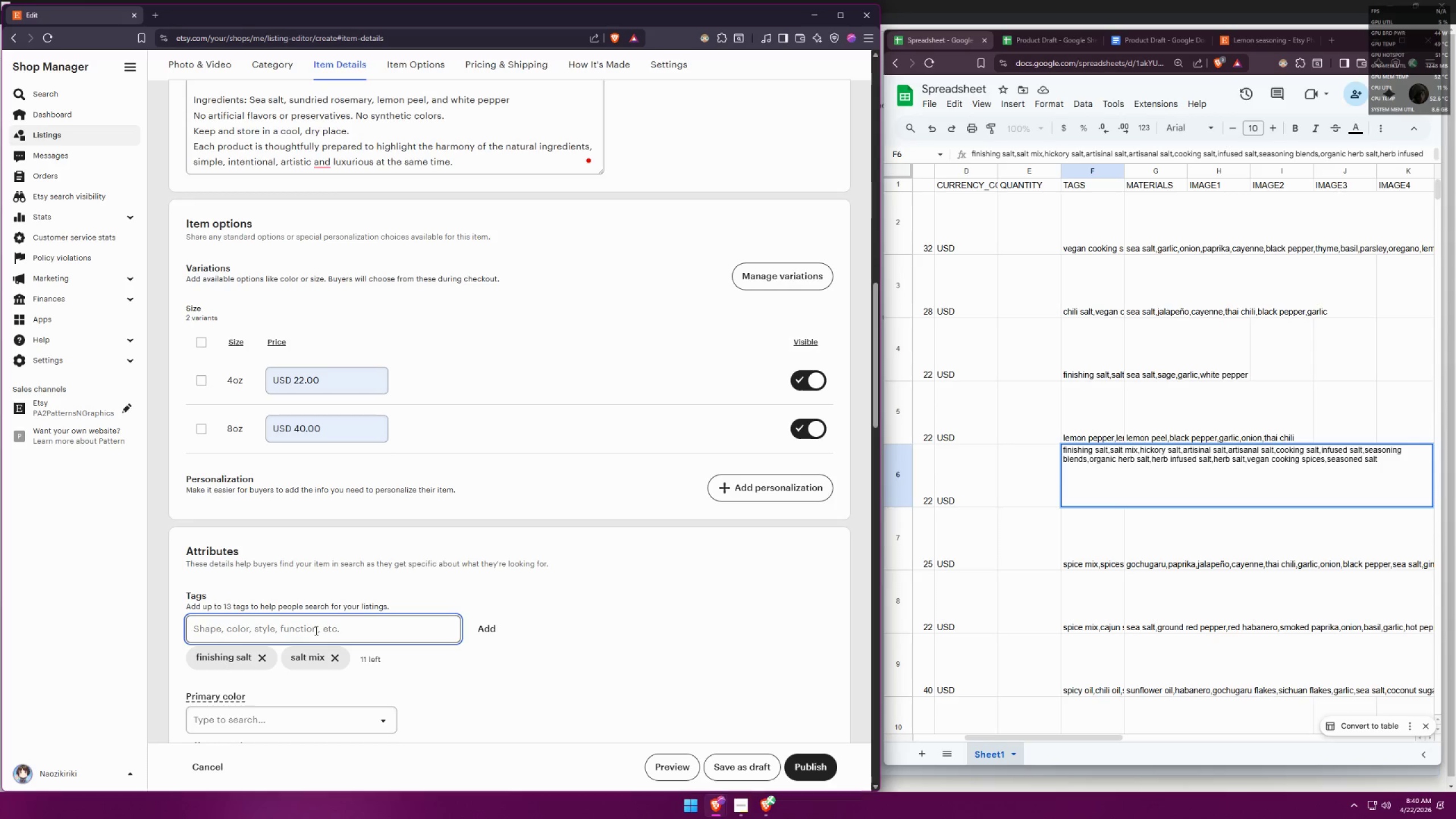 
type(hickory salt)
 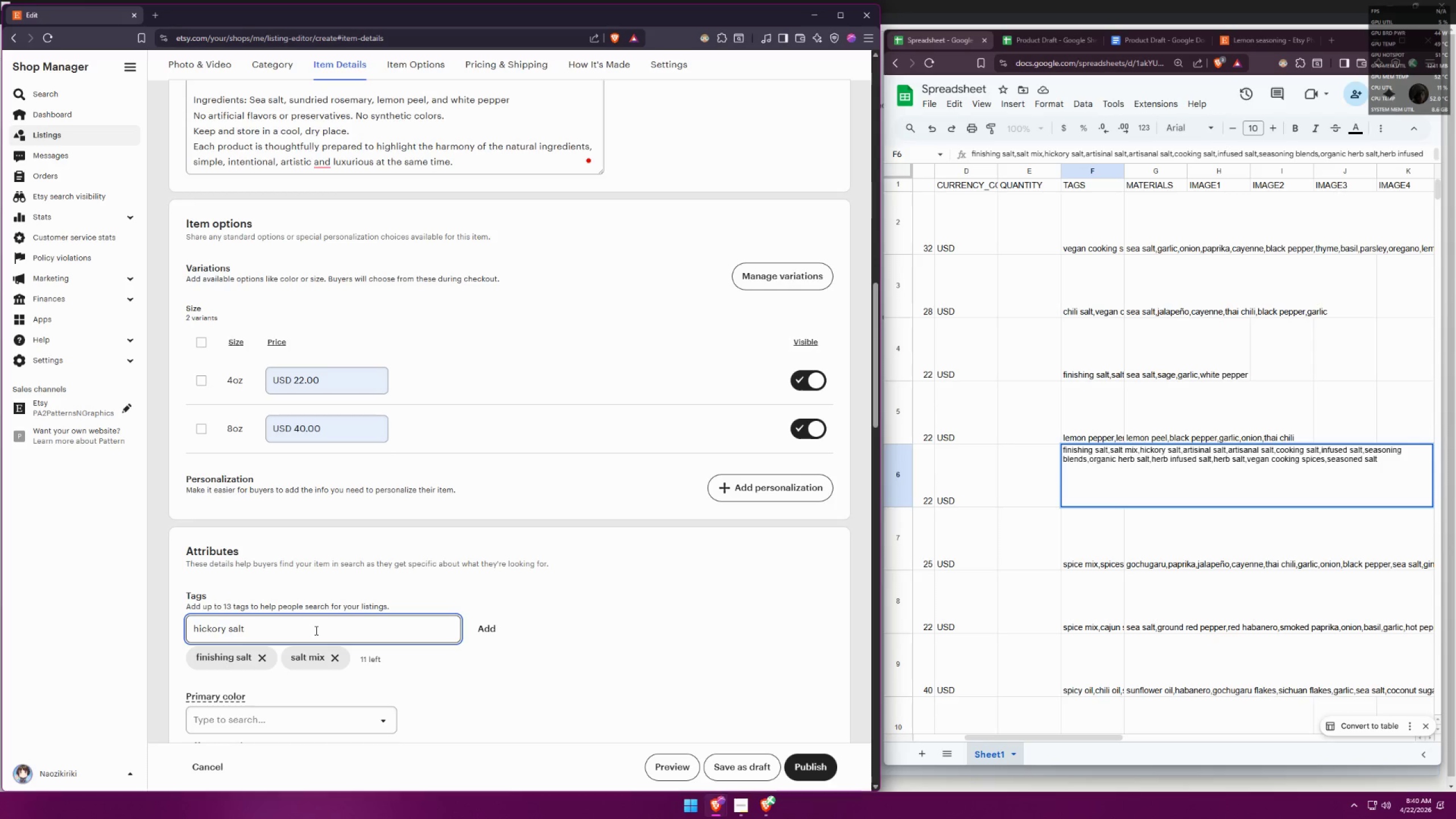 
key(Enter)
 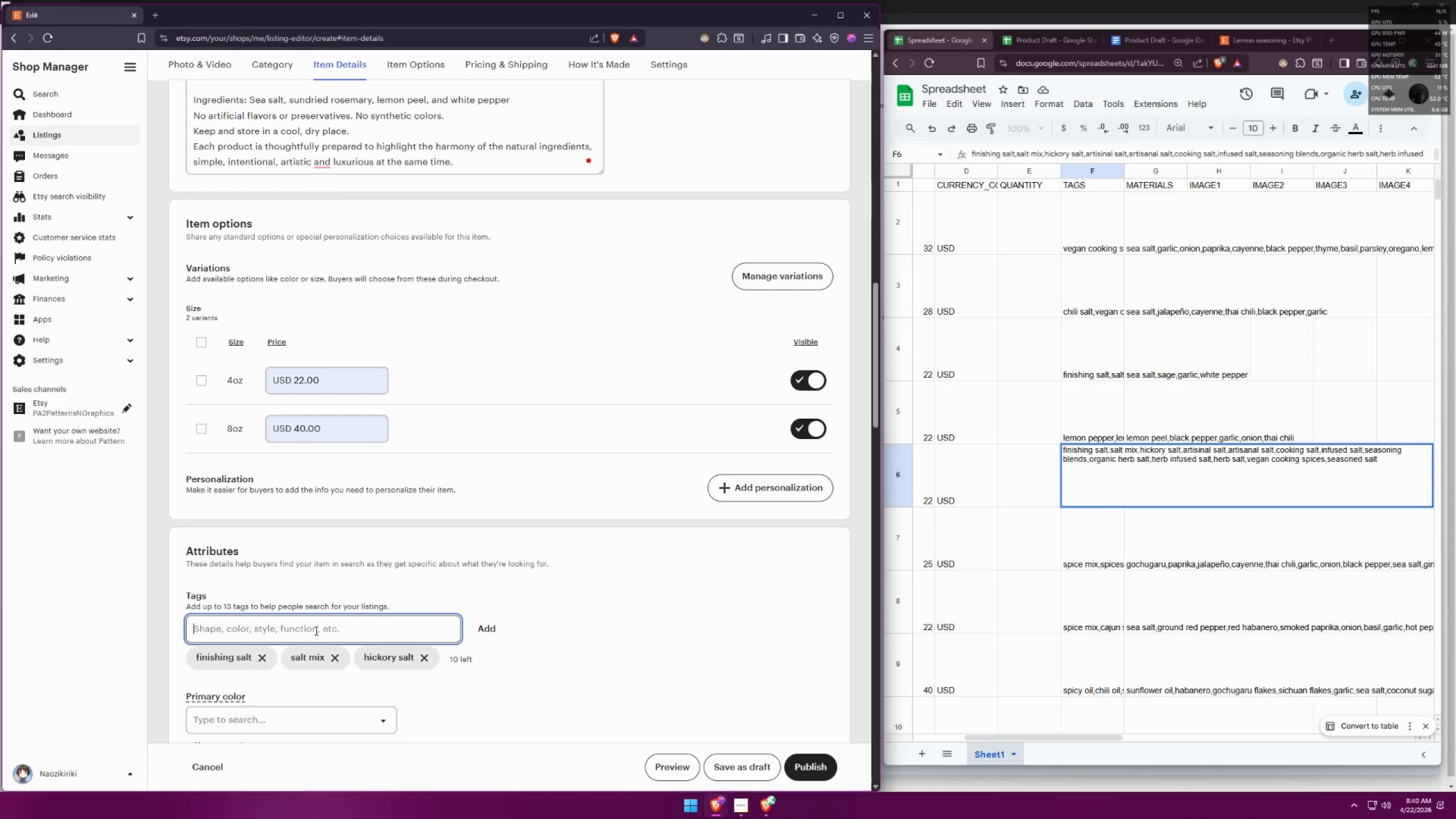 
type(artisinal salt)
 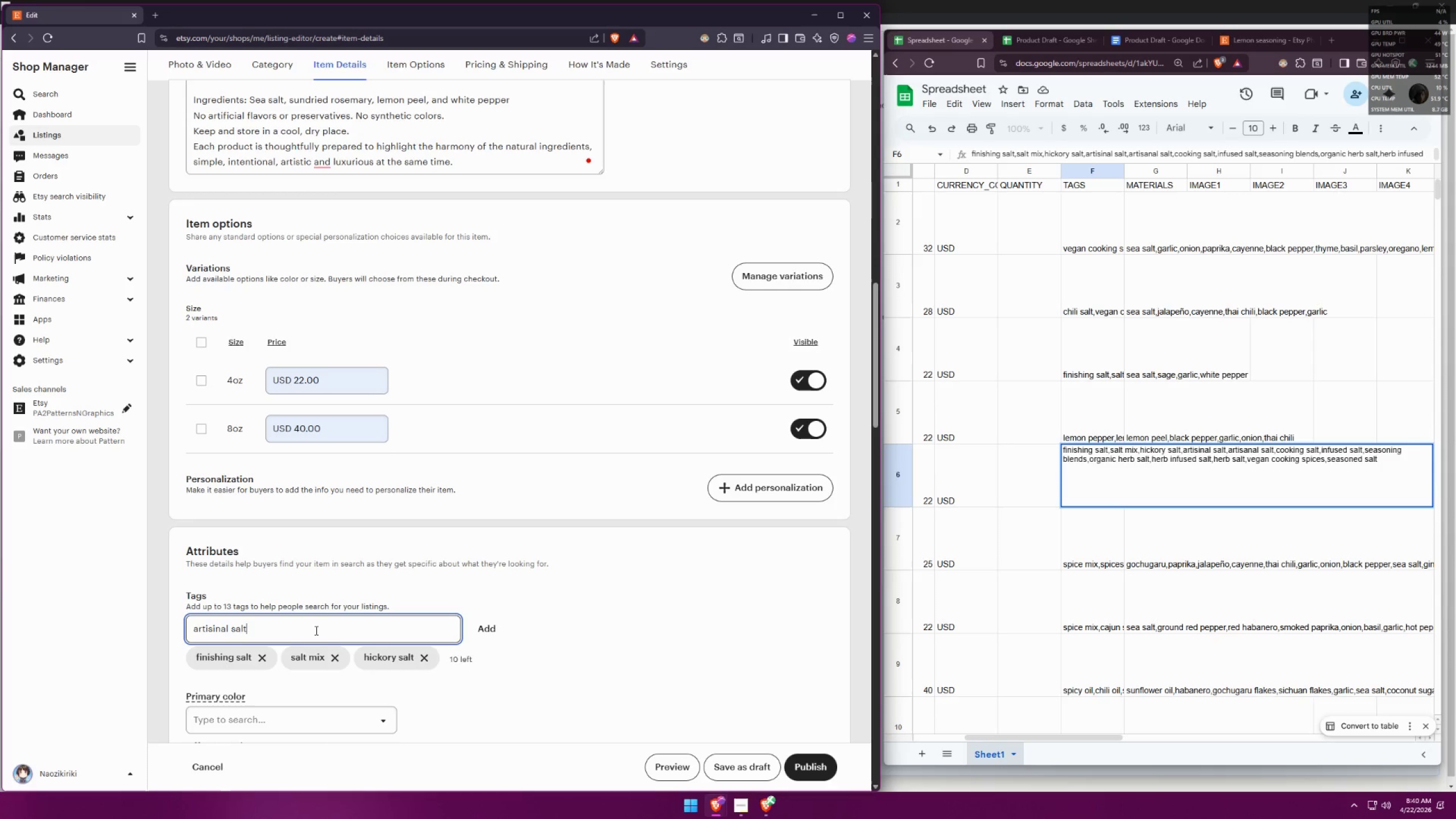 
key(Enter)
 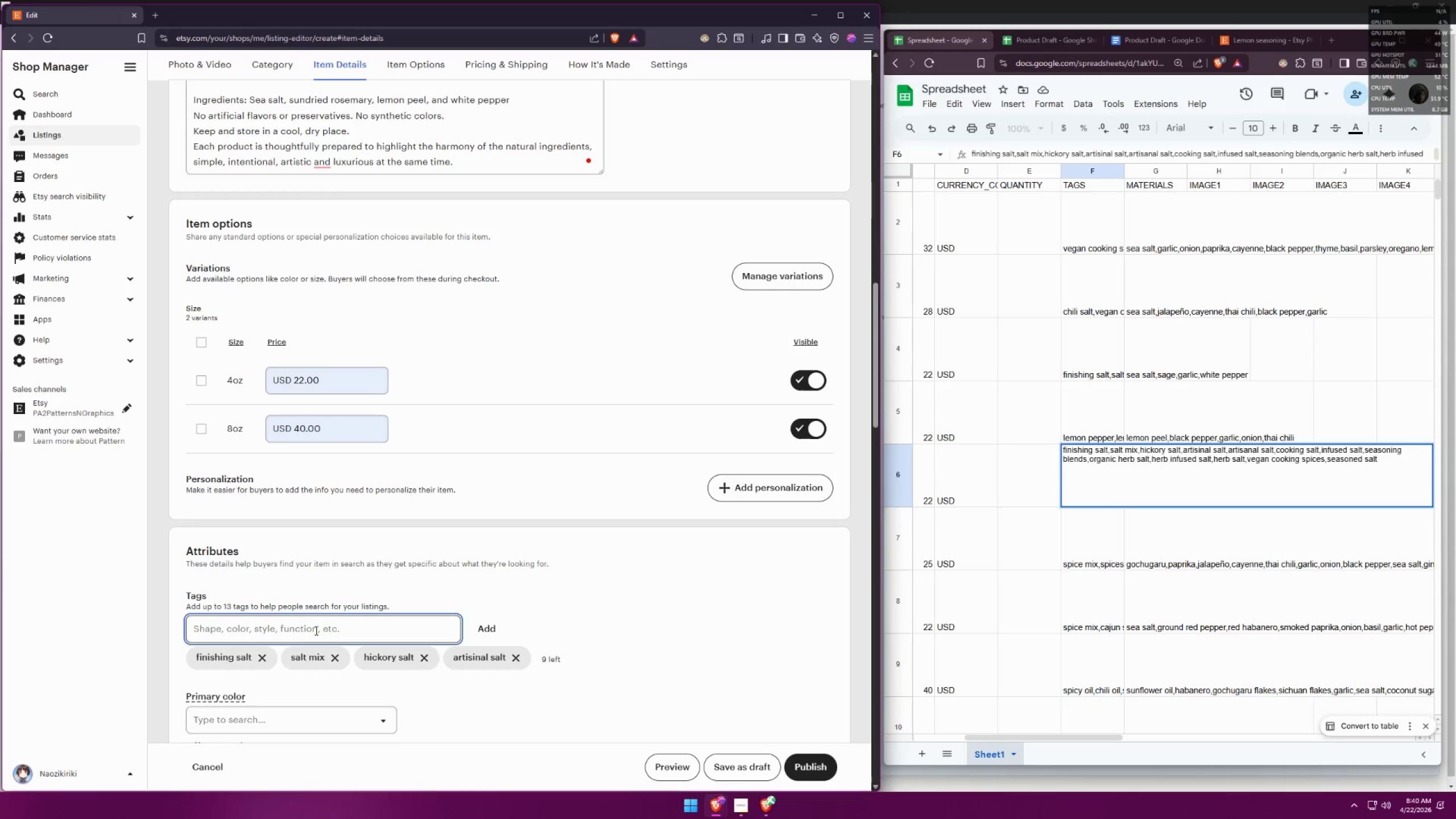 
type(artisanal salt)
 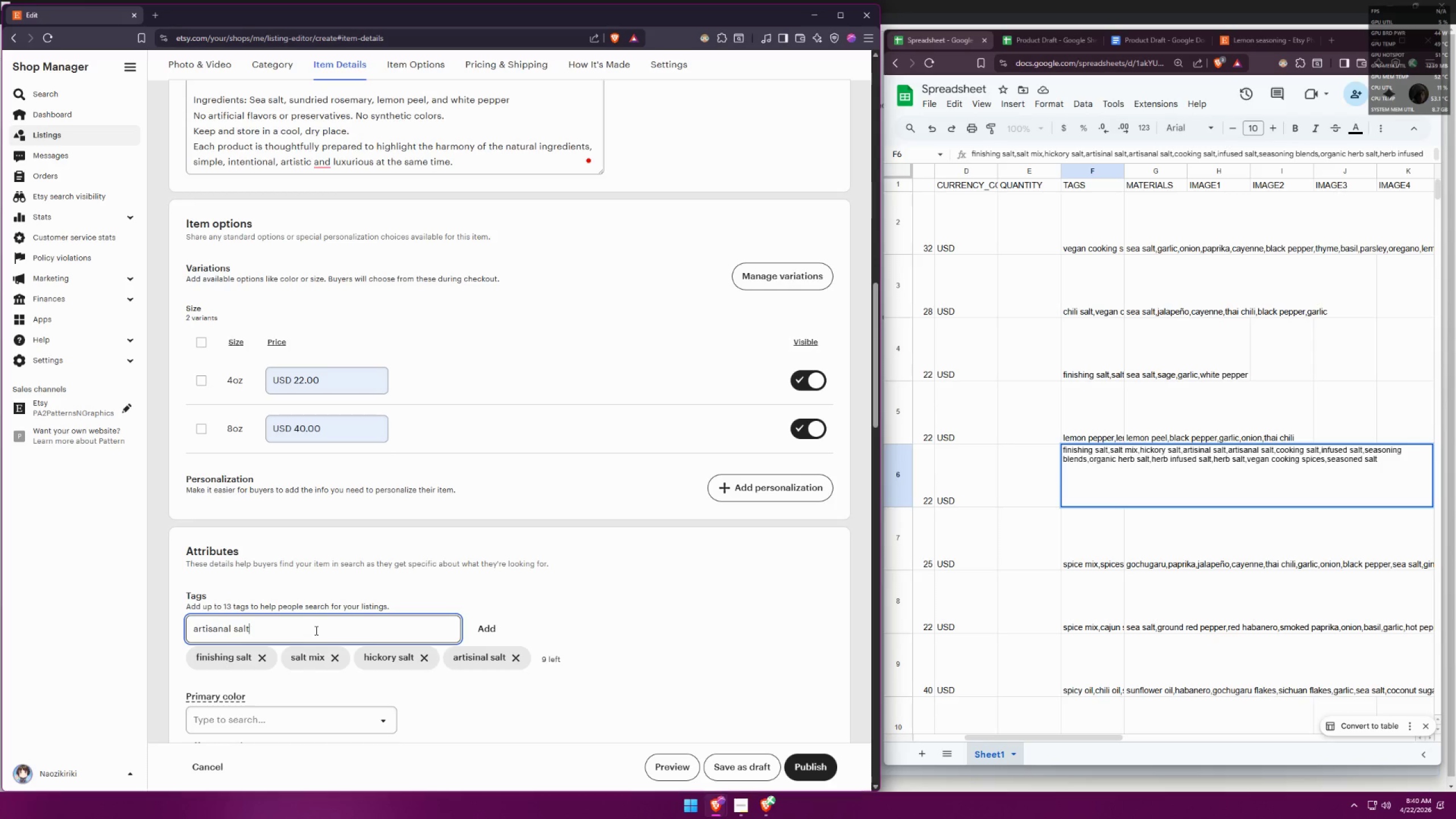 
key(Enter)
 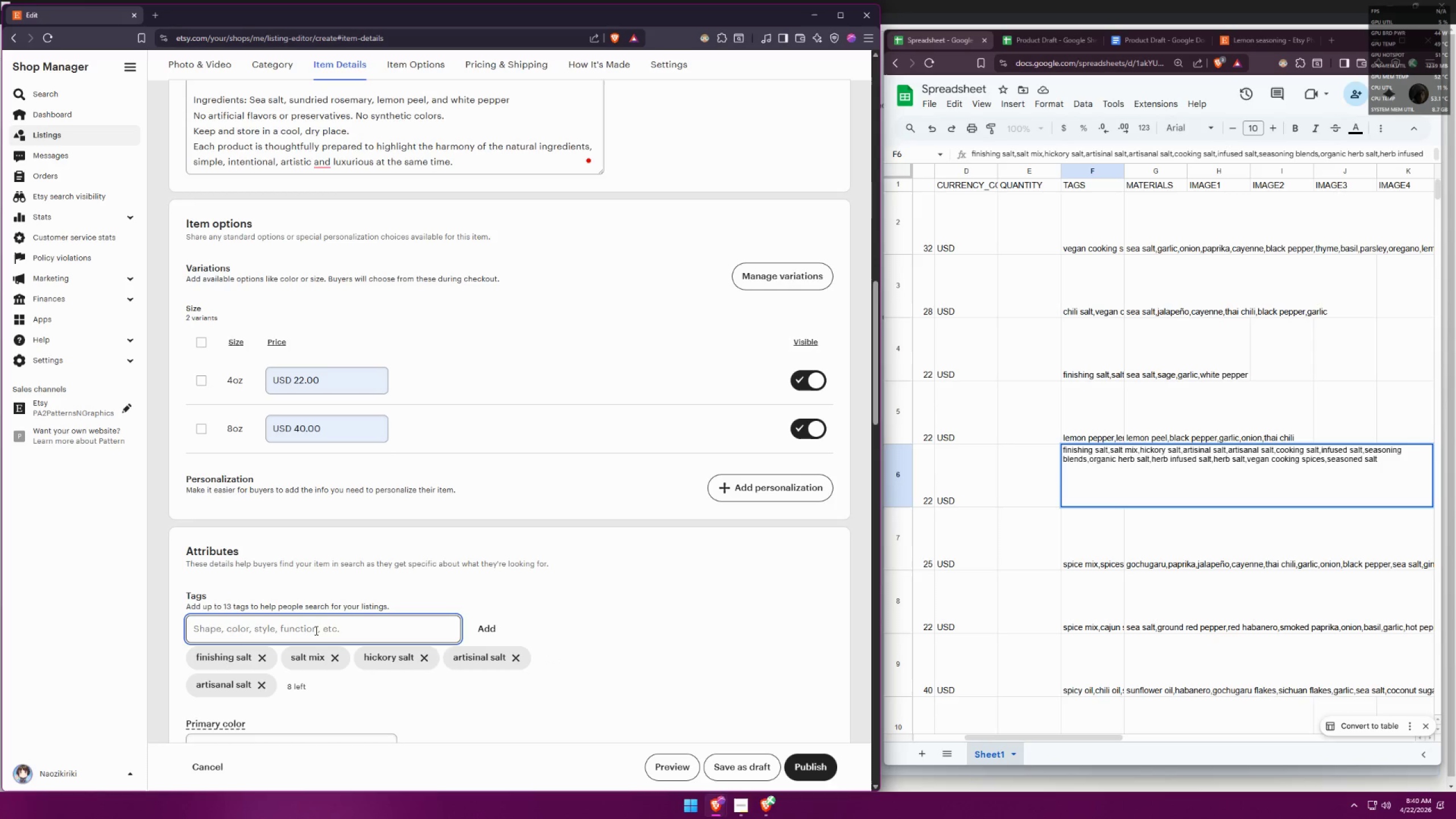 
type(cooking salt)
 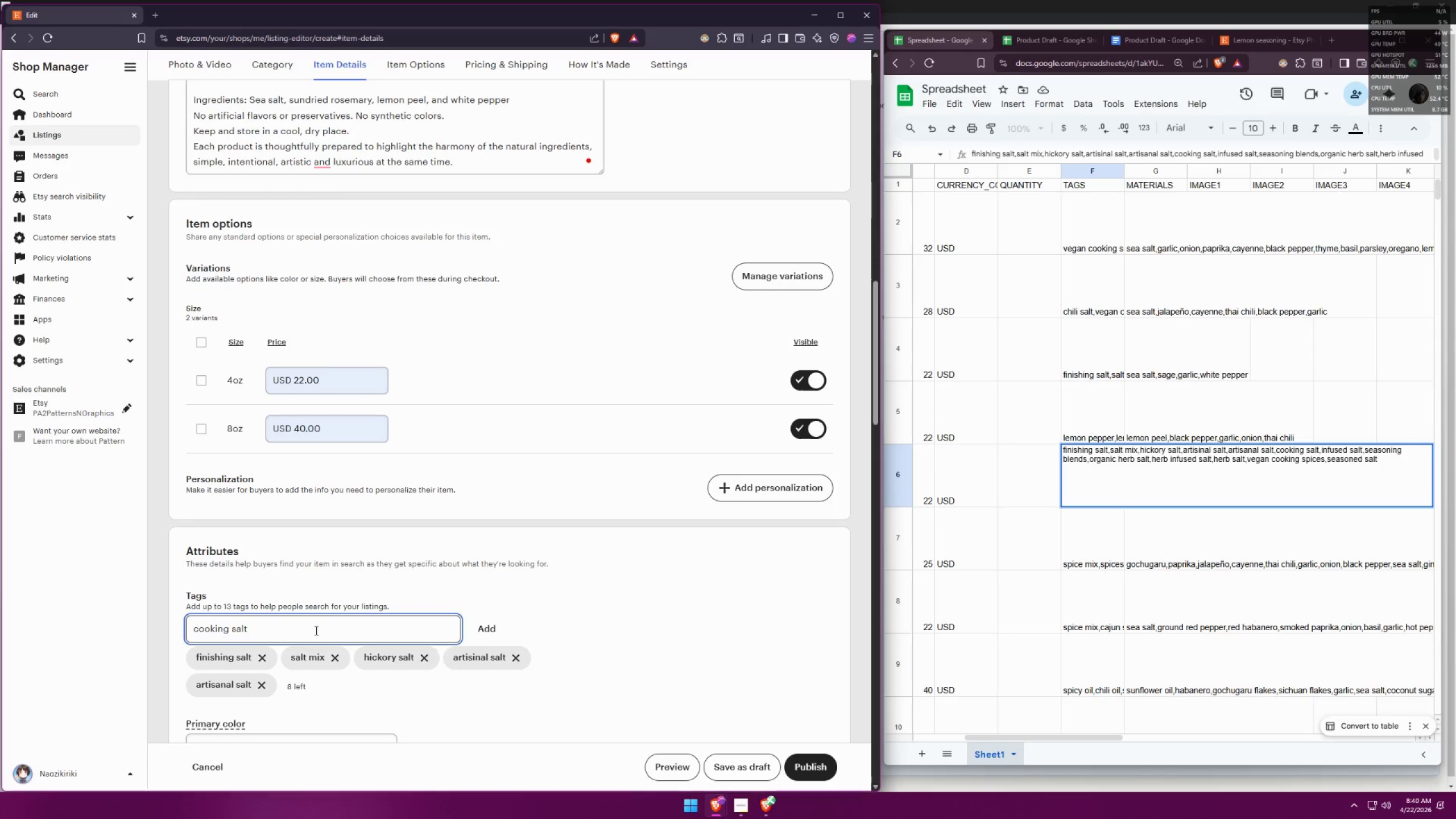 
key(Enter)
 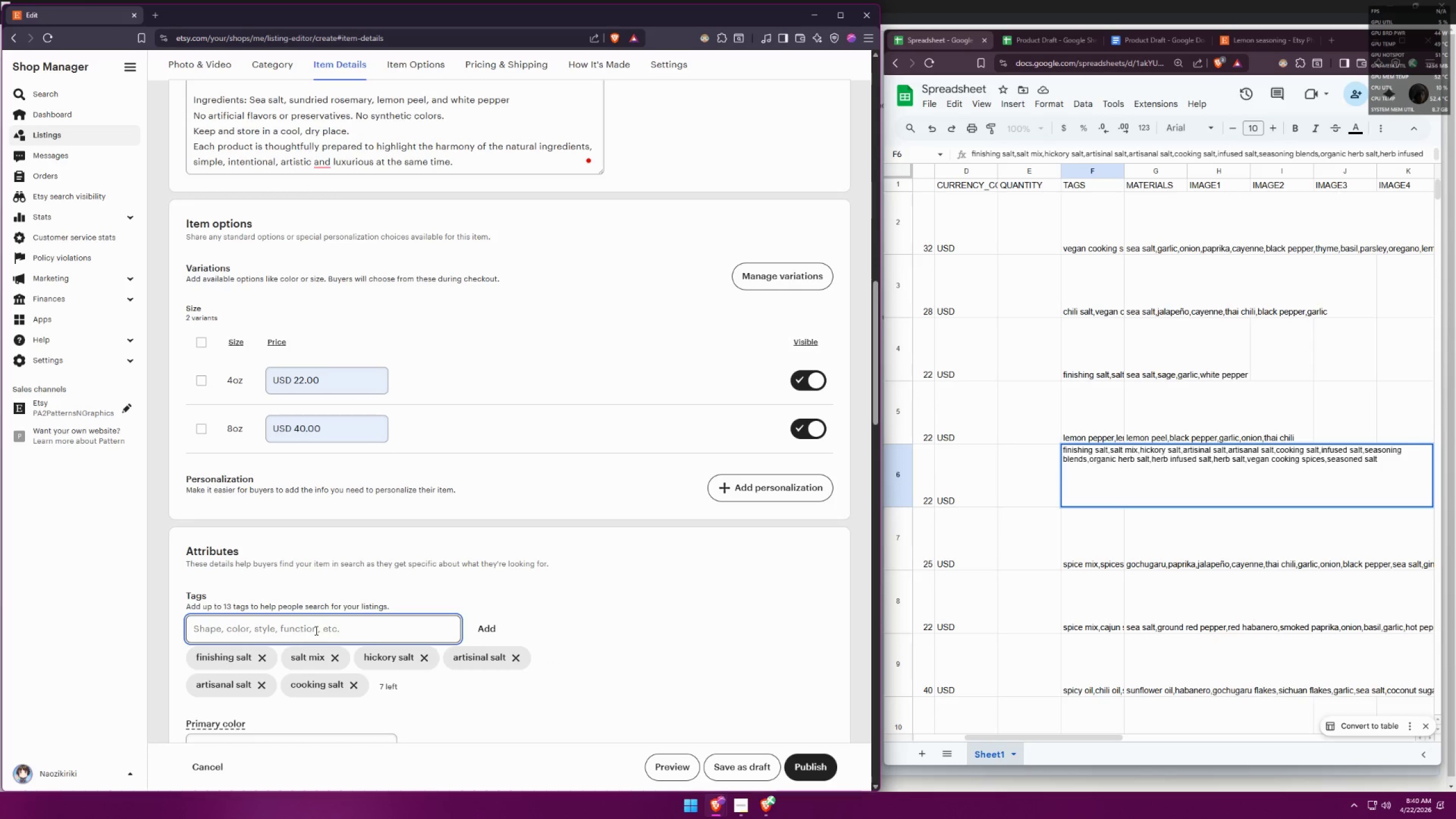 
type(infused salt)
 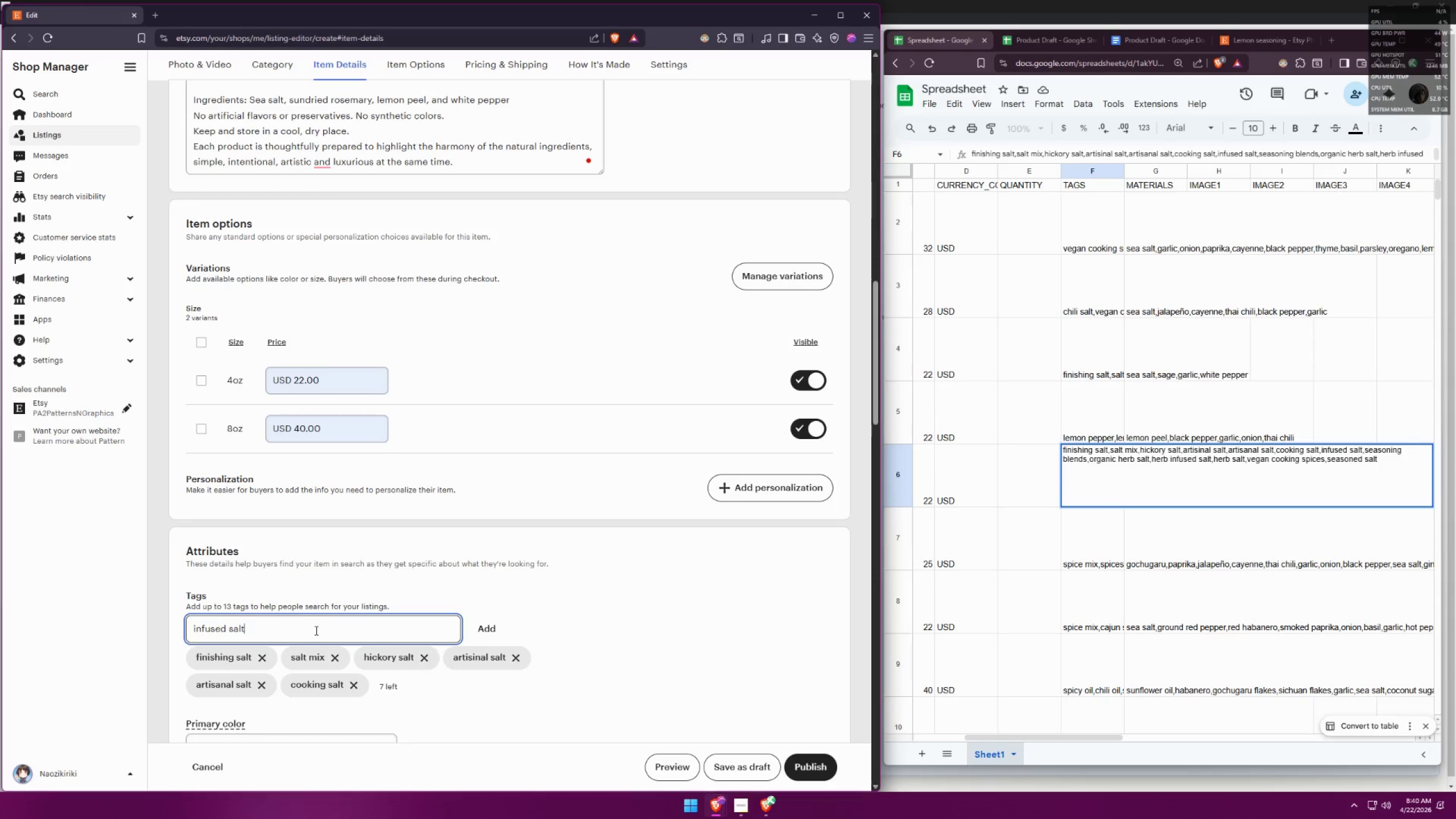 
key(Enter)
 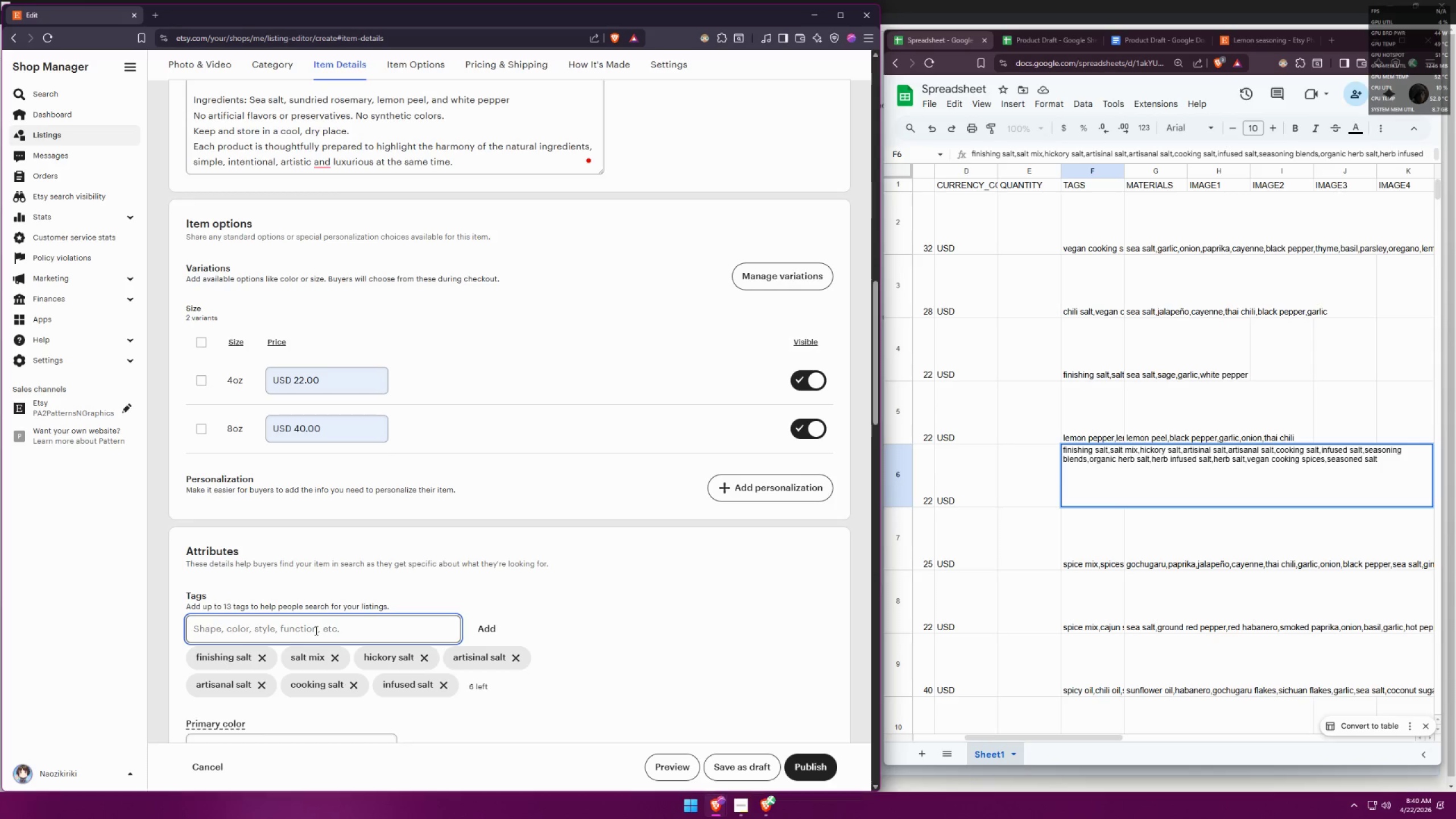 
type(seasoning beln)
key(Backspace)
key(Backspace)
key(Backspace)
type(lends)
 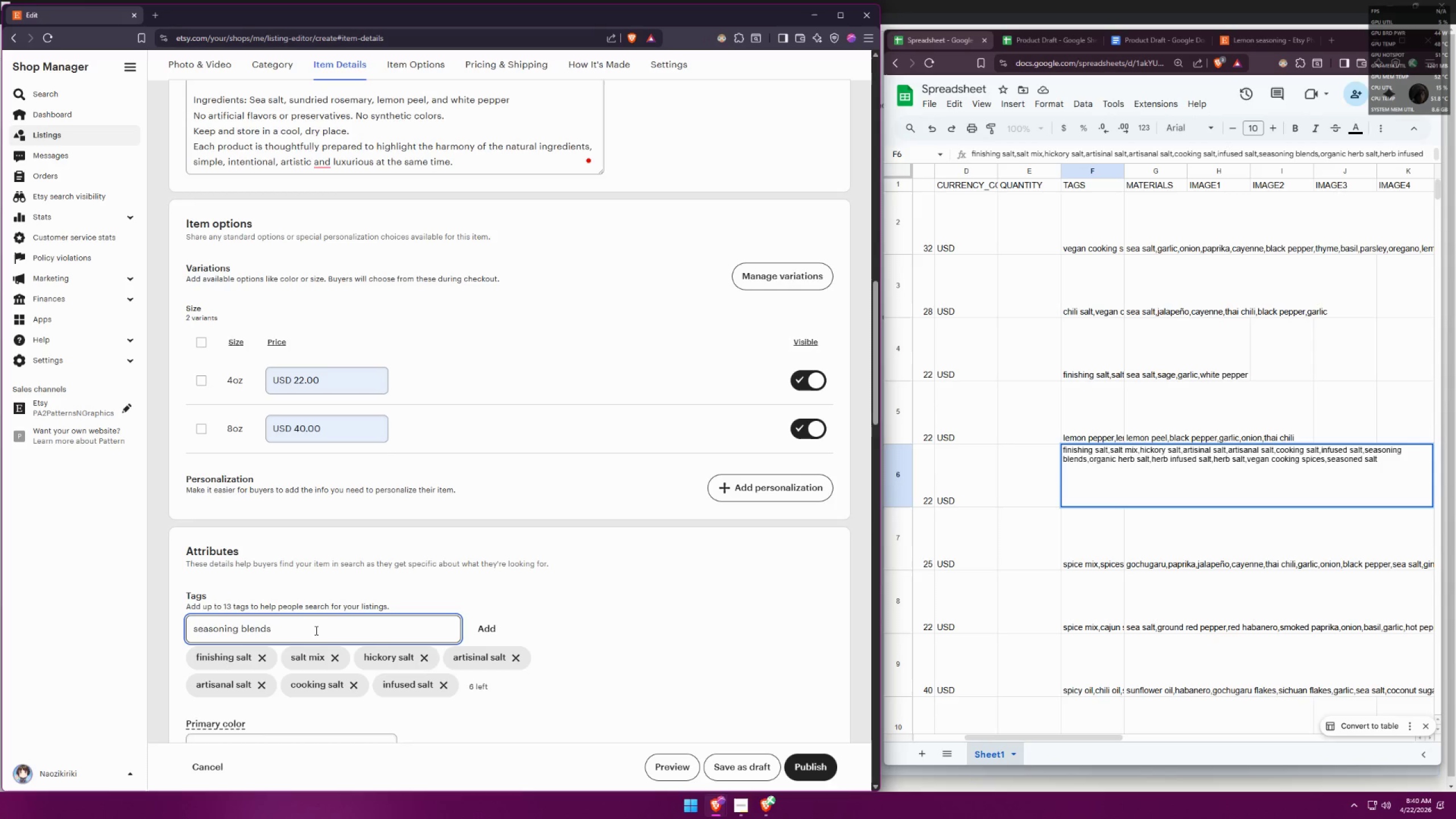 
key(Enter)
 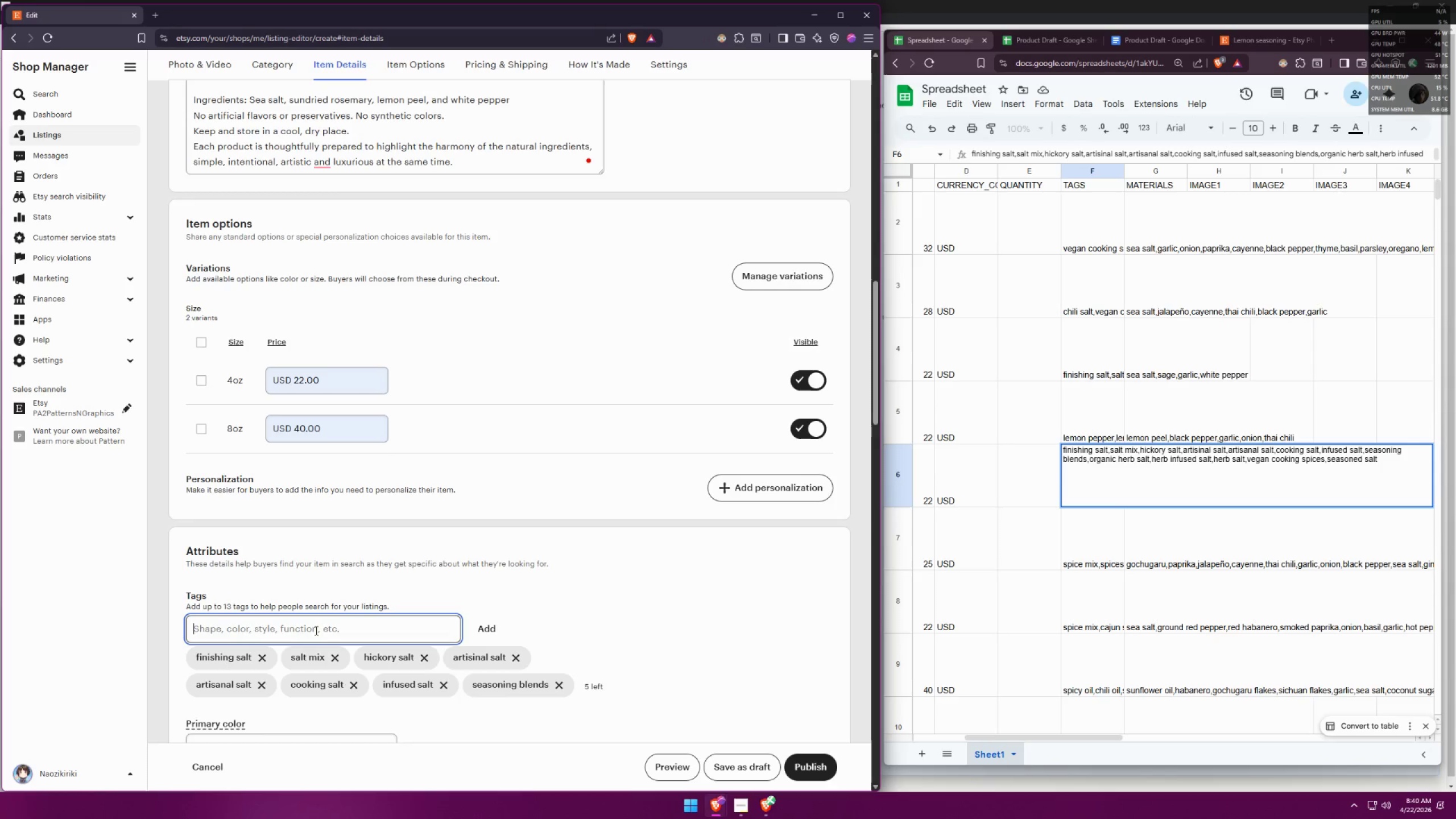 
type(organic herb salt)
 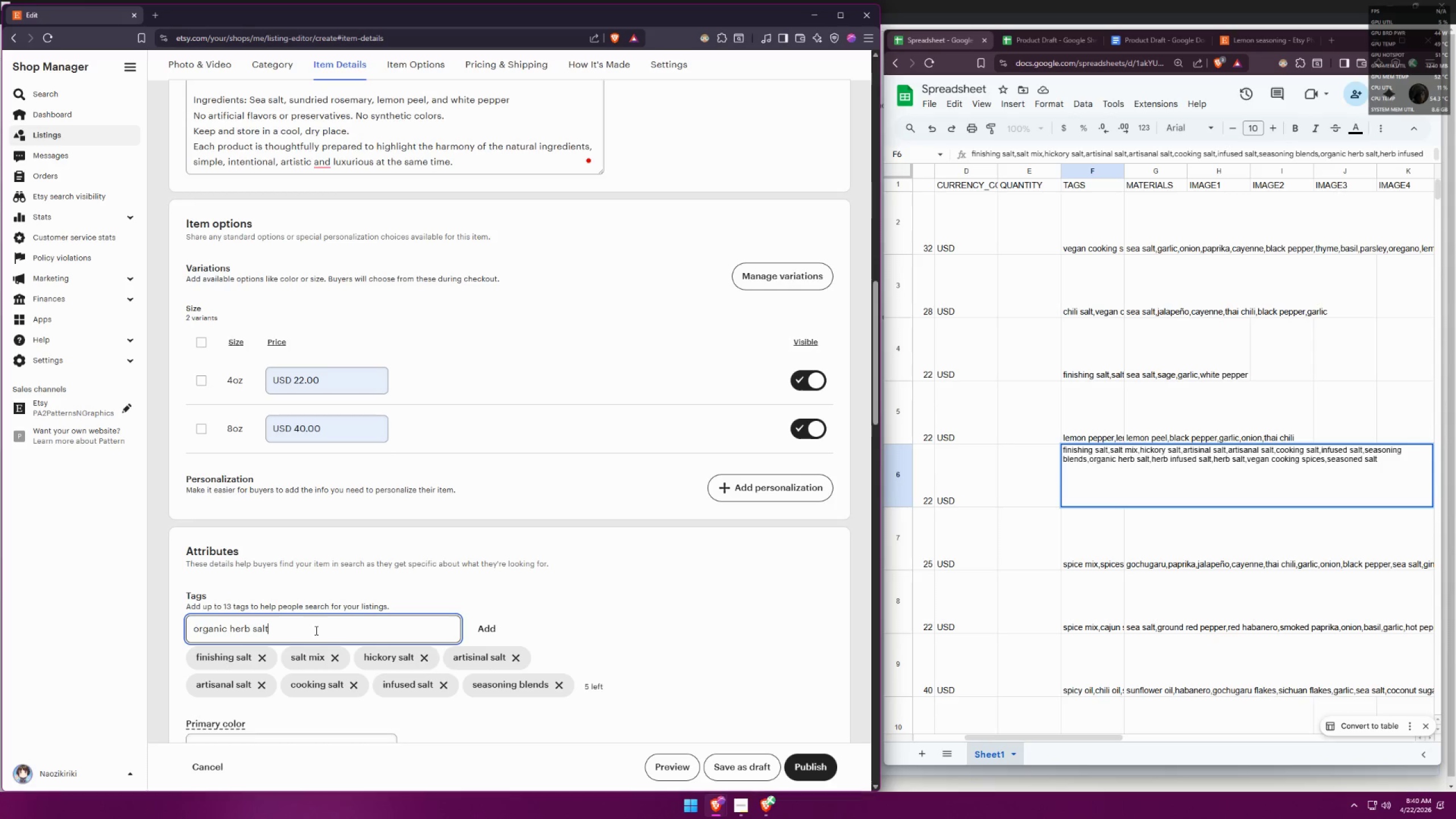 
key(Enter)
 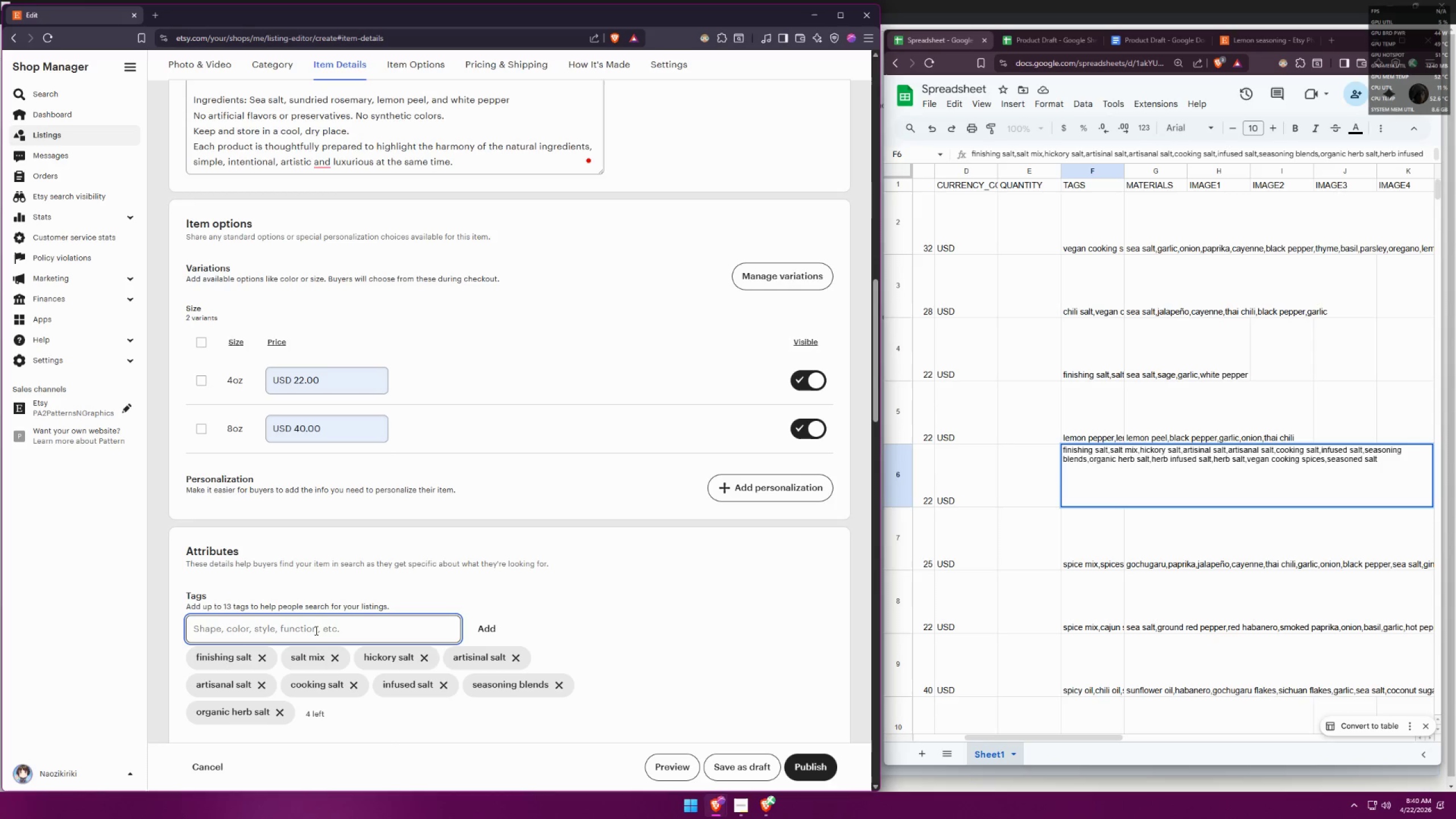 
type(herb infused salt)
 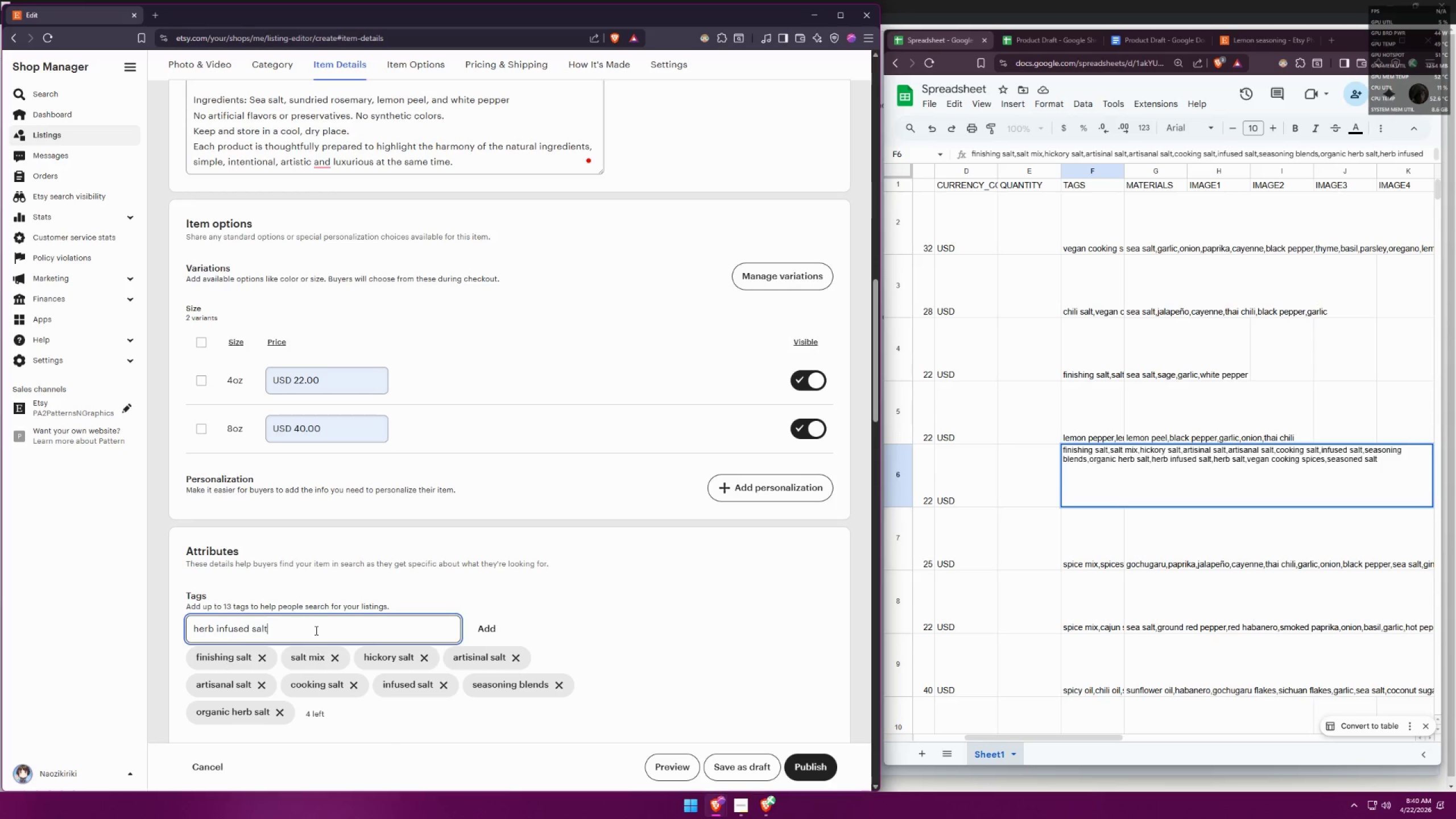 
key(Enter)
 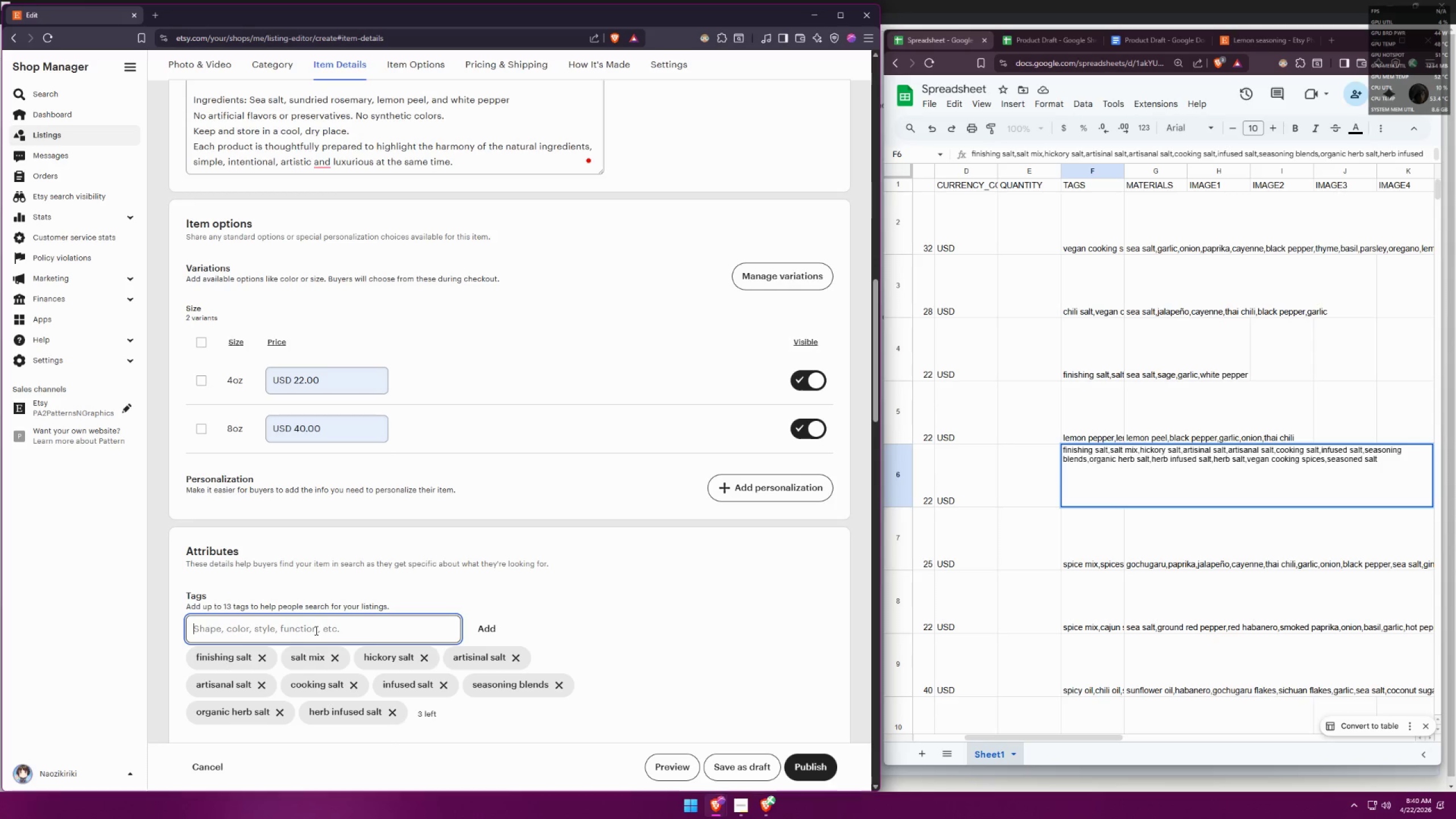 
type(herb salt)
 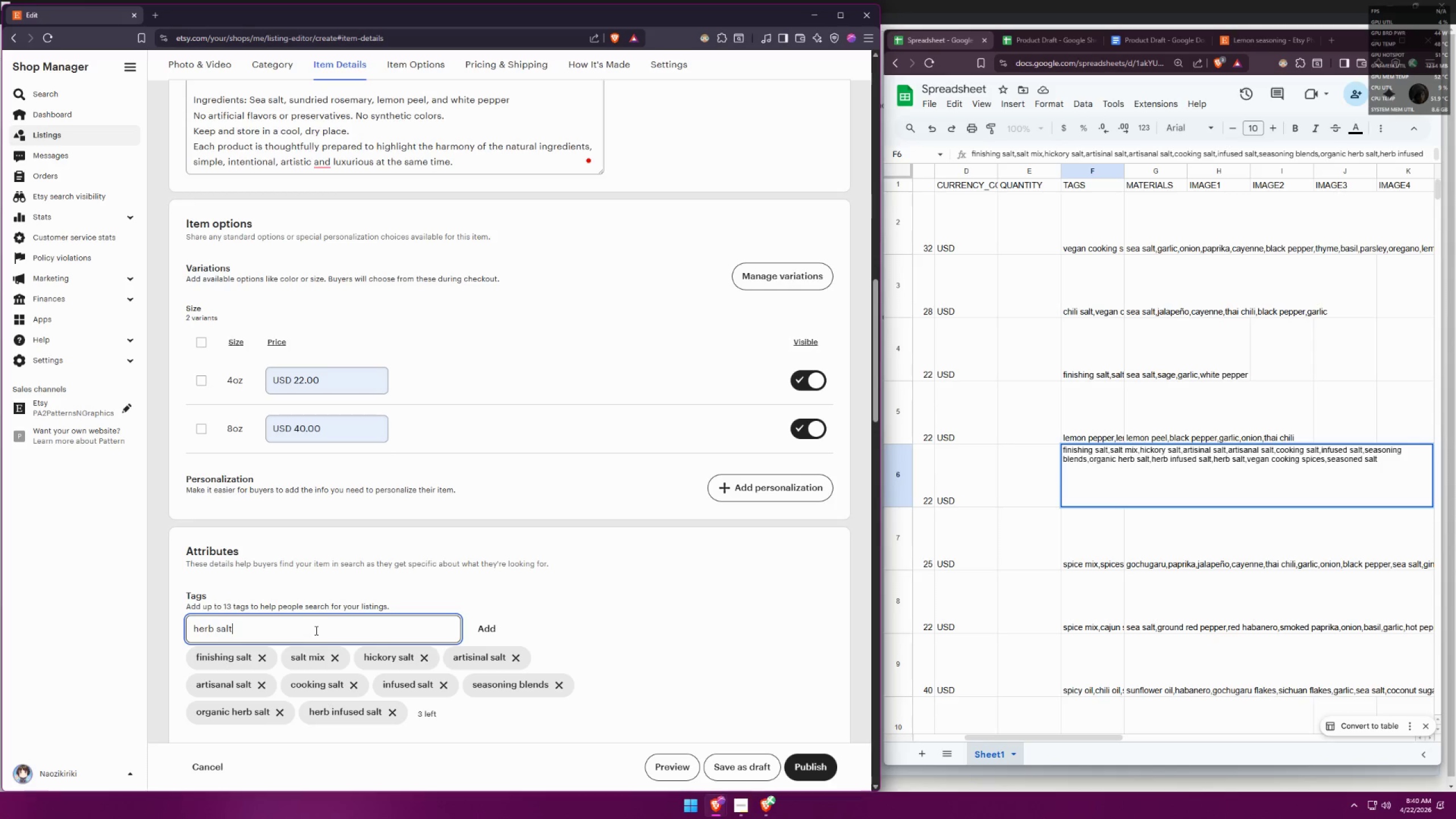 
key(Enter)
 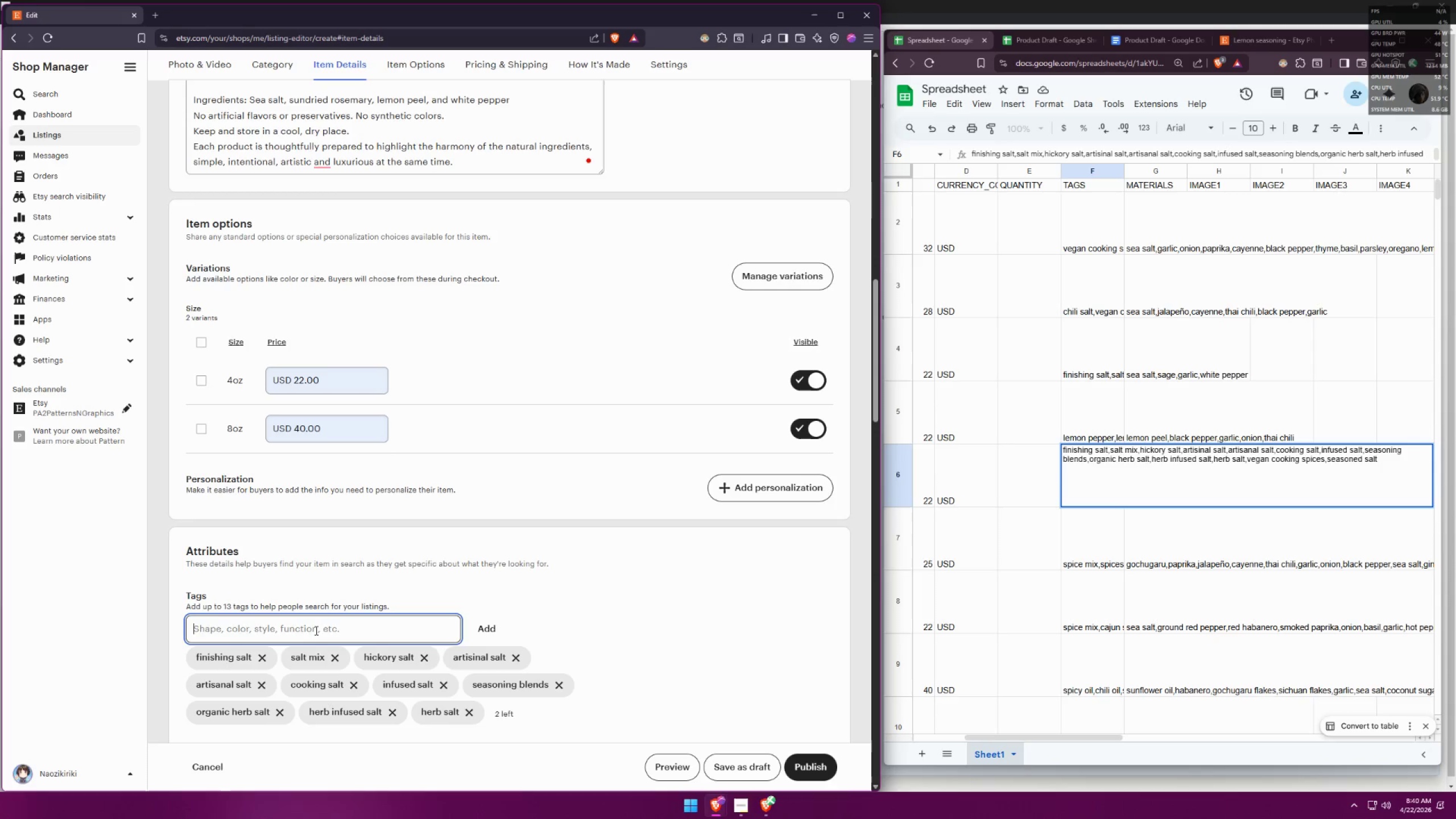 
type(vegan cooking spices)
 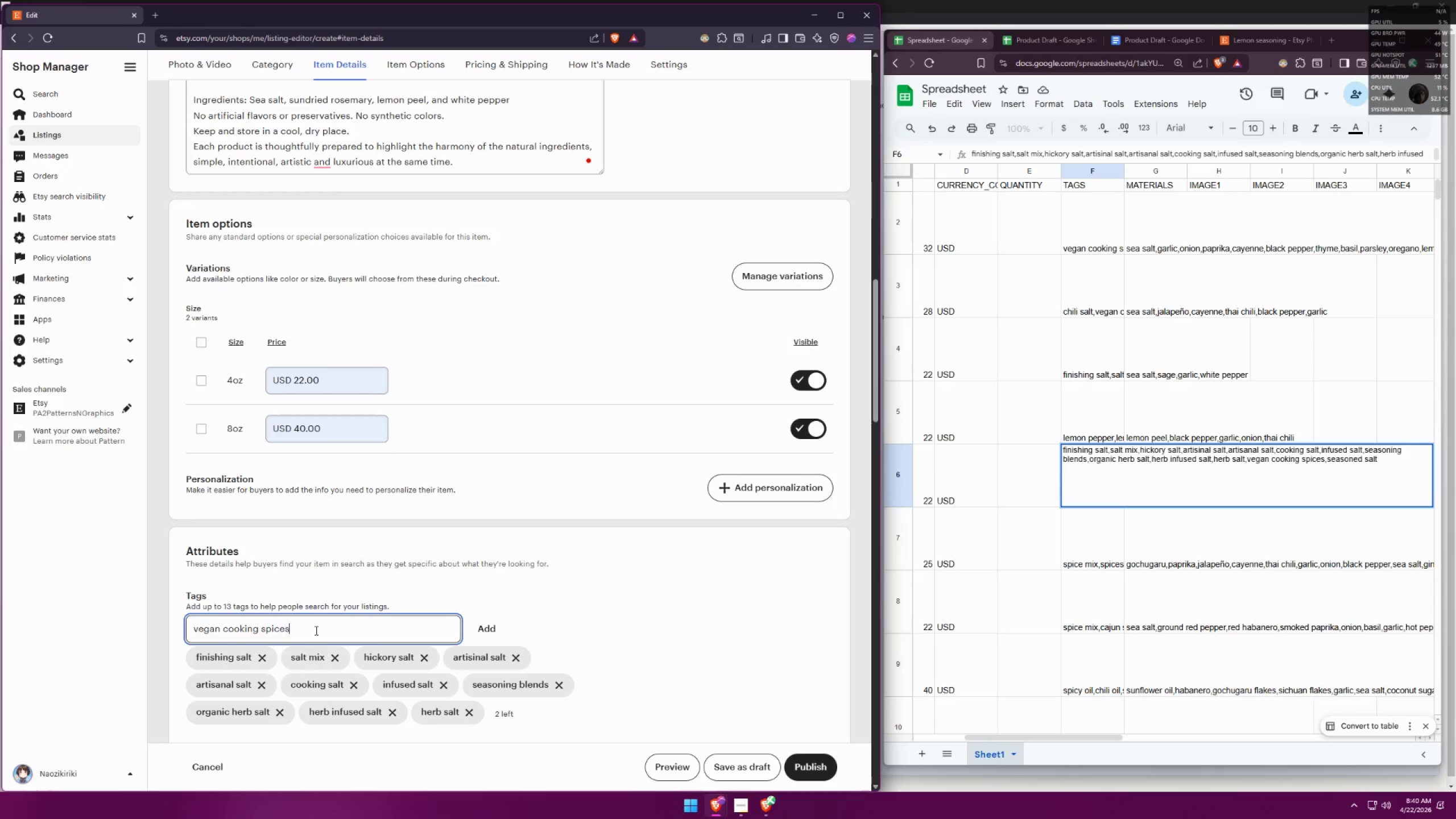 
key(Enter)
 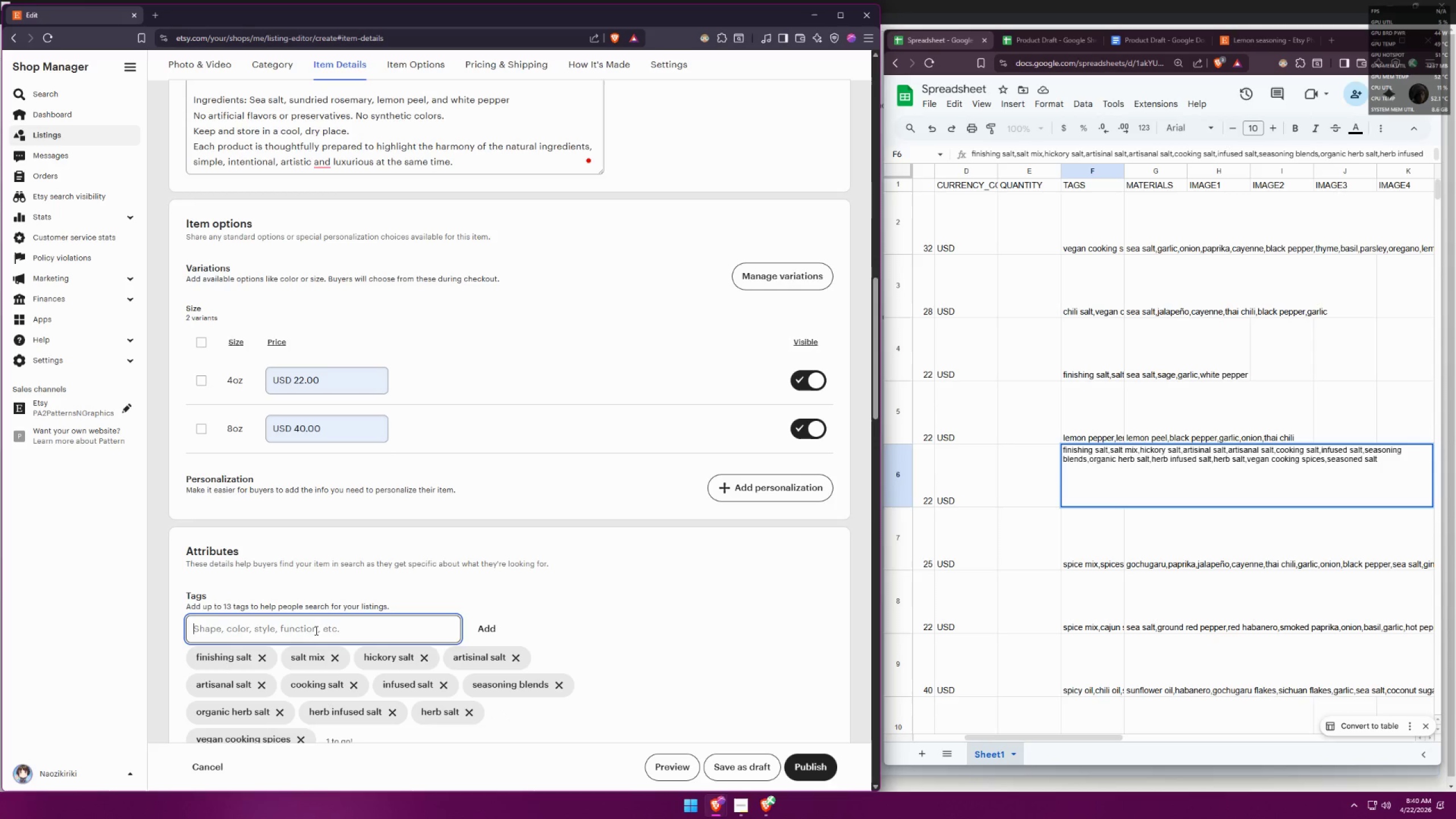 
type(seasoned salt)
 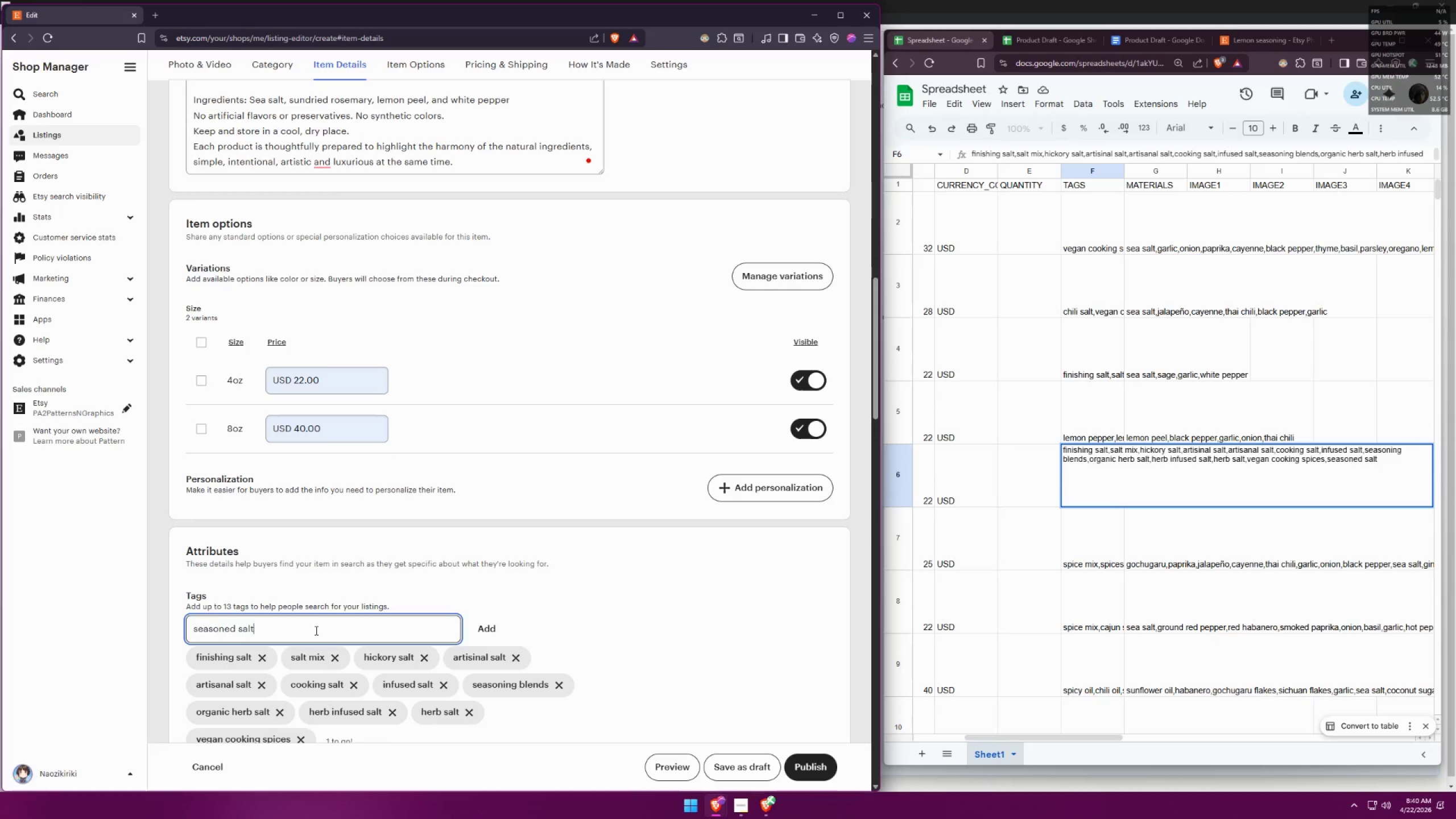 
key(Enter)
 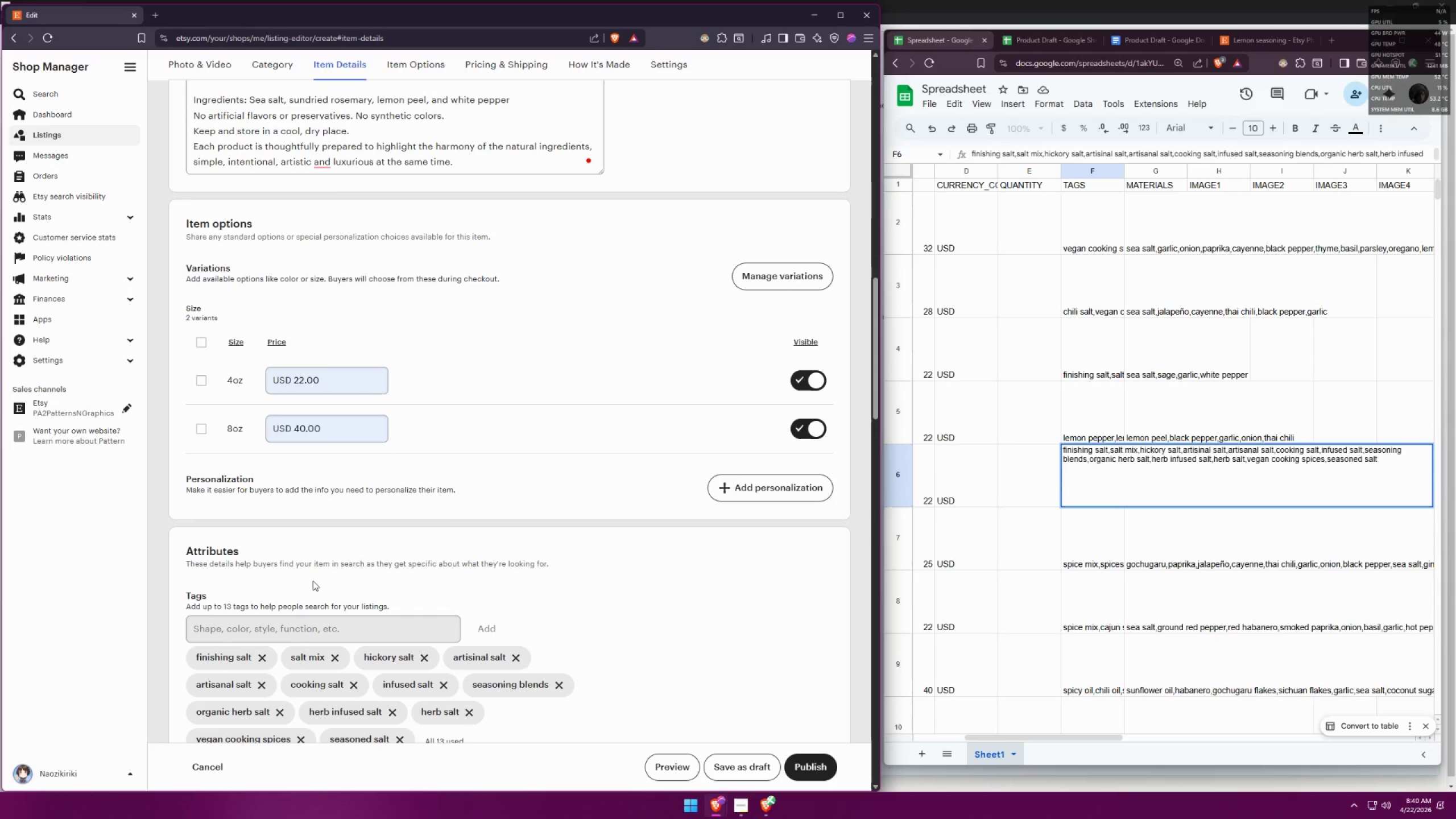 
scroll: coordinate [436, 522], scroll_direction: down, amount: 3.0
 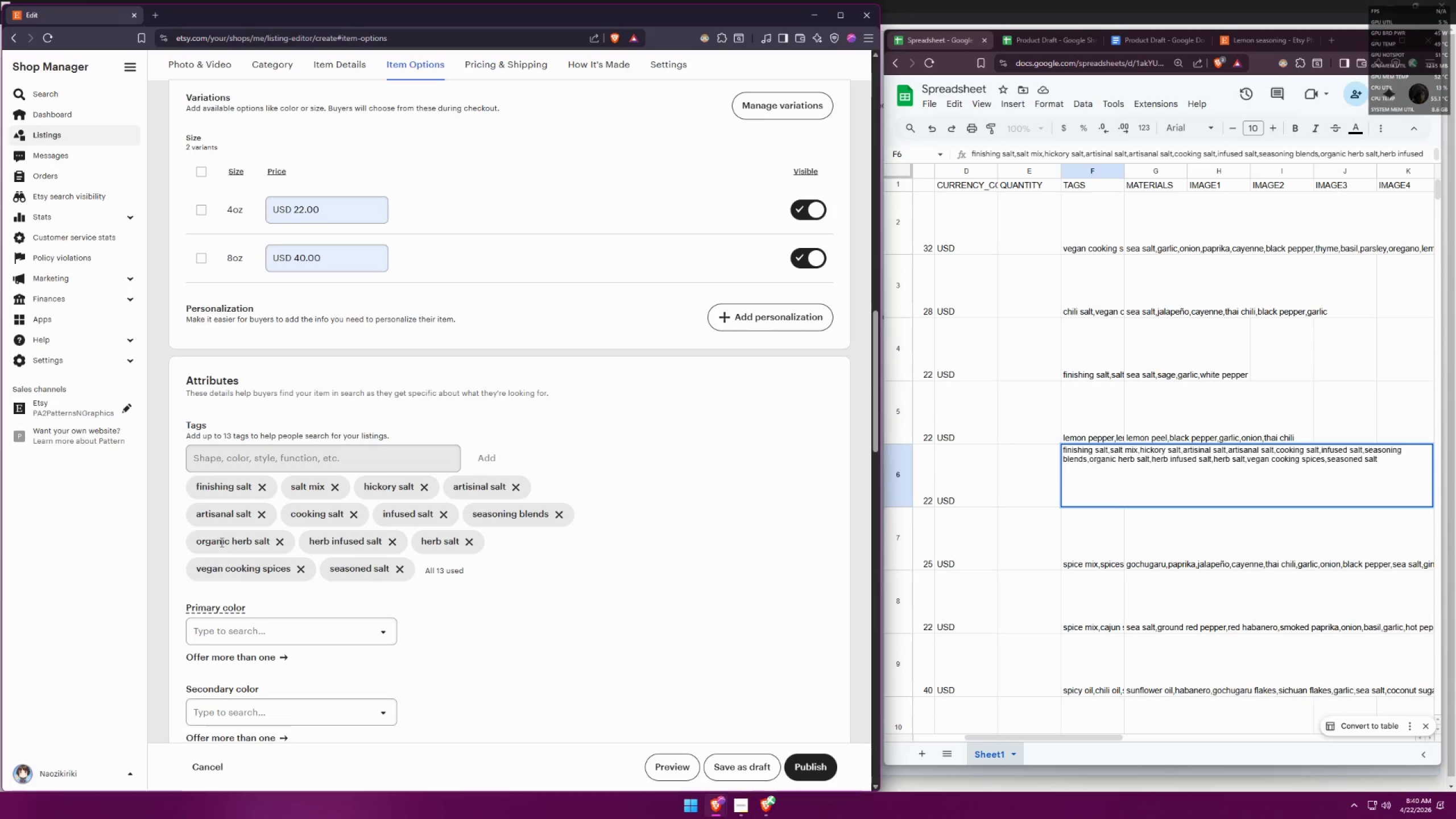 
wait(8.56)
 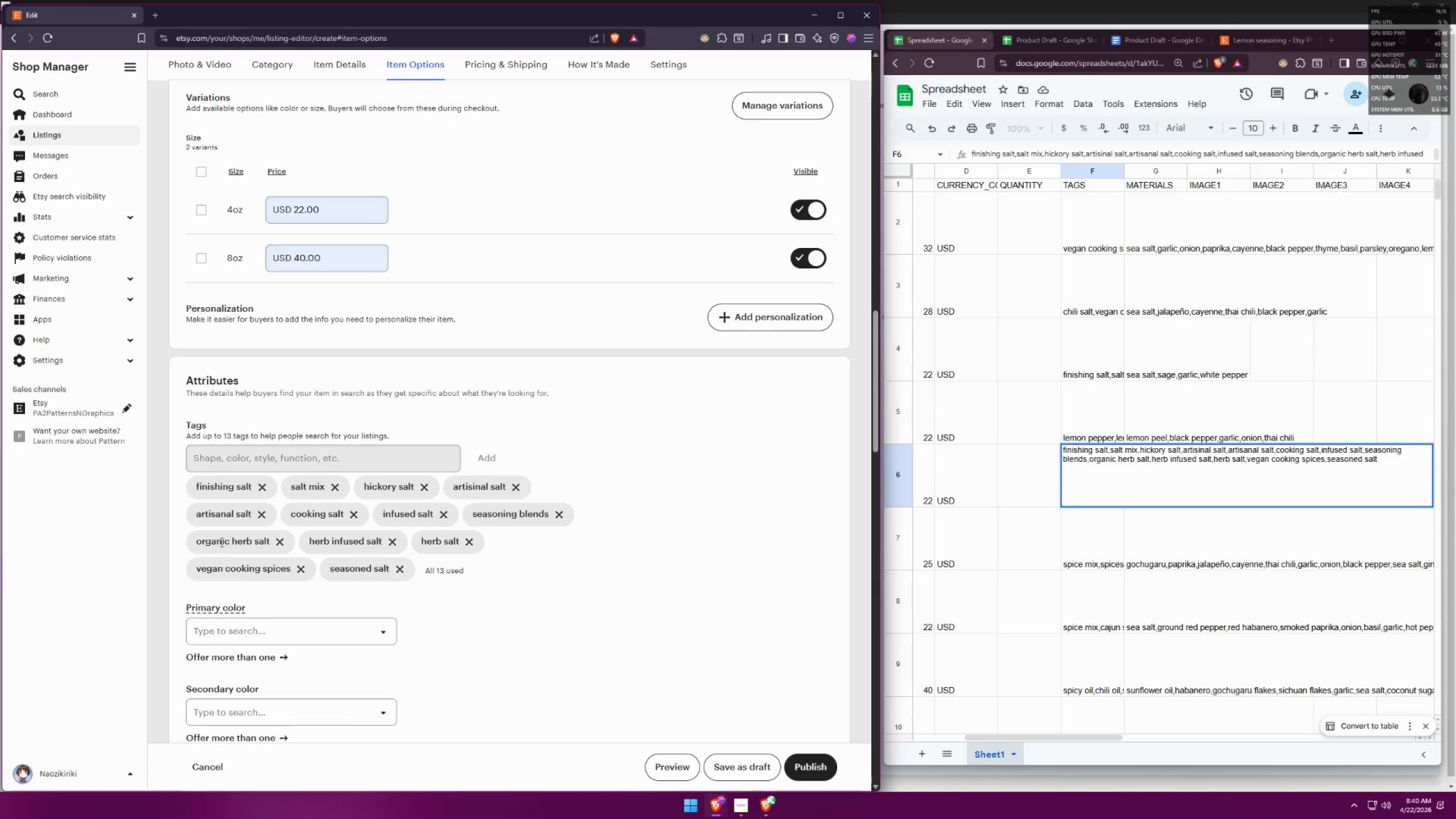 
scroll: coordinate [452, 589], scroll_direction: down, amount: 3.0
 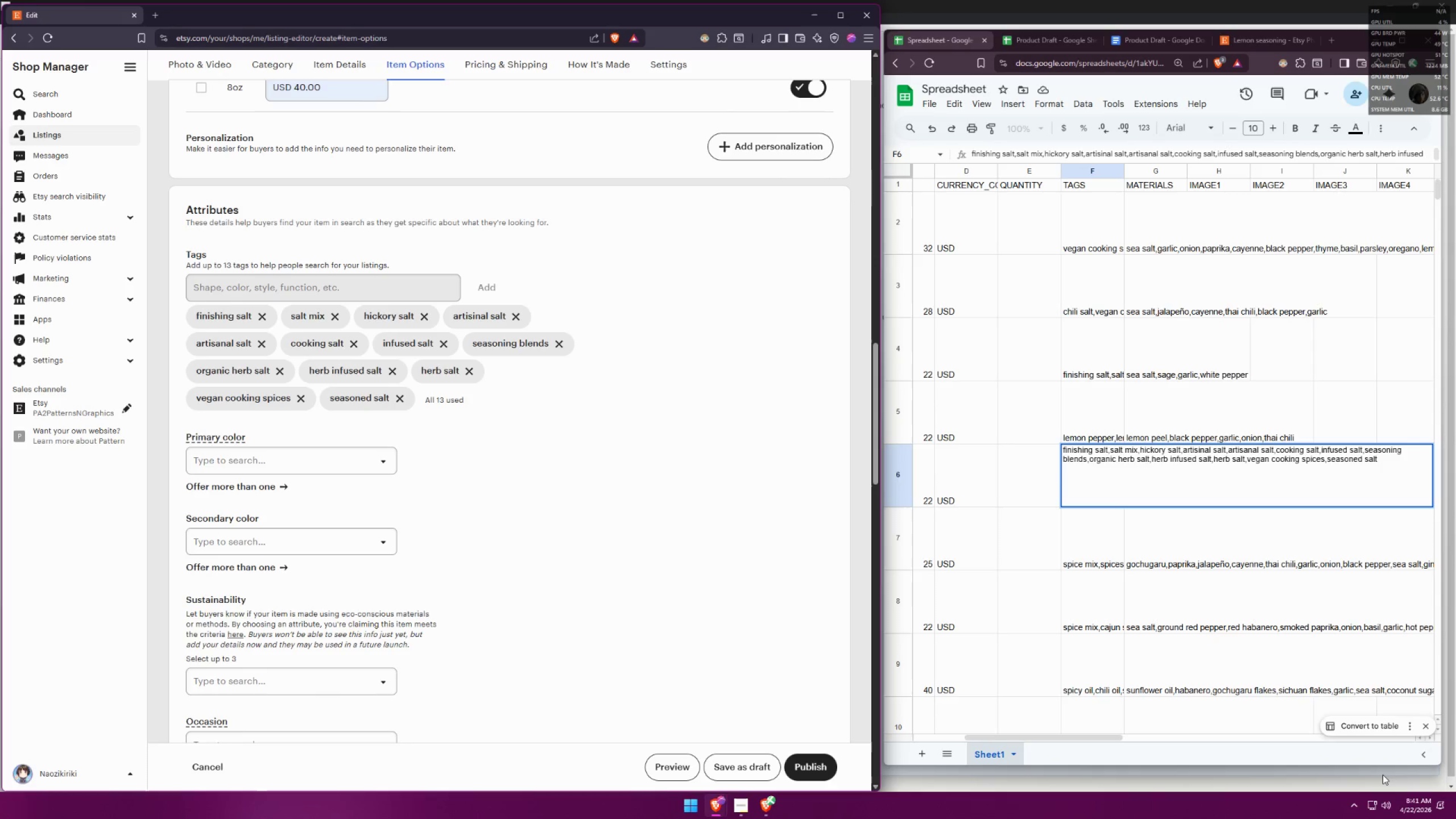 
wait(5.84)
 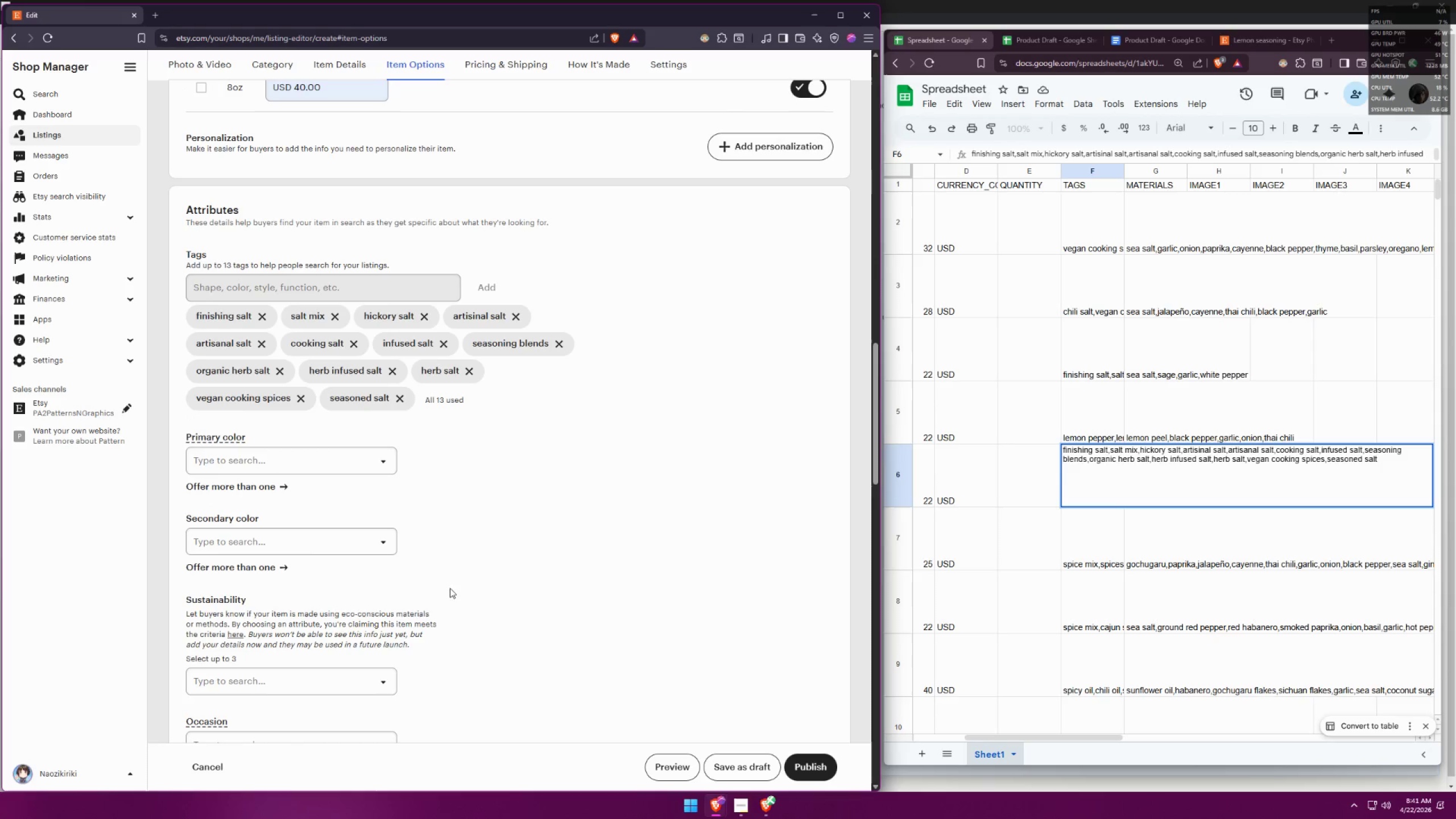 
scroll: coordinate [500, 570], scroll_direction: down, amount: 2.0
 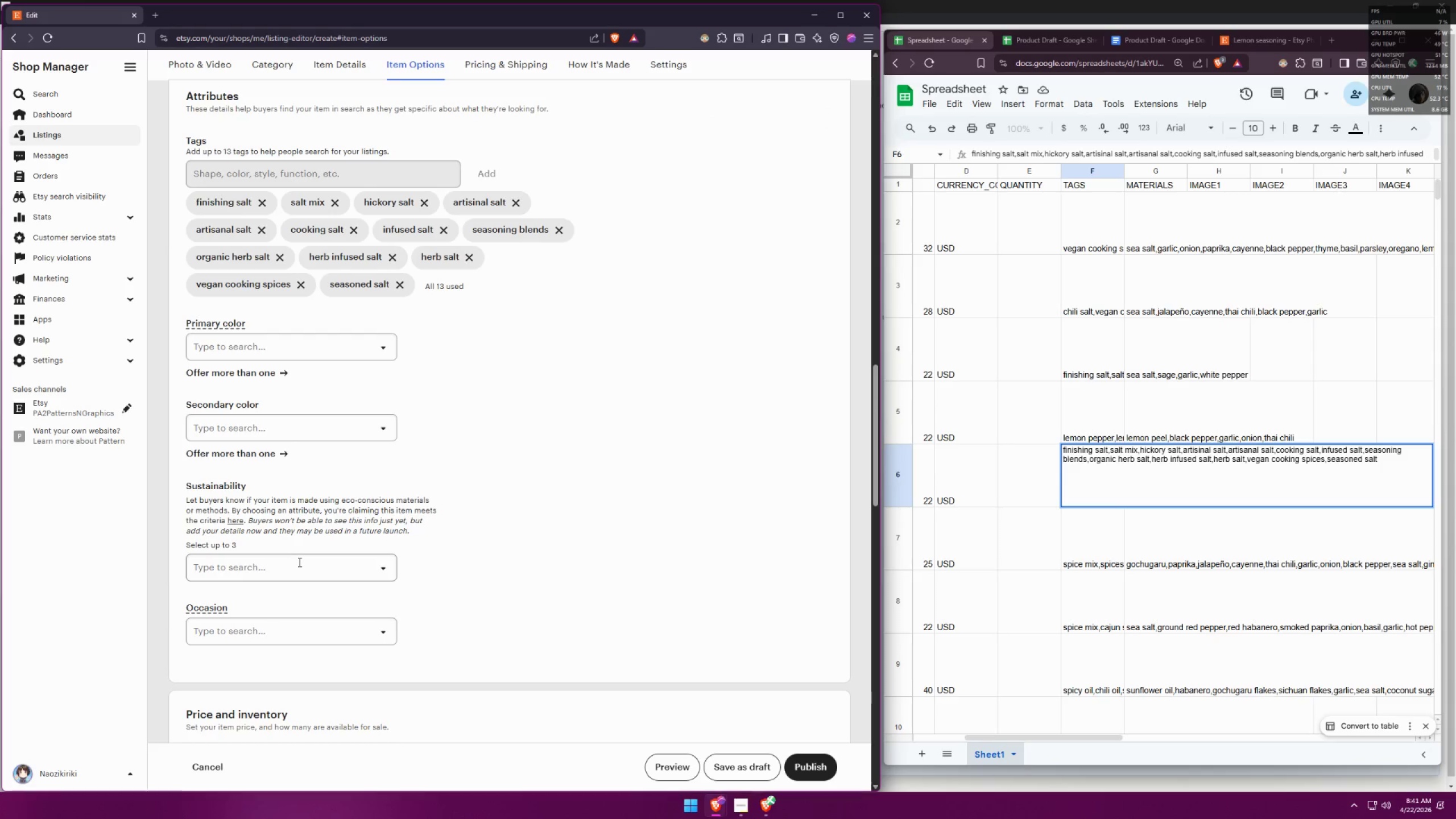 
left_click([305, 553])
 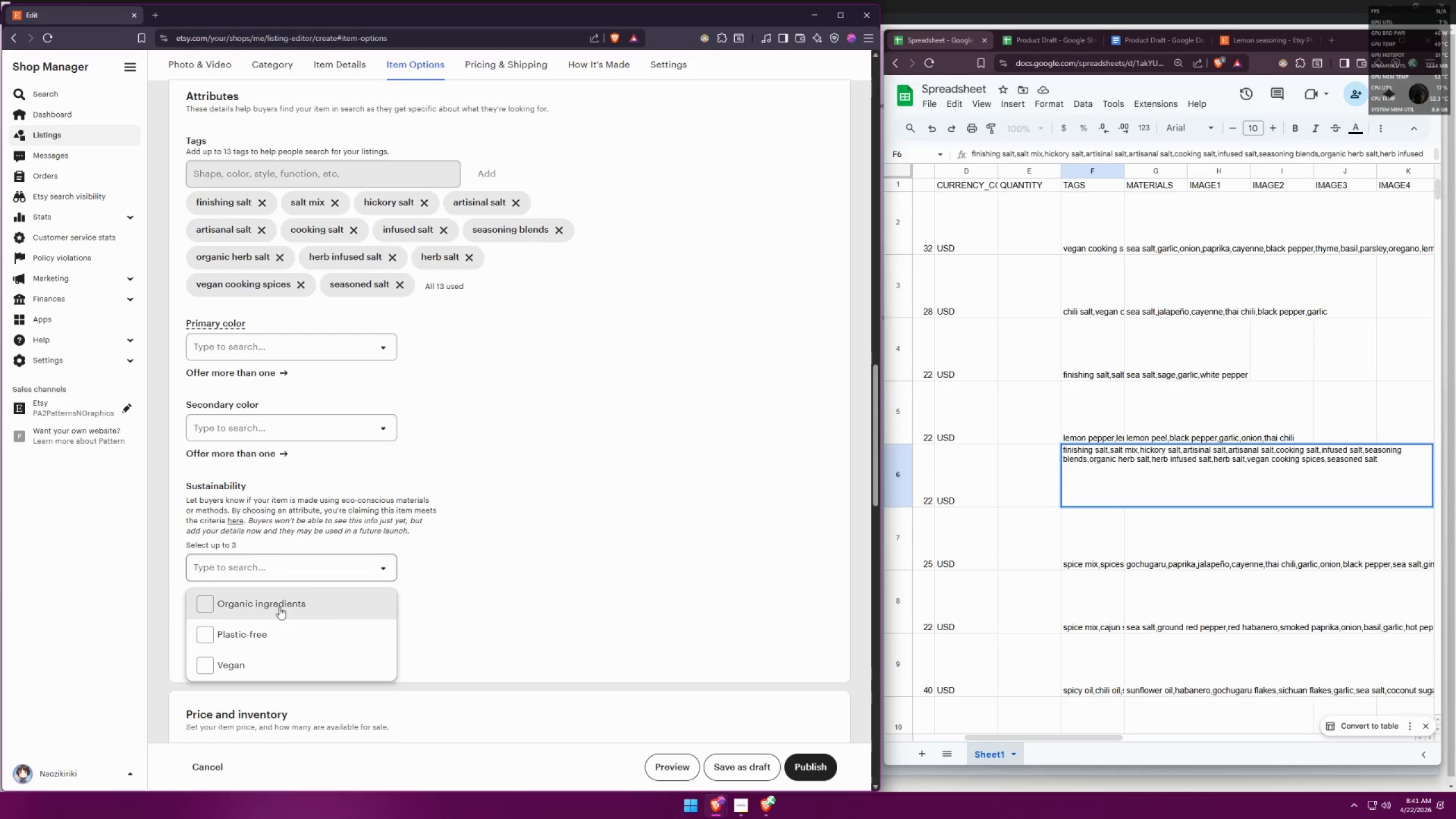 
double_click([271, 657])
 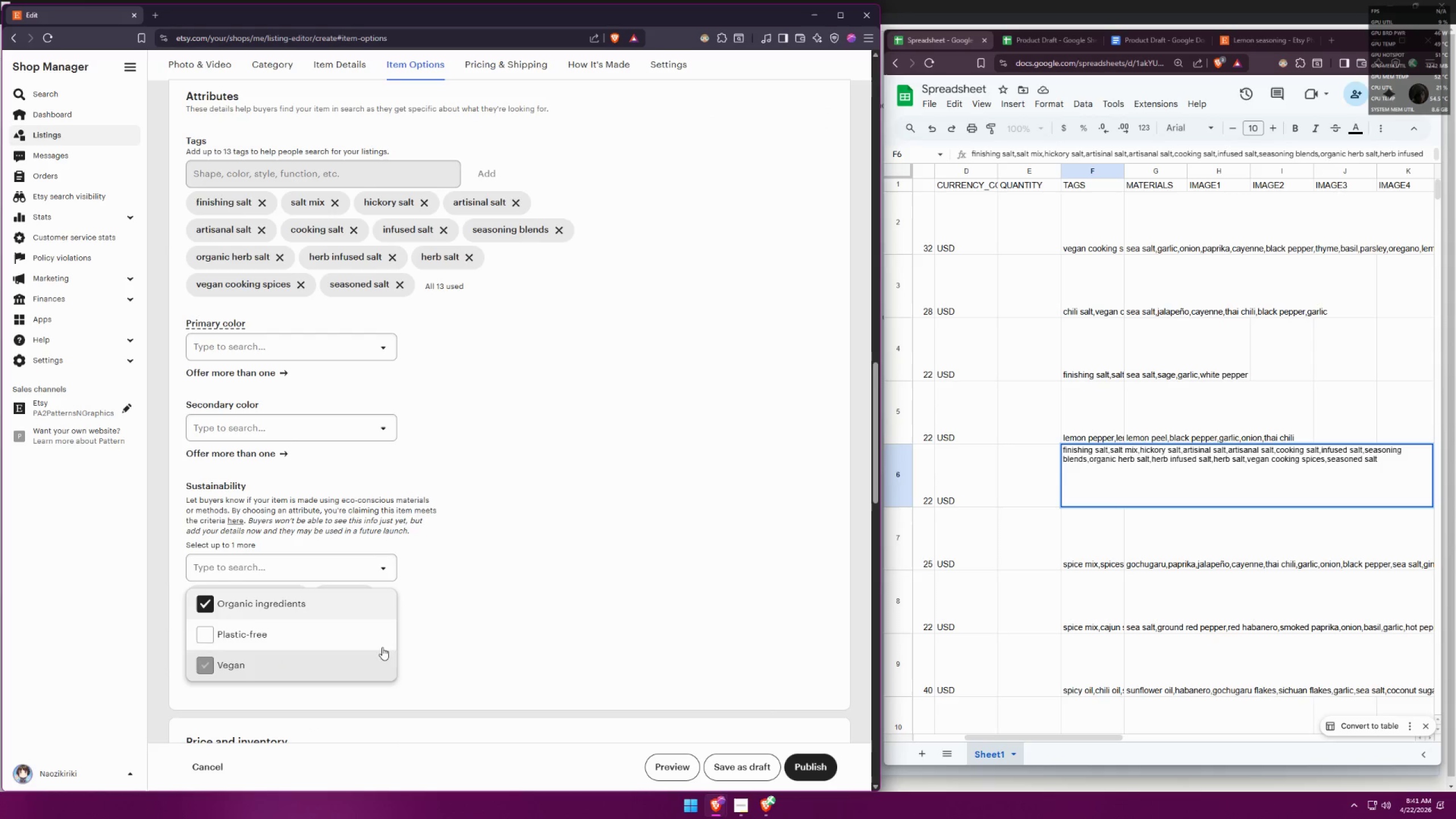 
triple_click([487, 636])
 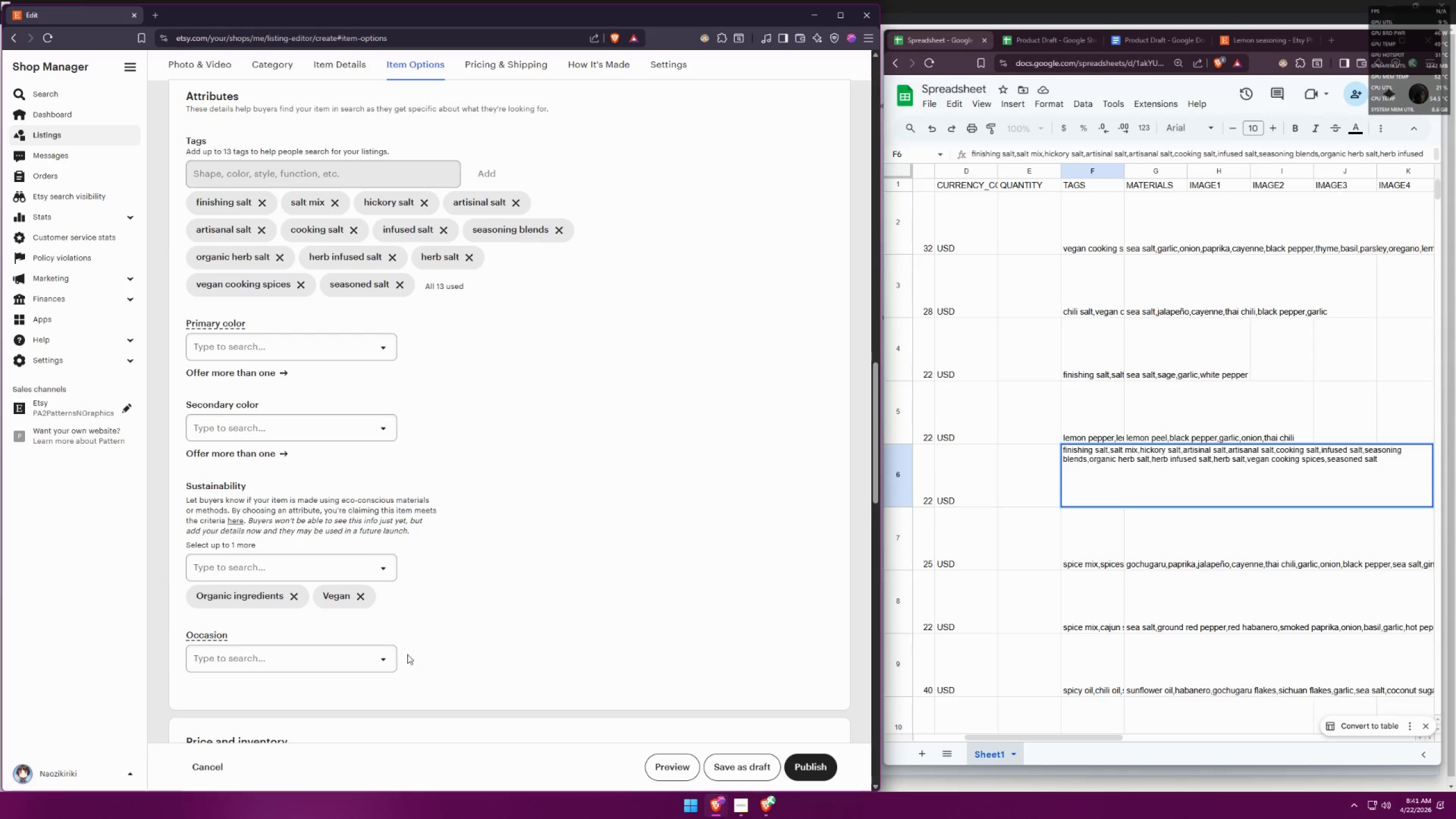 
left_click([345, 664])
 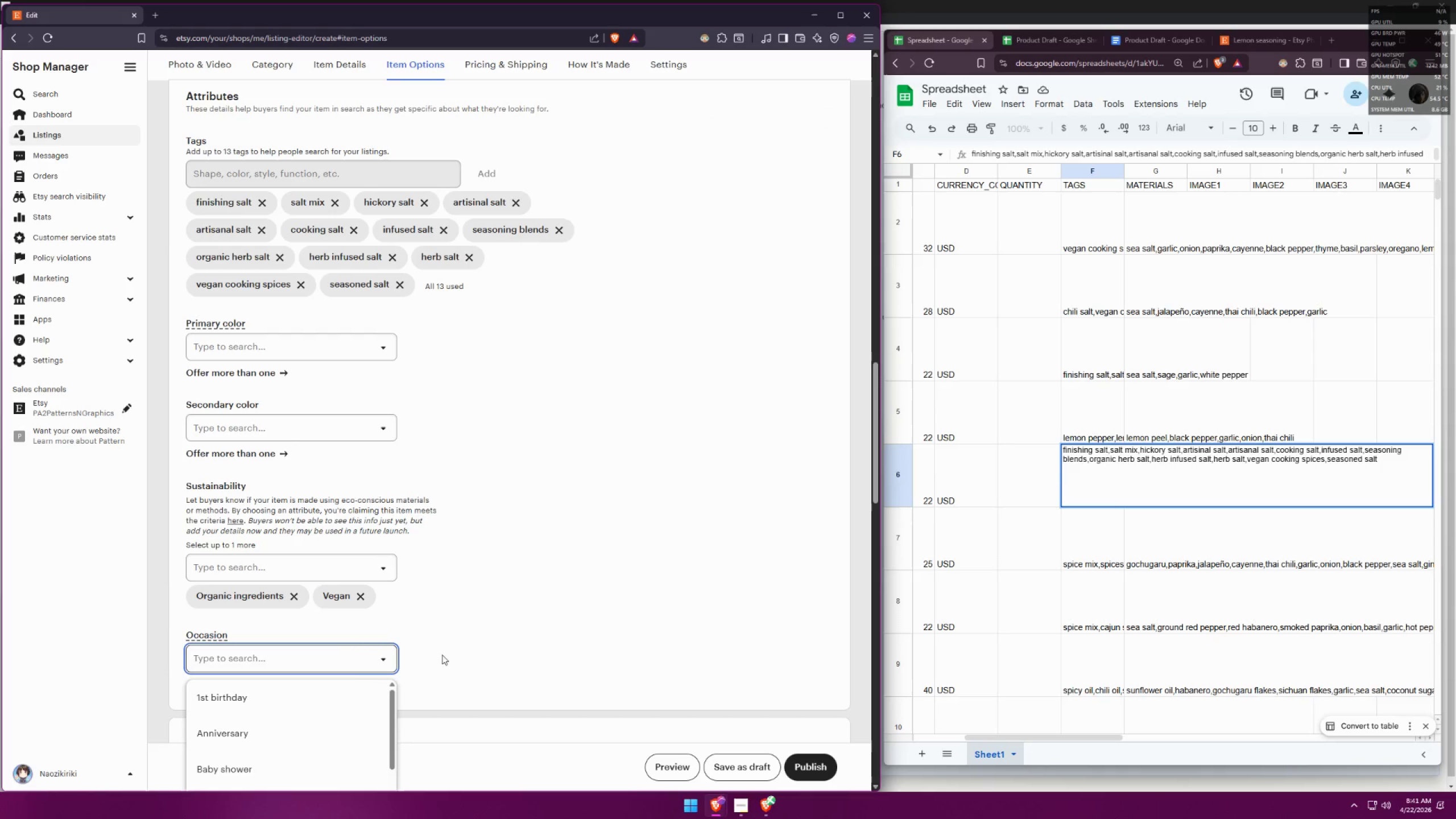 
scroll: coordinate [466, 538], scroll_direction: down, amount: 11.0
 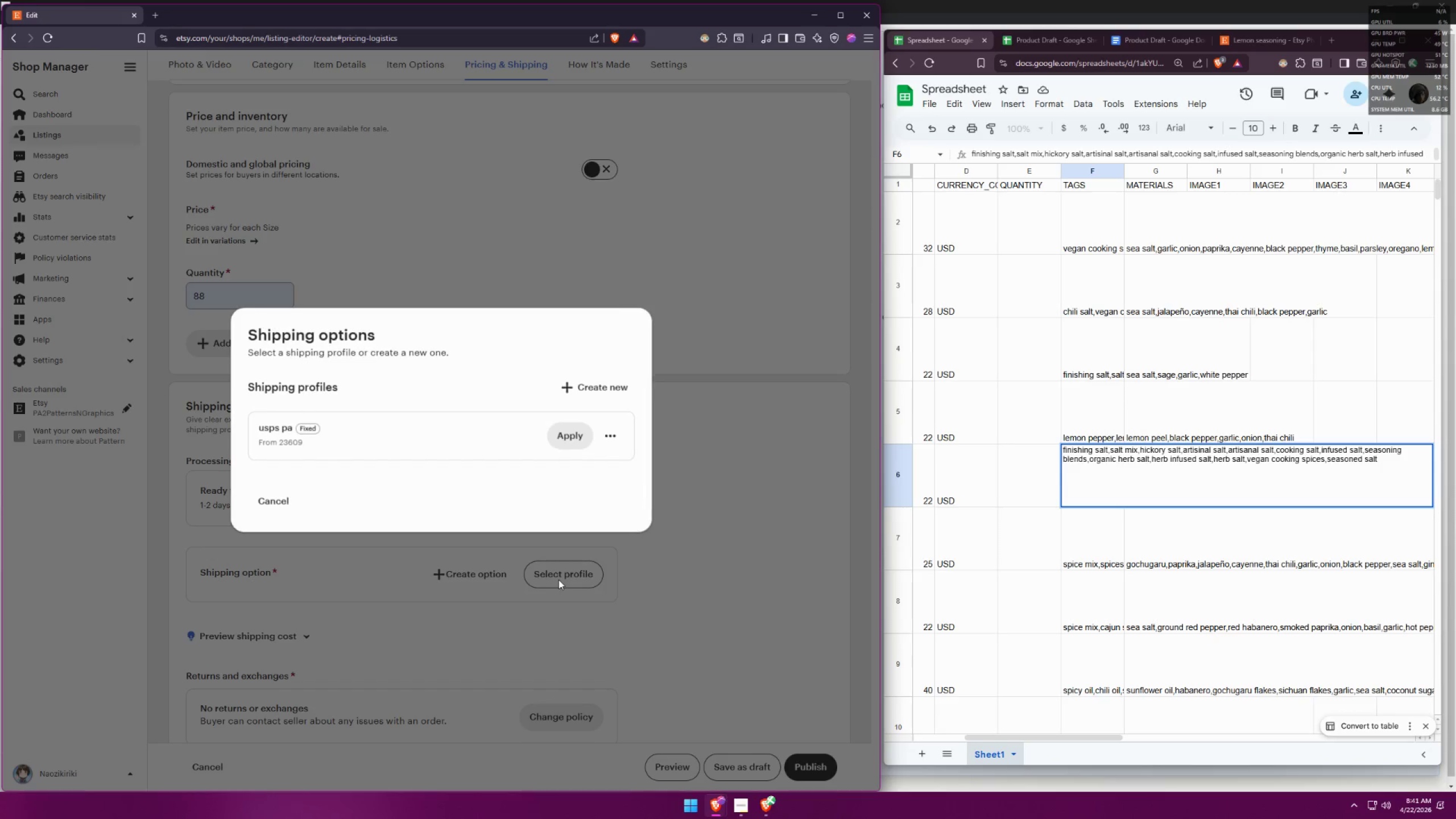 
left_click([553, 427])
 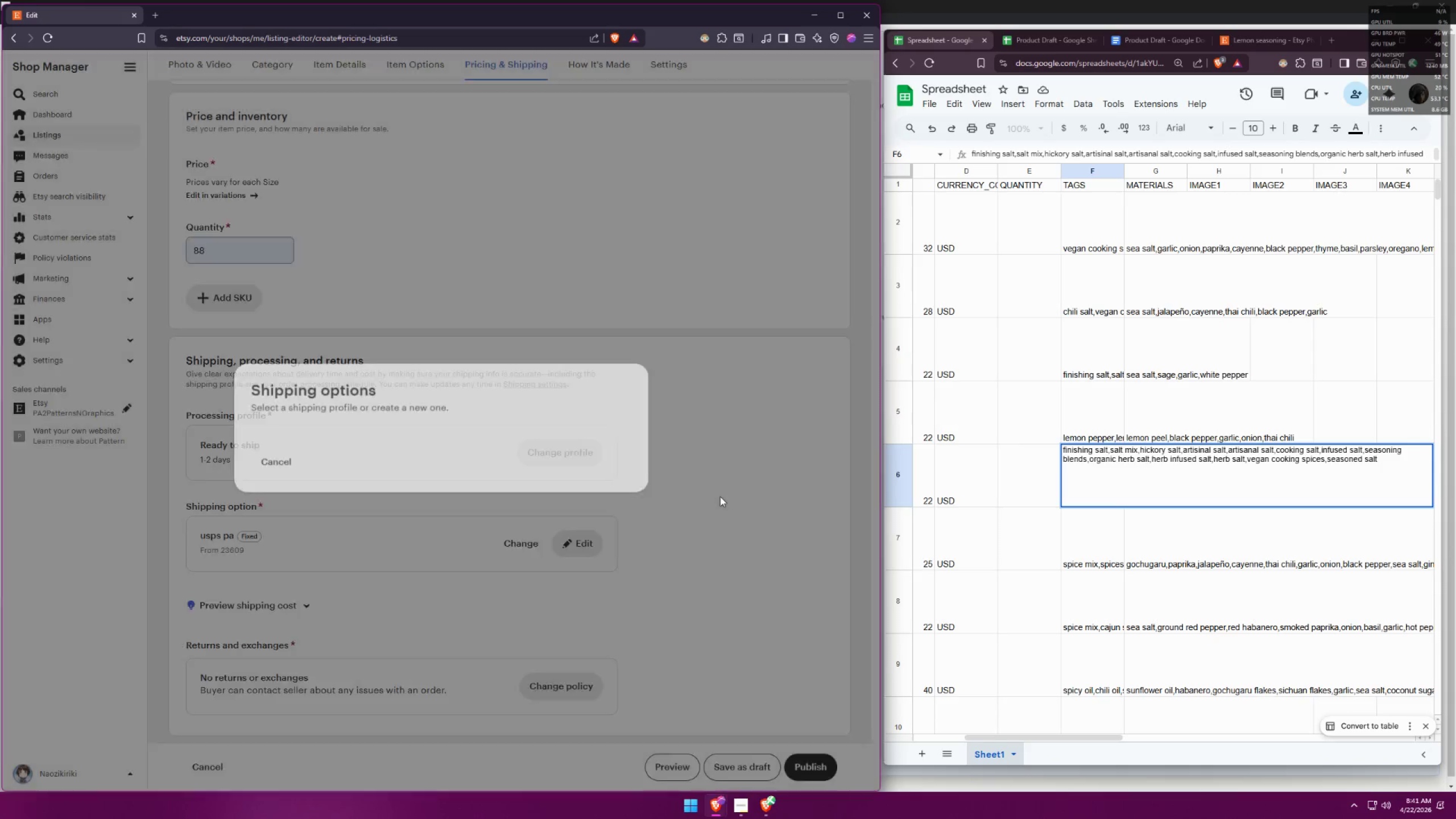 
left_click([720, 497])
 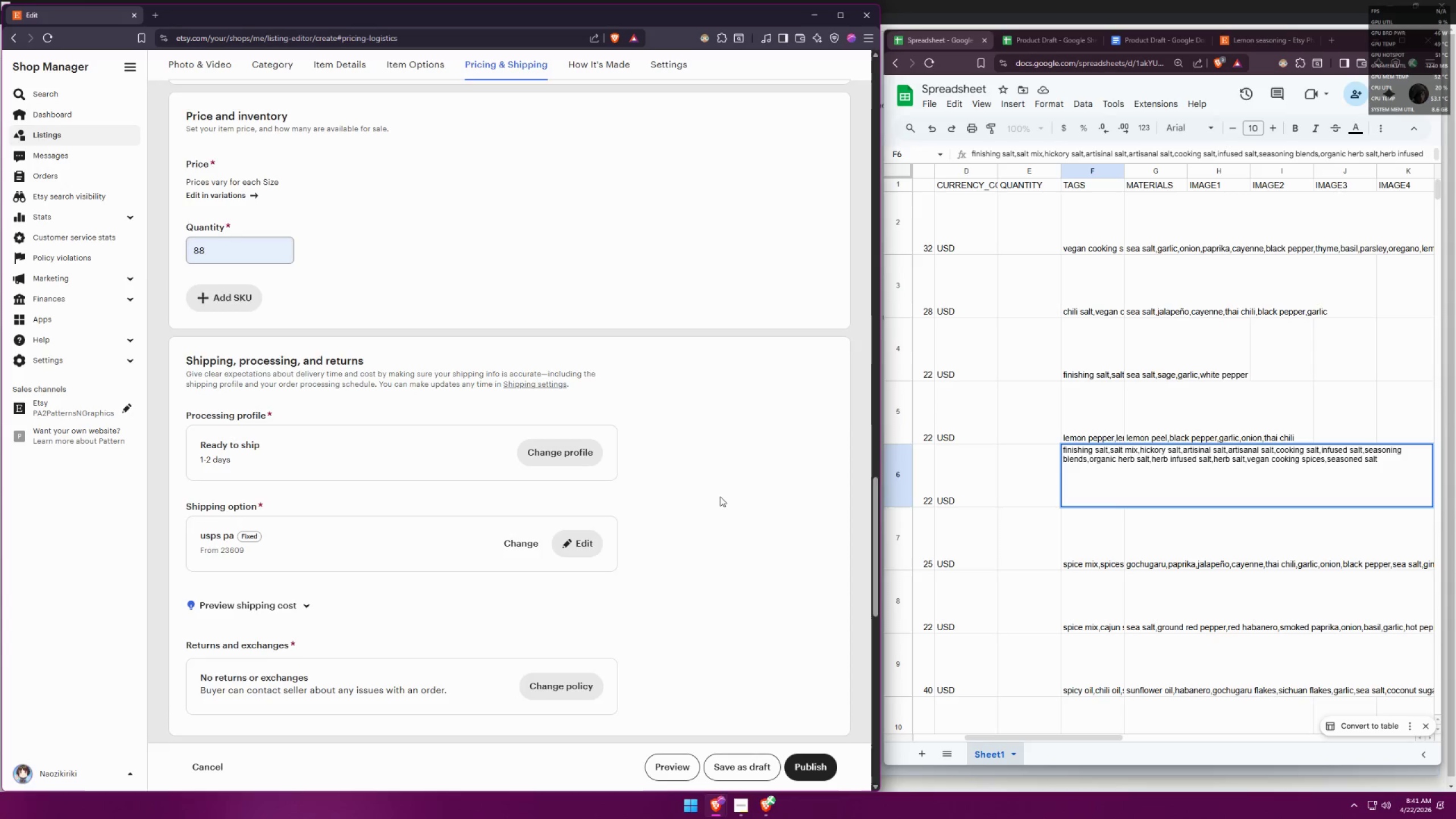 
scroll: coordinate [720, 497], scroll_direction: down, amount: 2.0
 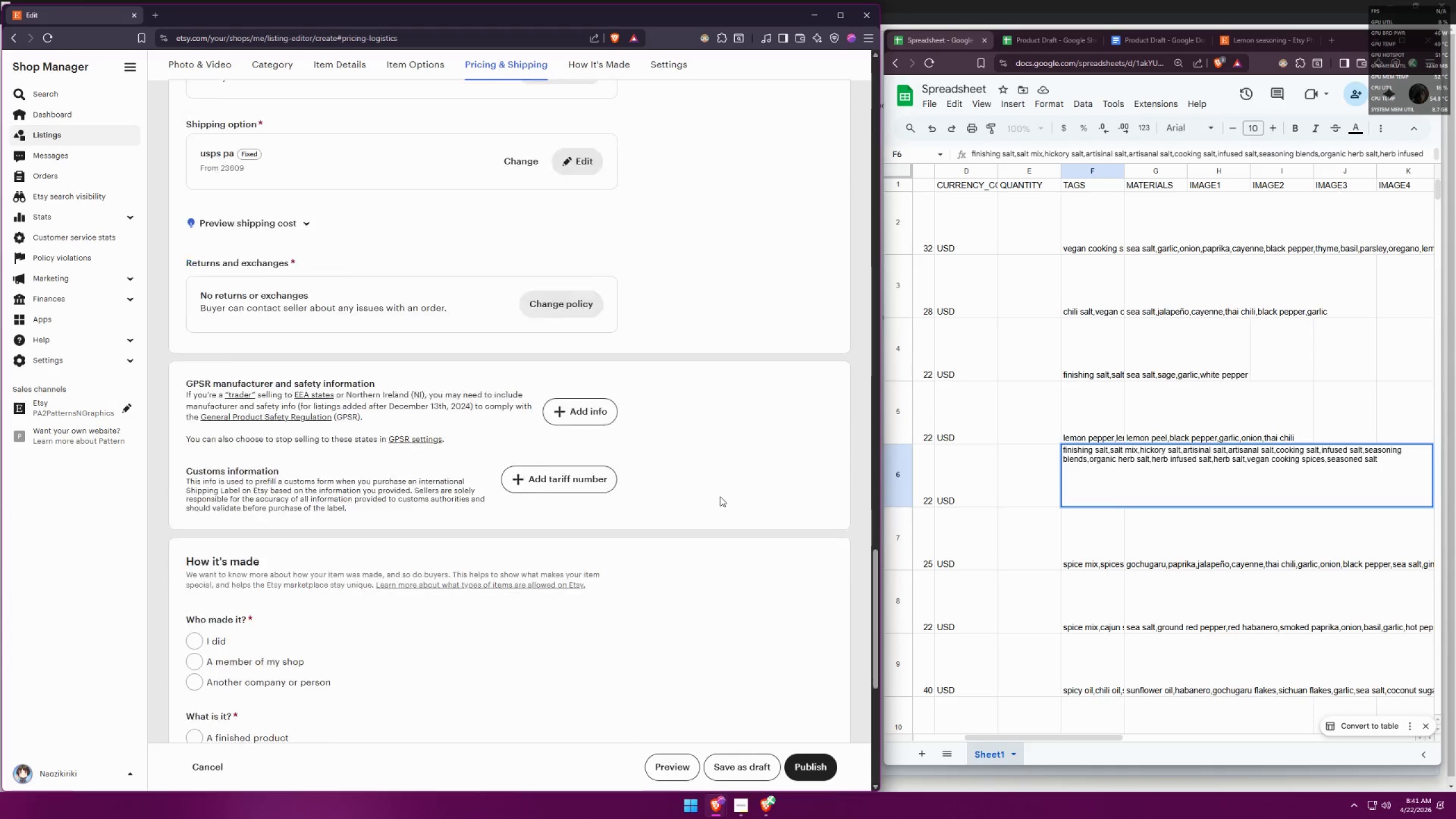 
left_click([220, 565])